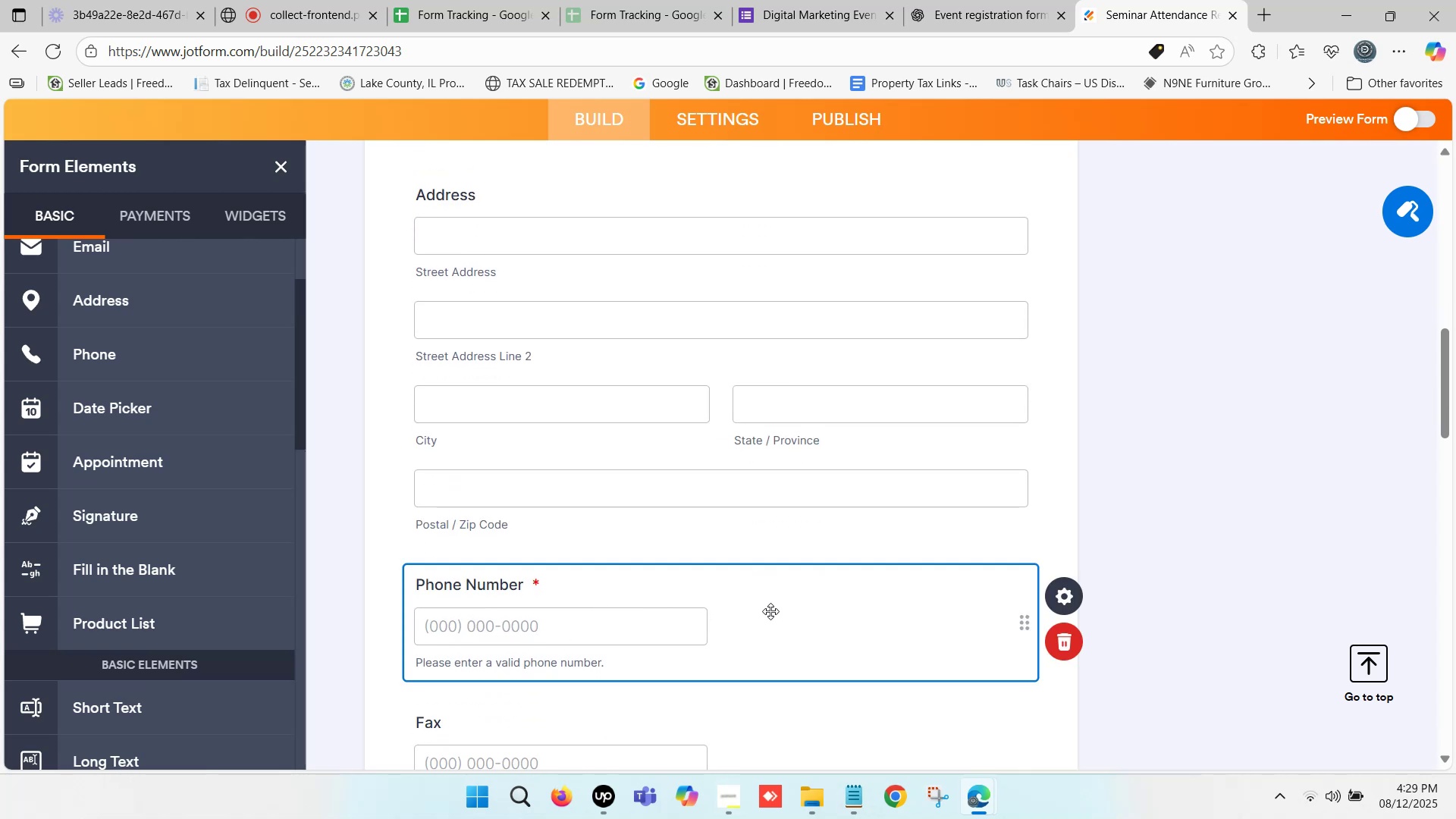 
left_click_drag(start_coordinate=[765, 571], to_coordinate=[585, 443])
 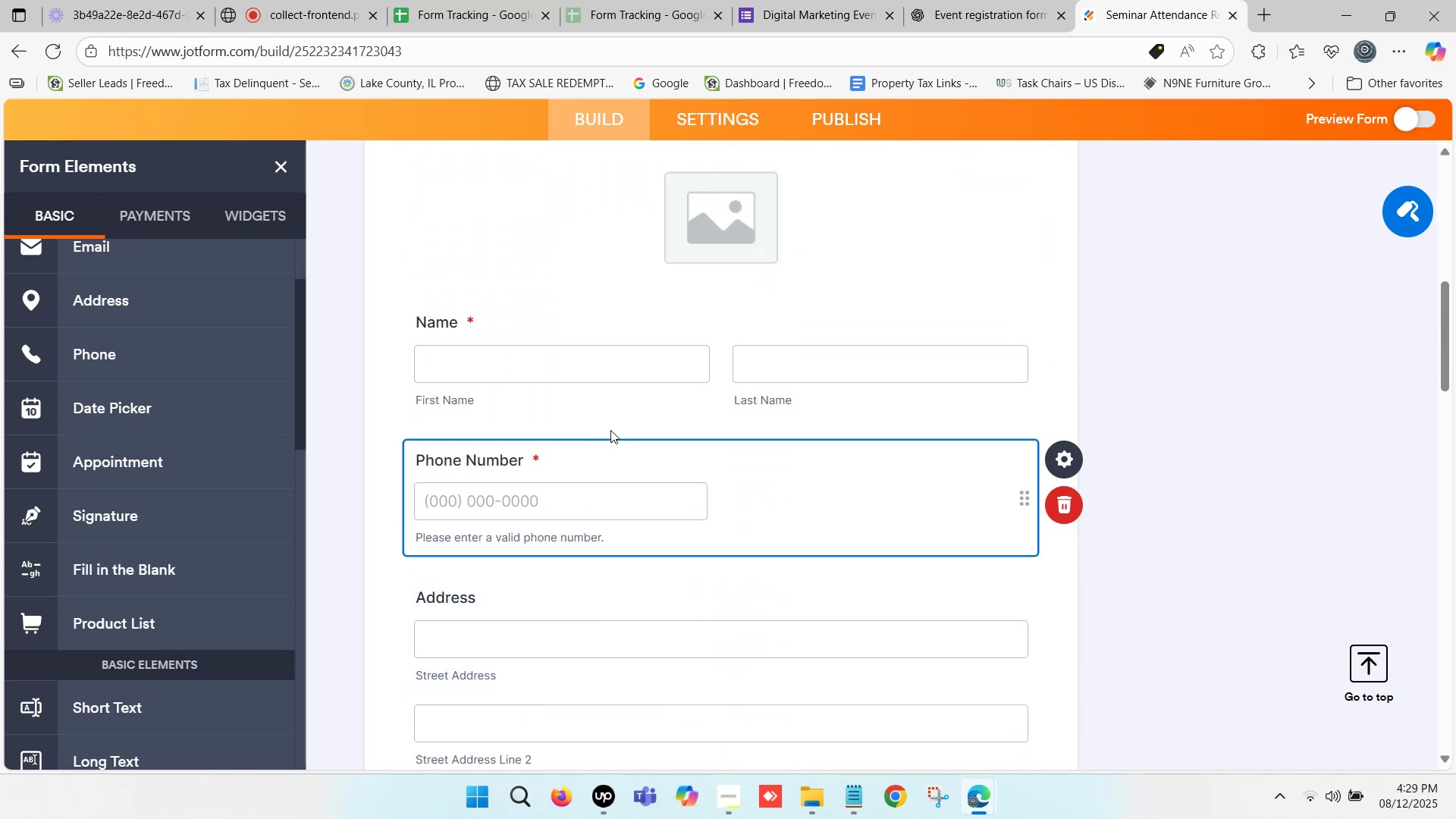 
scroll: coordinate [486, 535], scroll_direction: down, amount: 4.0
 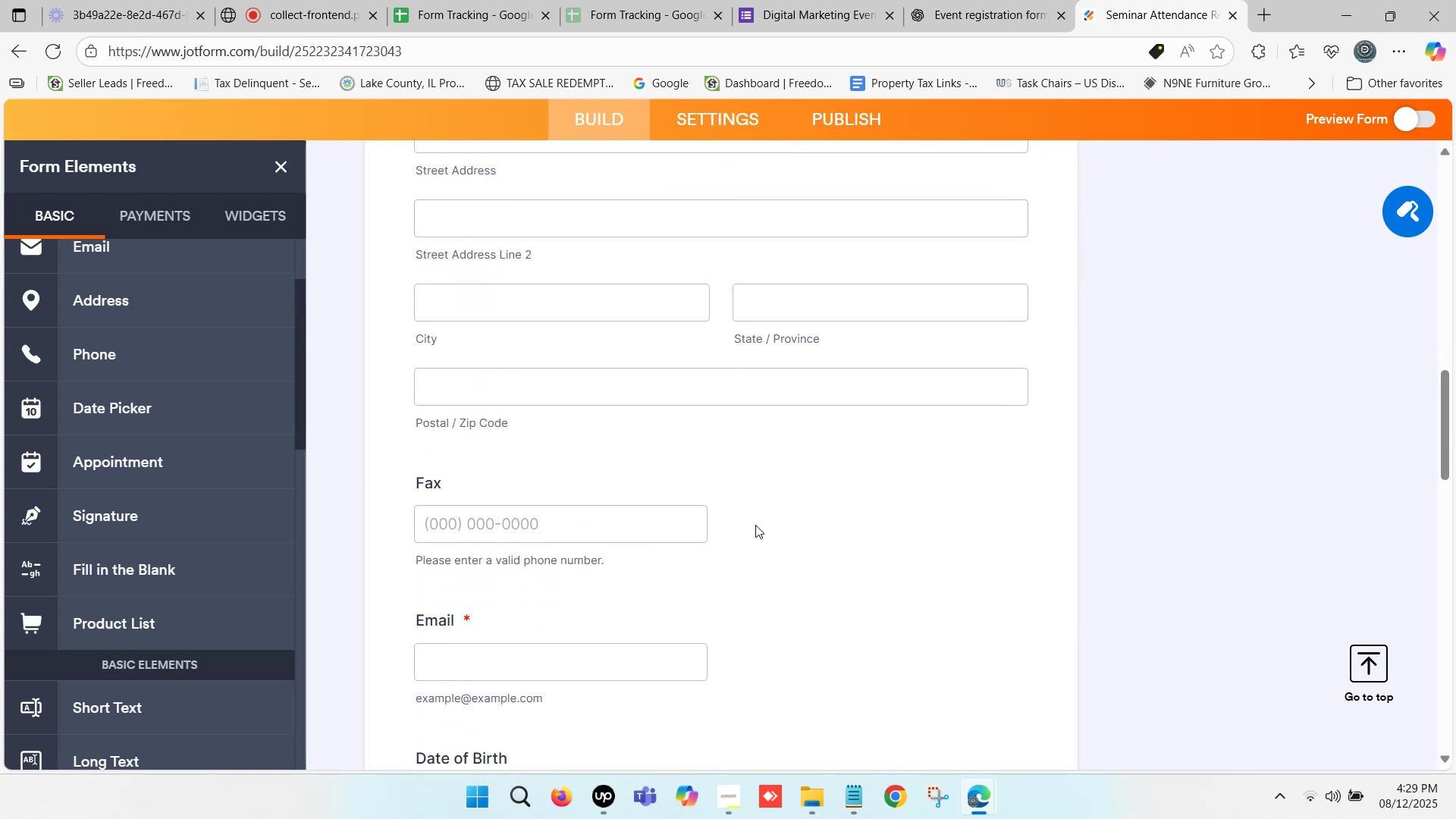 
left_click([645, 306])
 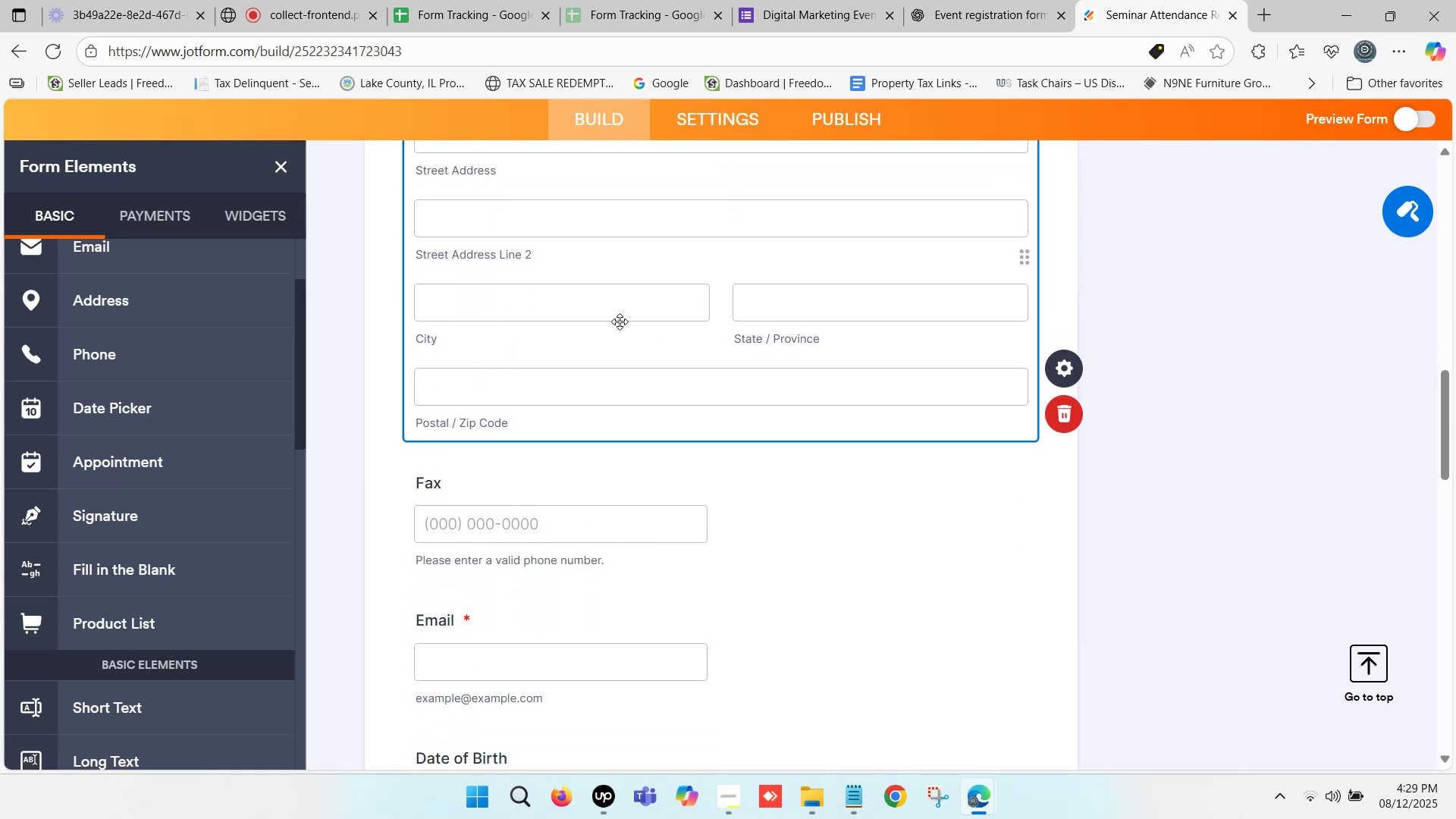 
scroll: coordinate [677, 249], scroll_direction: down, amount: 2.0
 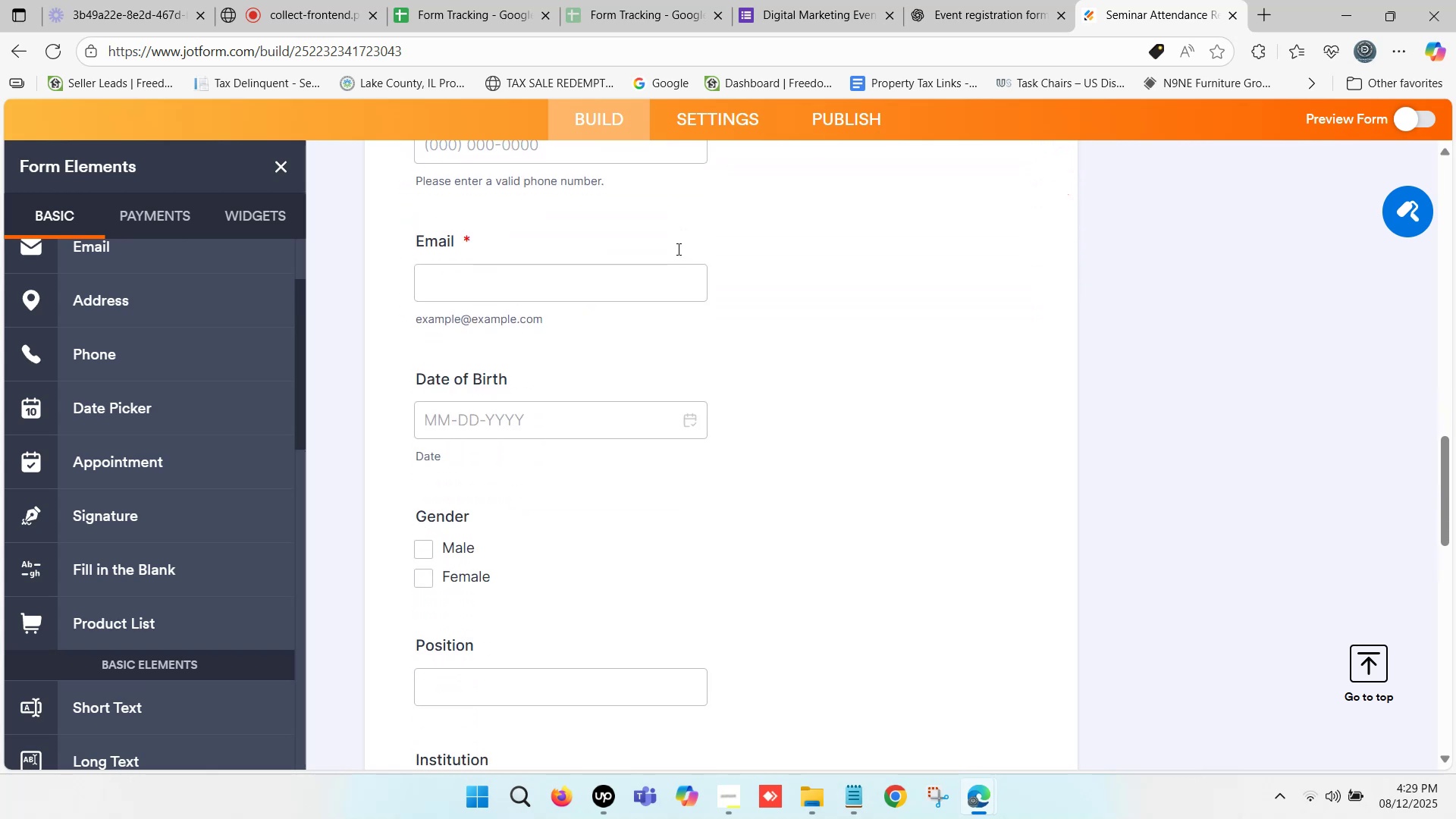 
scroll: coordinate [677, 249], scroll_direction: up, amount: 1.0
 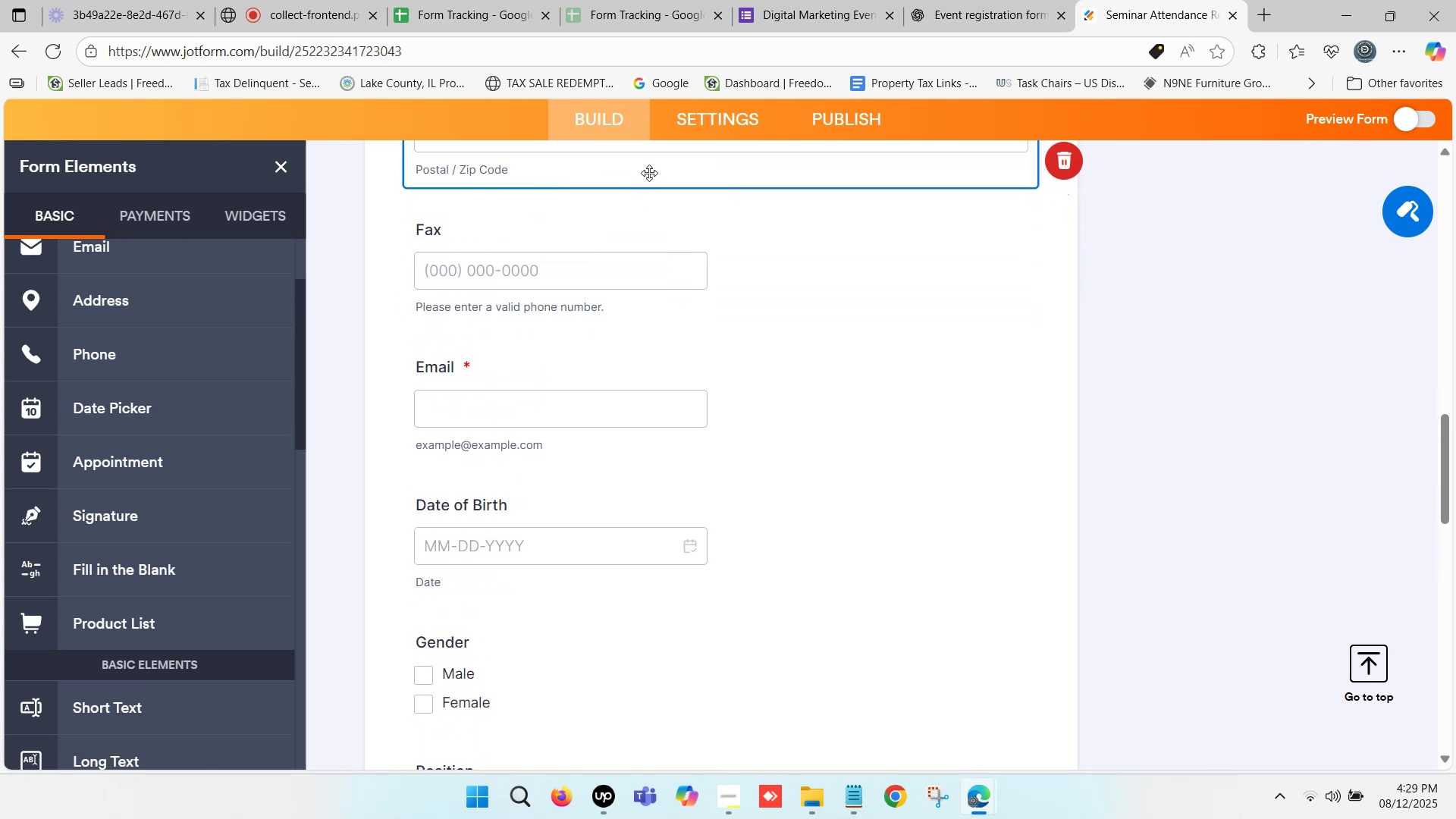 
left_click_drag(start_coordinate=[655, 168], to_coordinate=[670, 435])
 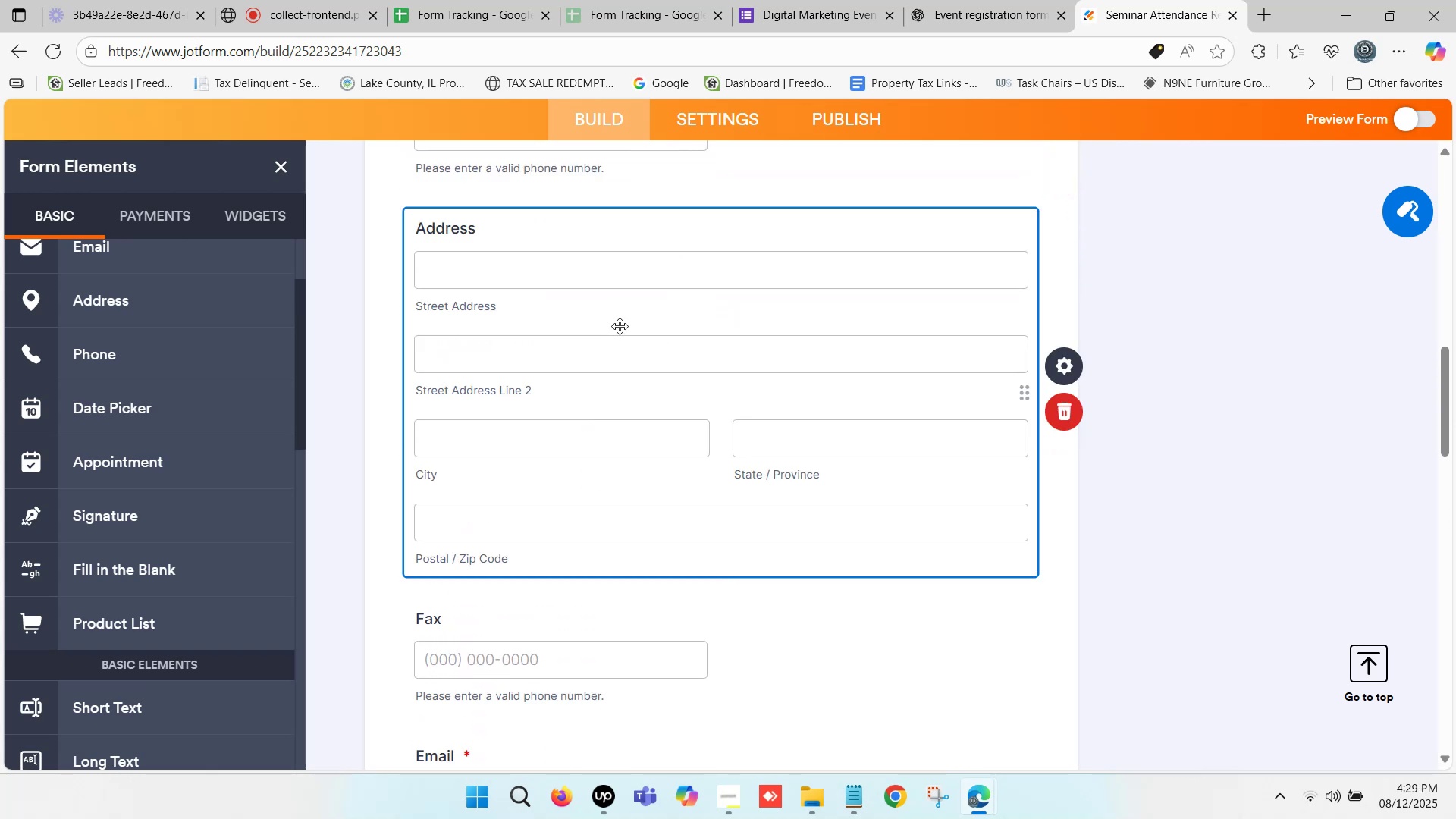 
left_click_drag(start_coordinate=[620, 326], to_coordinate=[592, 309])
 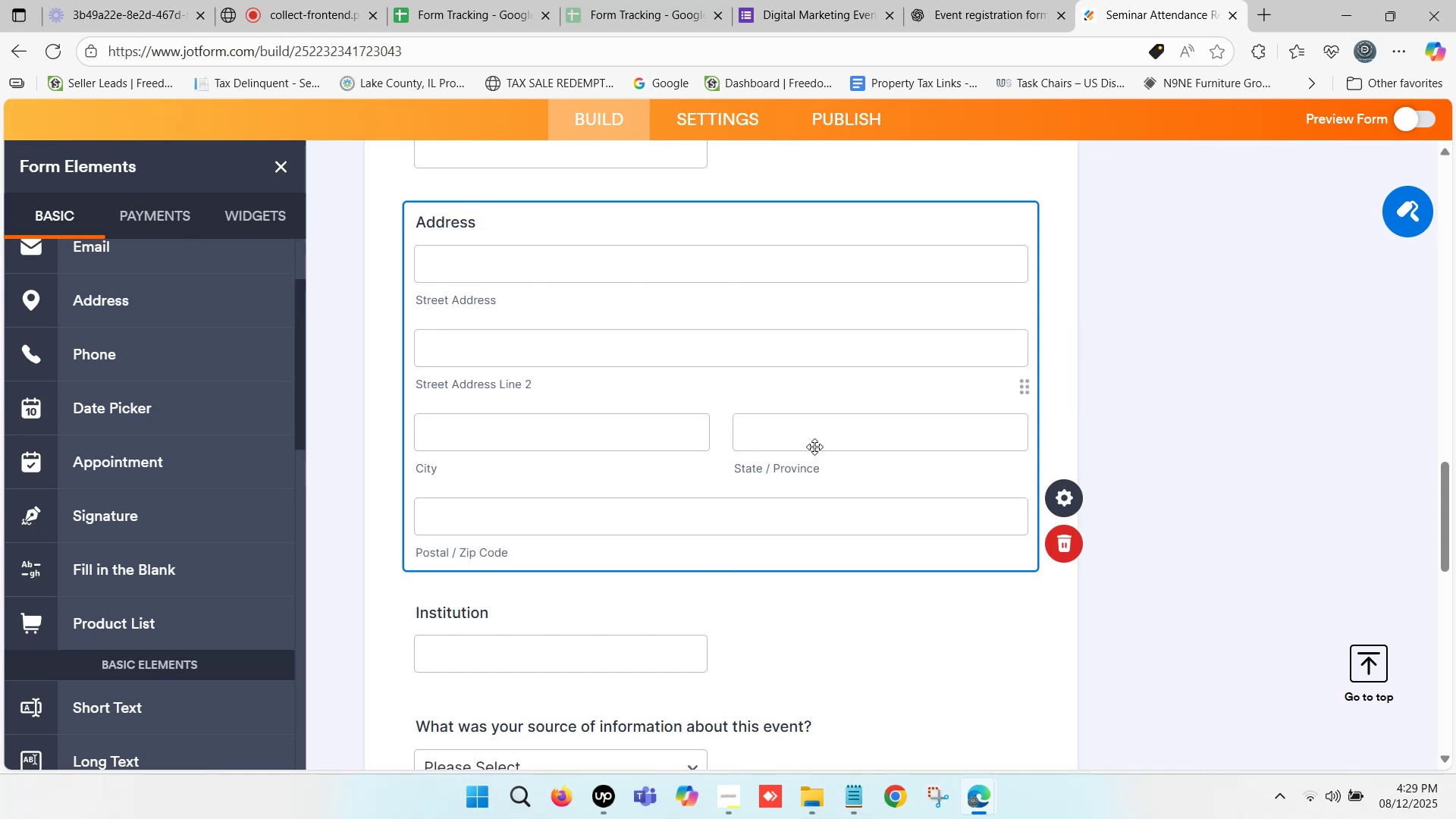 
scroll: coordinate [405, 428], scroll_direction: up, amount: 3.0
 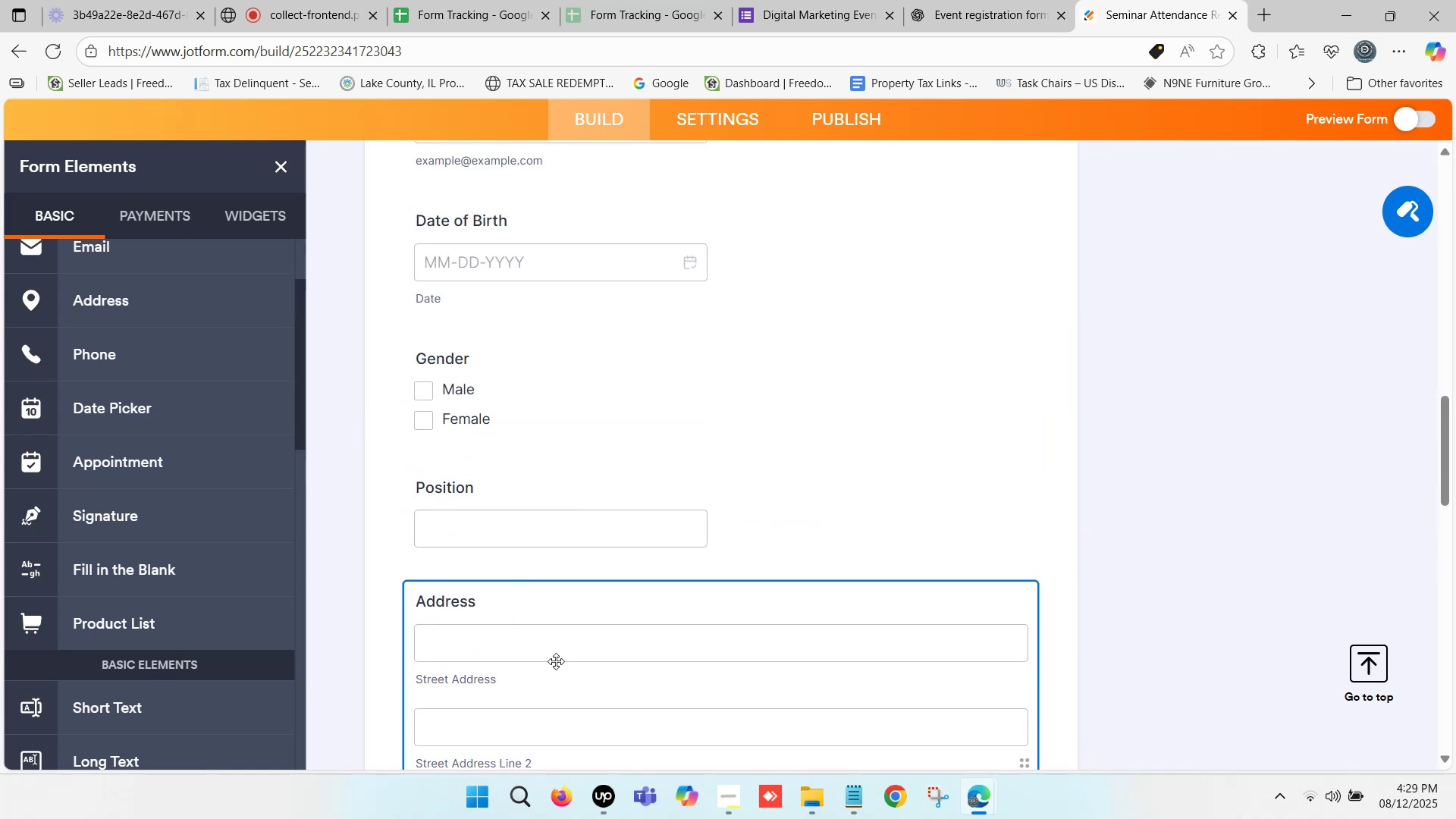 
left_click_drag(start_coordinate=[595, 611], to_coordinate=[569, 469])
 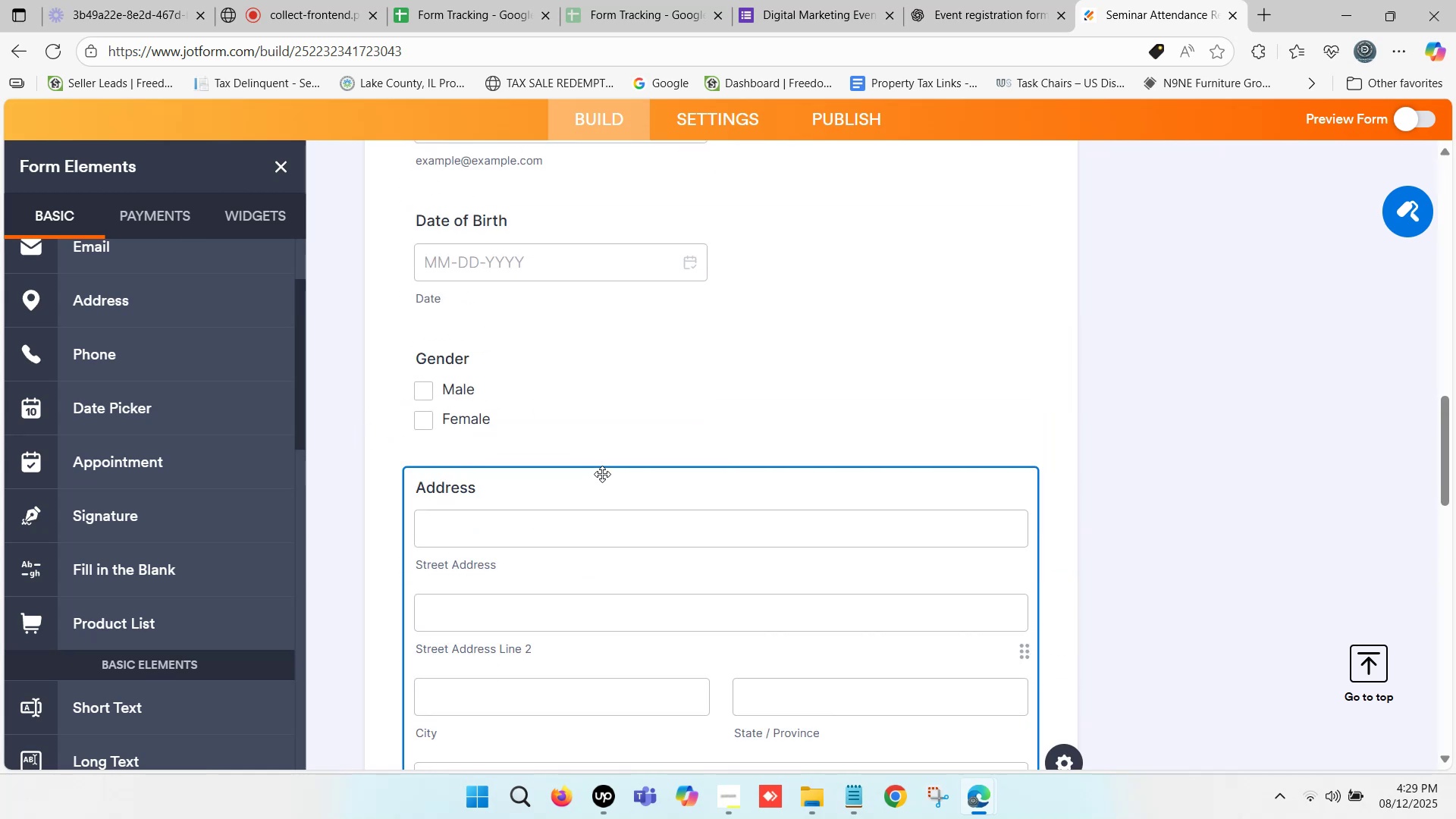 
scroll: coordinate [537, 403], scroll_direction: down, amount: 10.0
 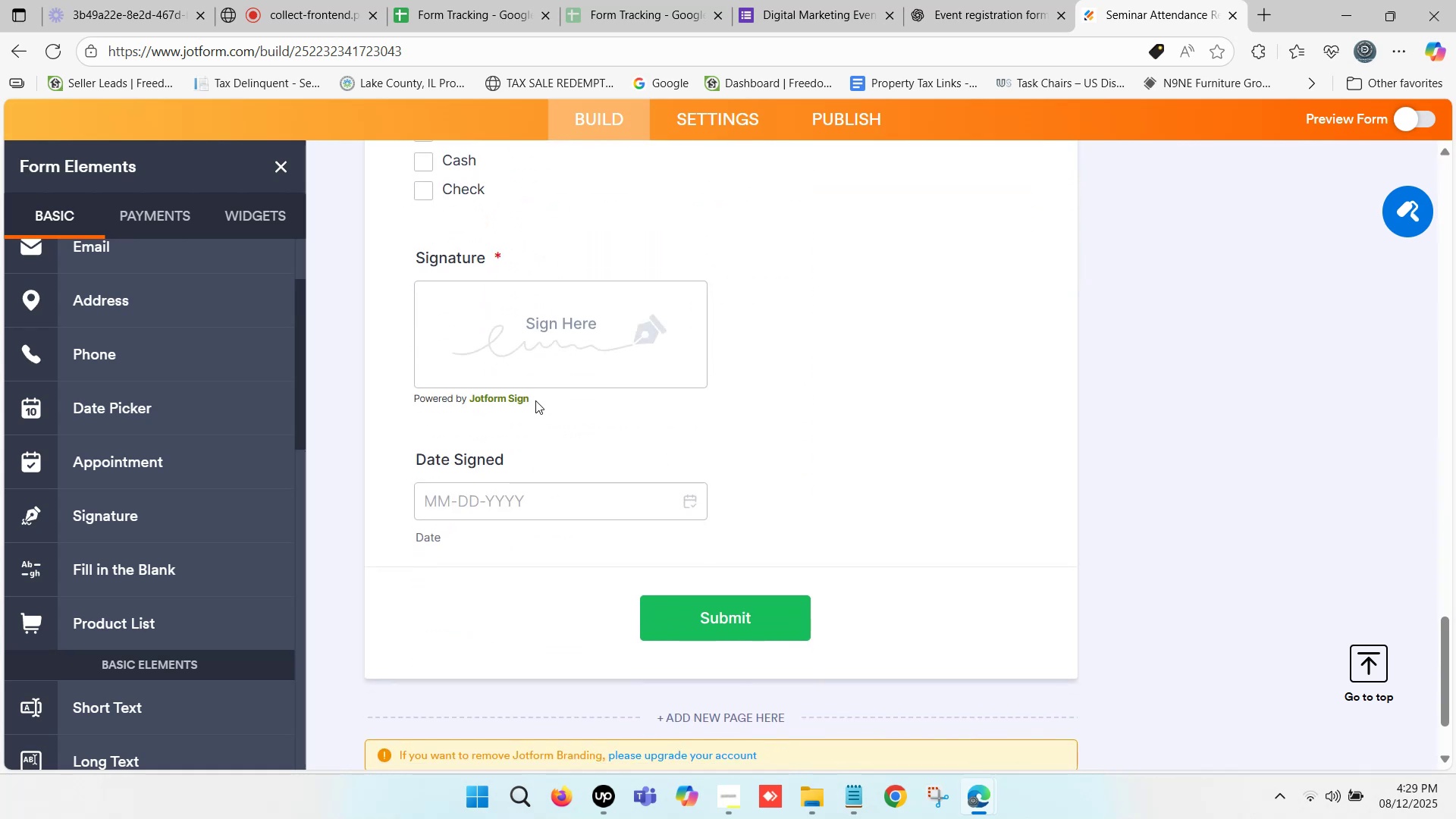 
scroll: coordinate [530, 391], scroll_direction: down, amount: 3.0
 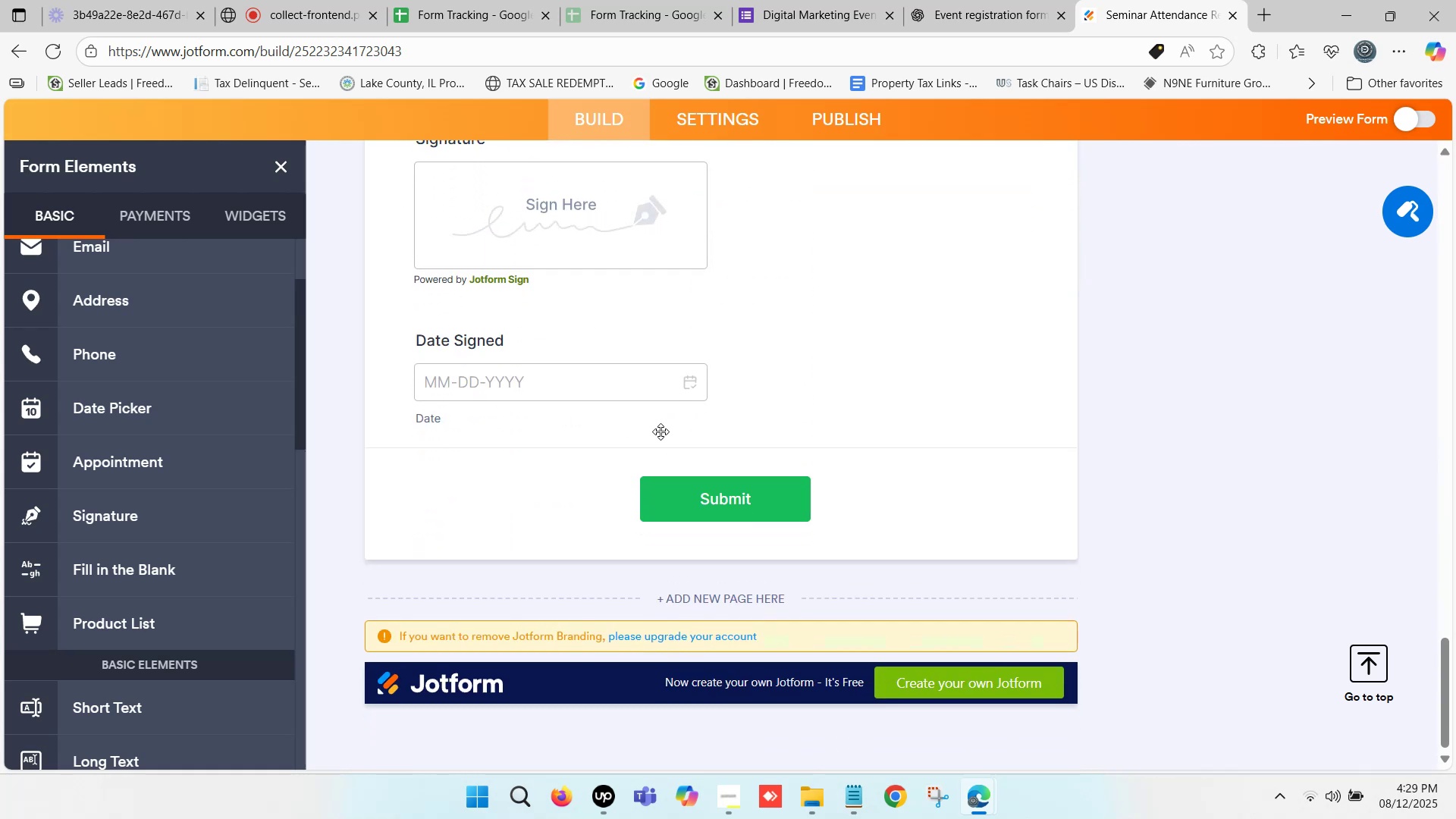 
scroll: coordinate [642, 424], scroll_direction: up, amount: 2.0
 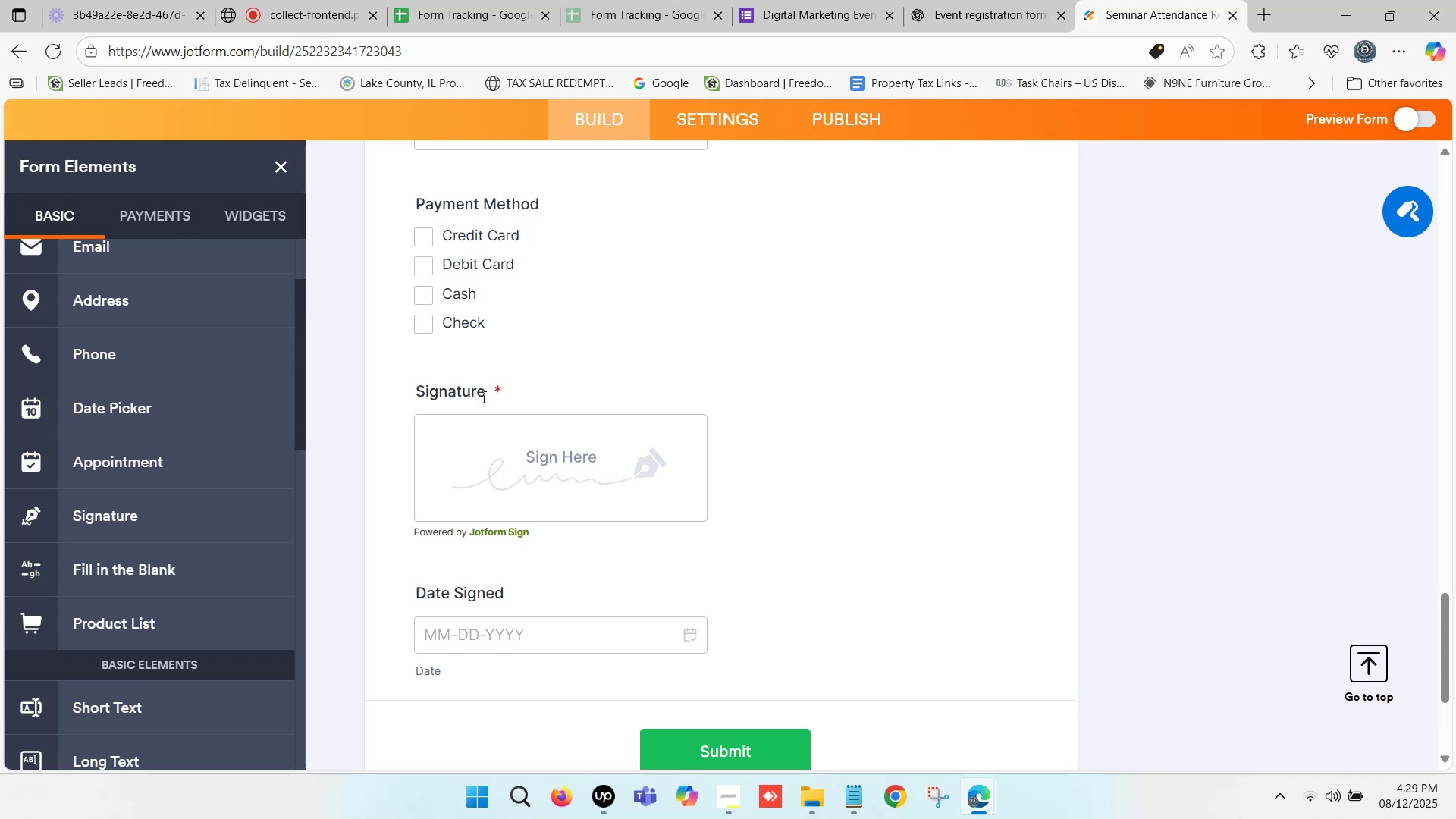 
left_click([541, 459])
 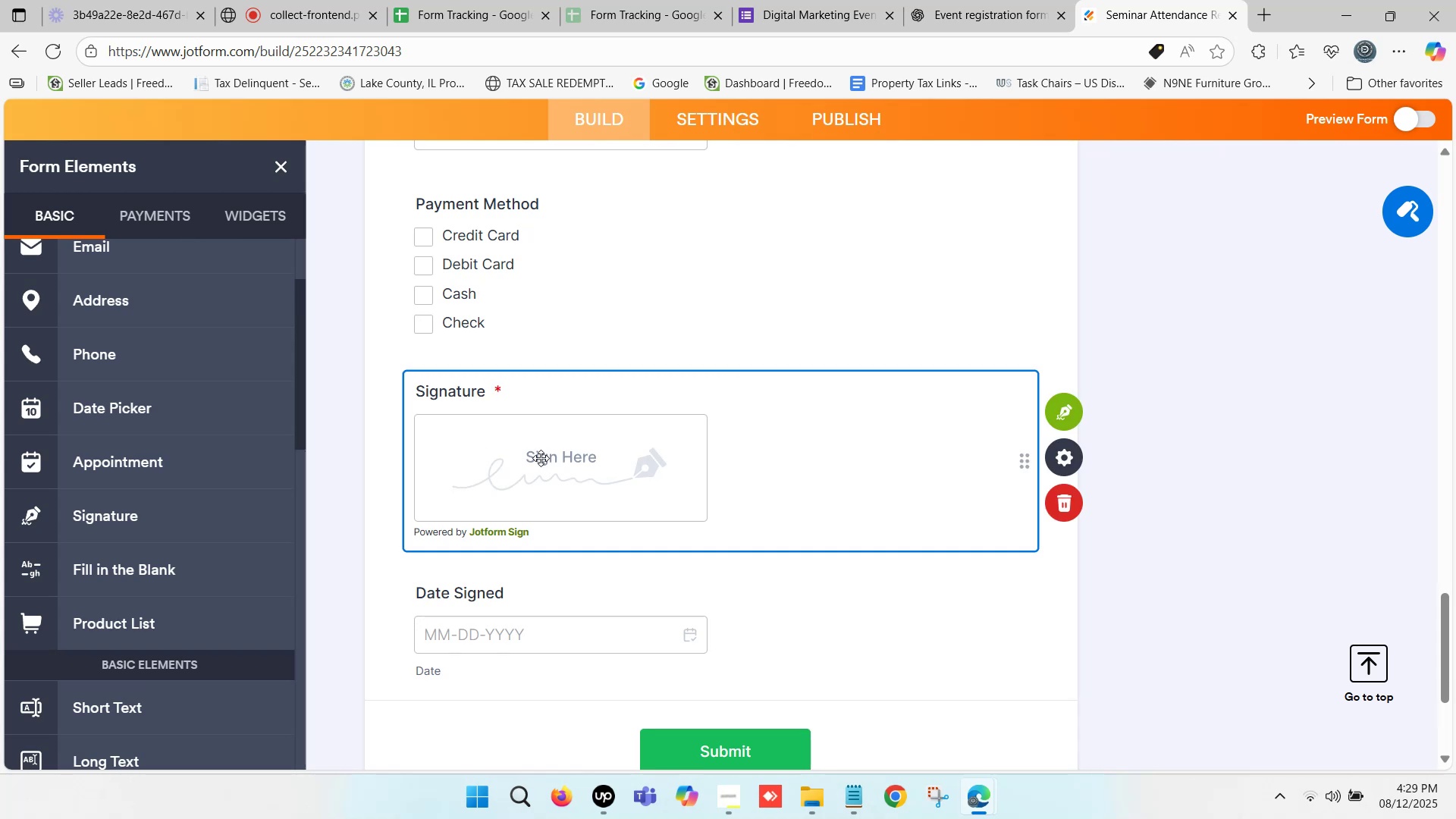 
left_click([540, 457])
 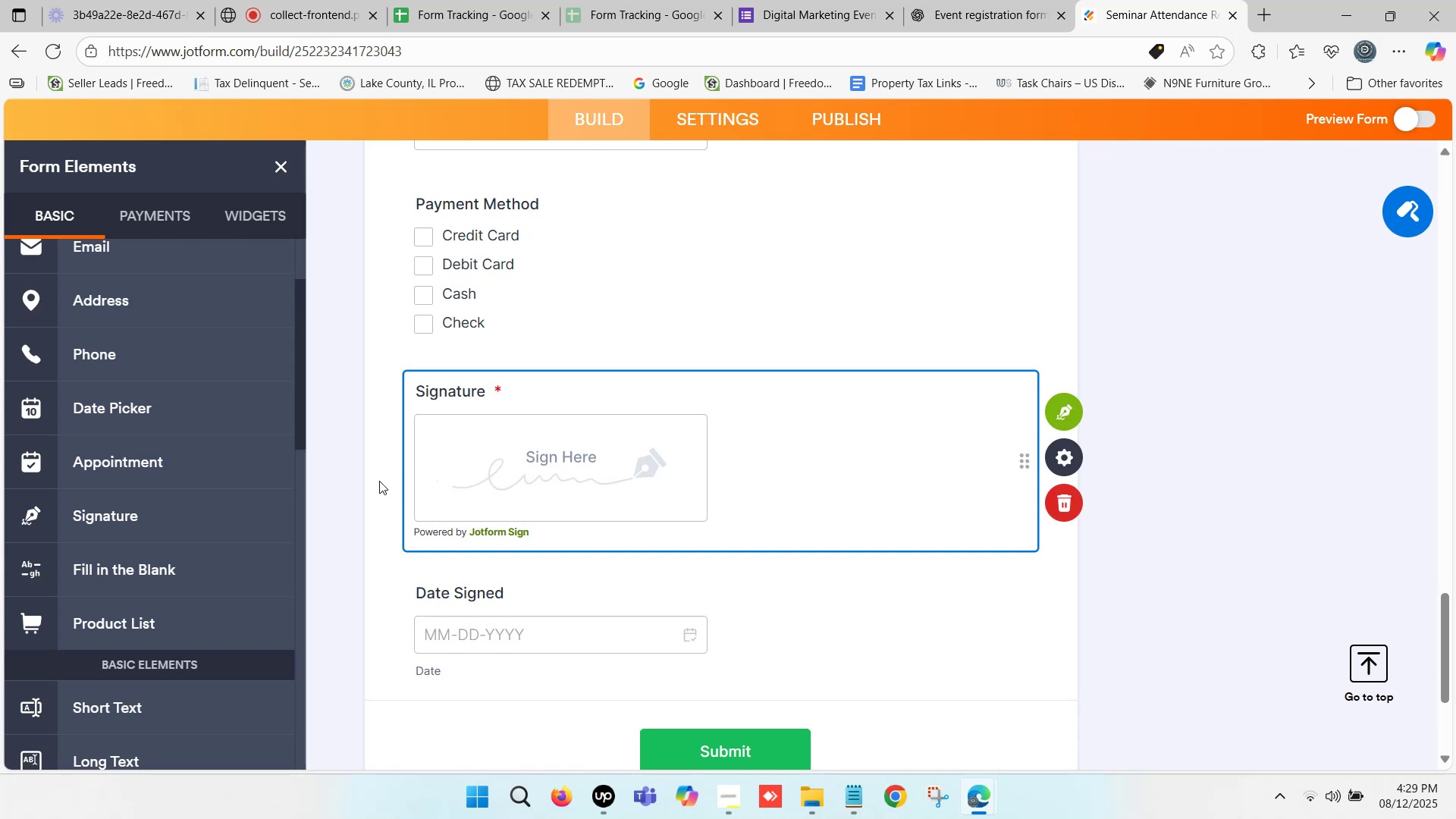 
left_click([372, 479])
 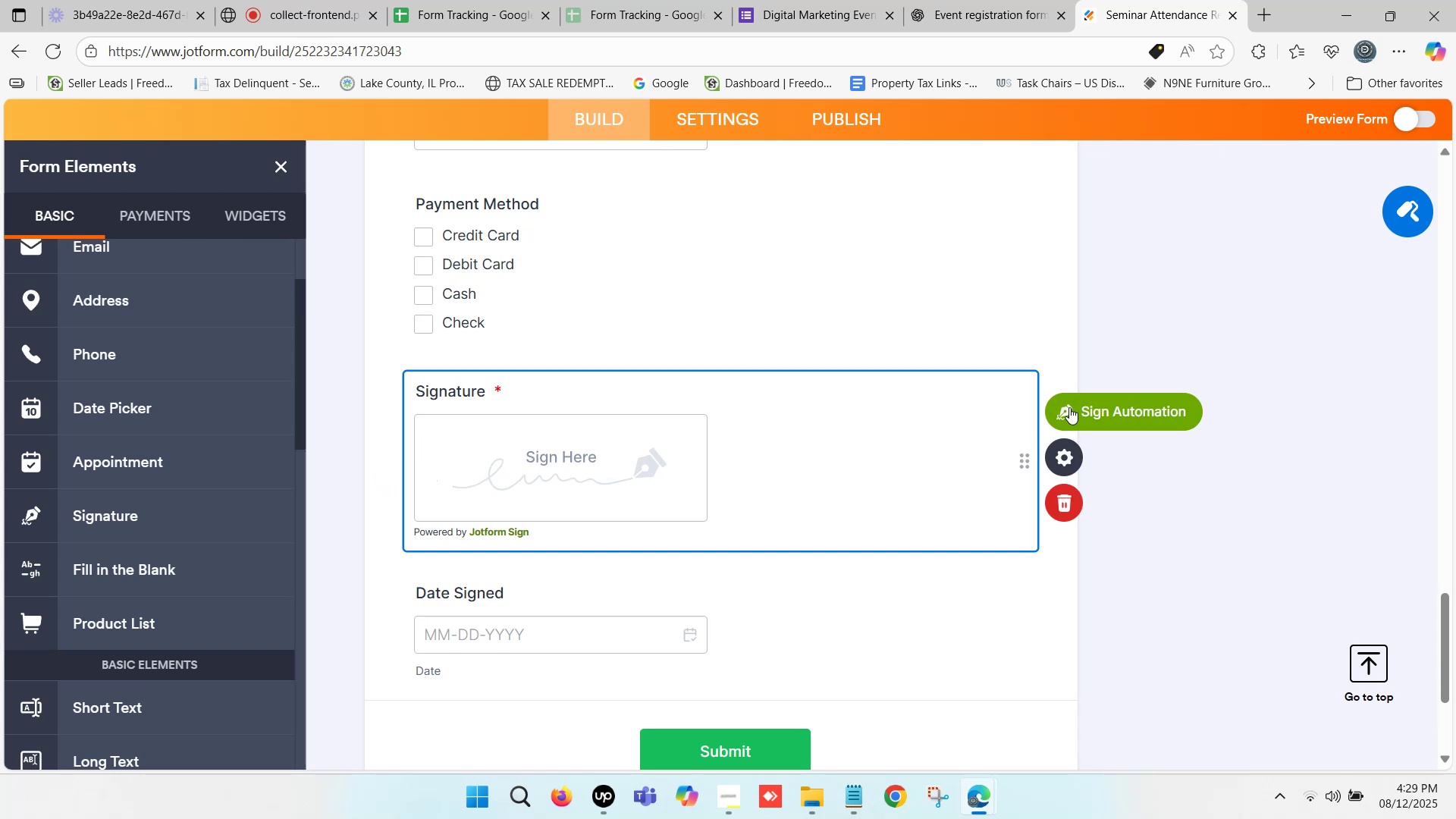 
left_click([1069, 407])
 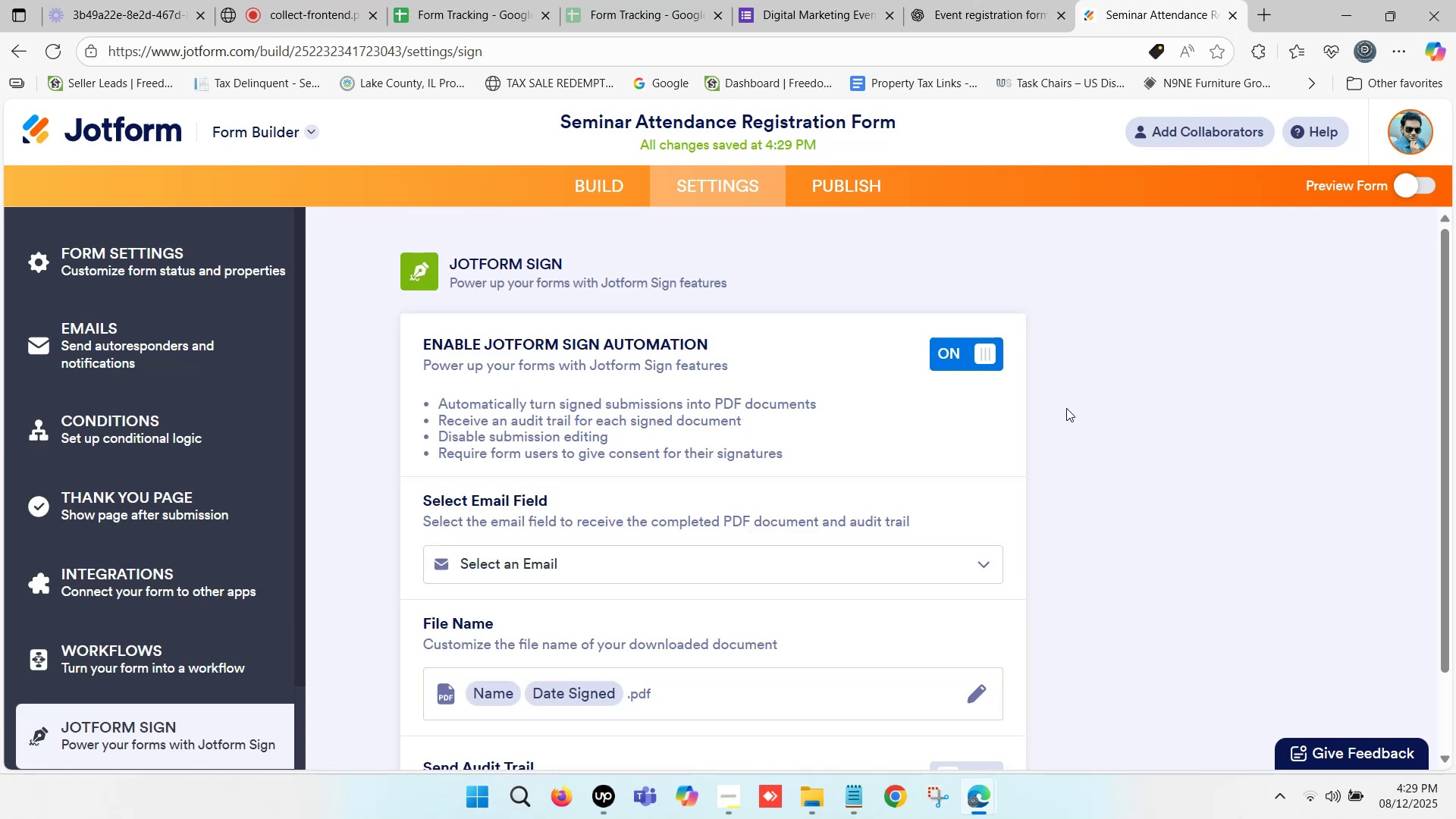 
scroll: coordinate [627, 448], scroll_direction: down, amount: 7.0
 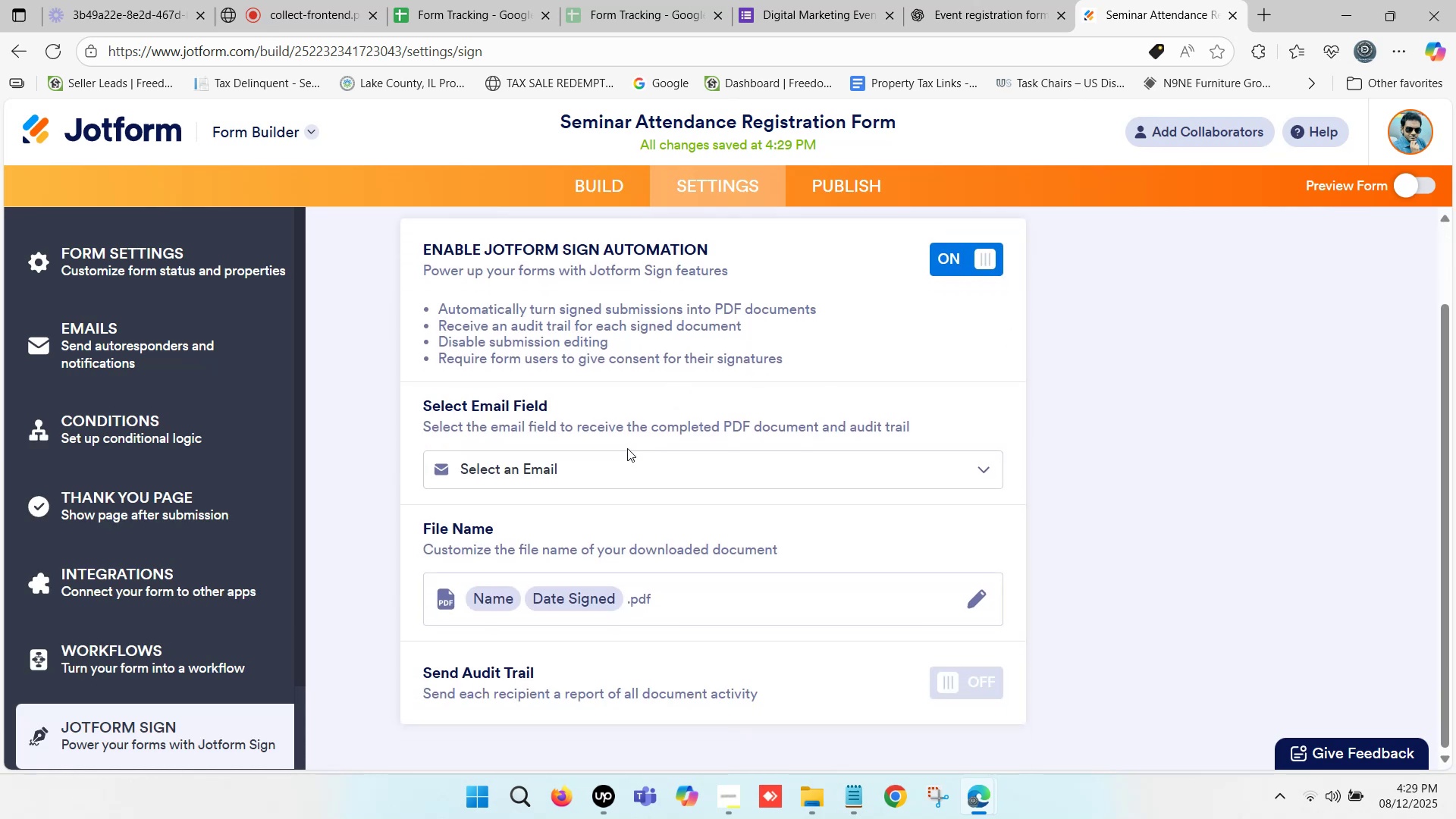 
scroll: coordinate [684, 446], scroll_direction: up, amount: 5.0
 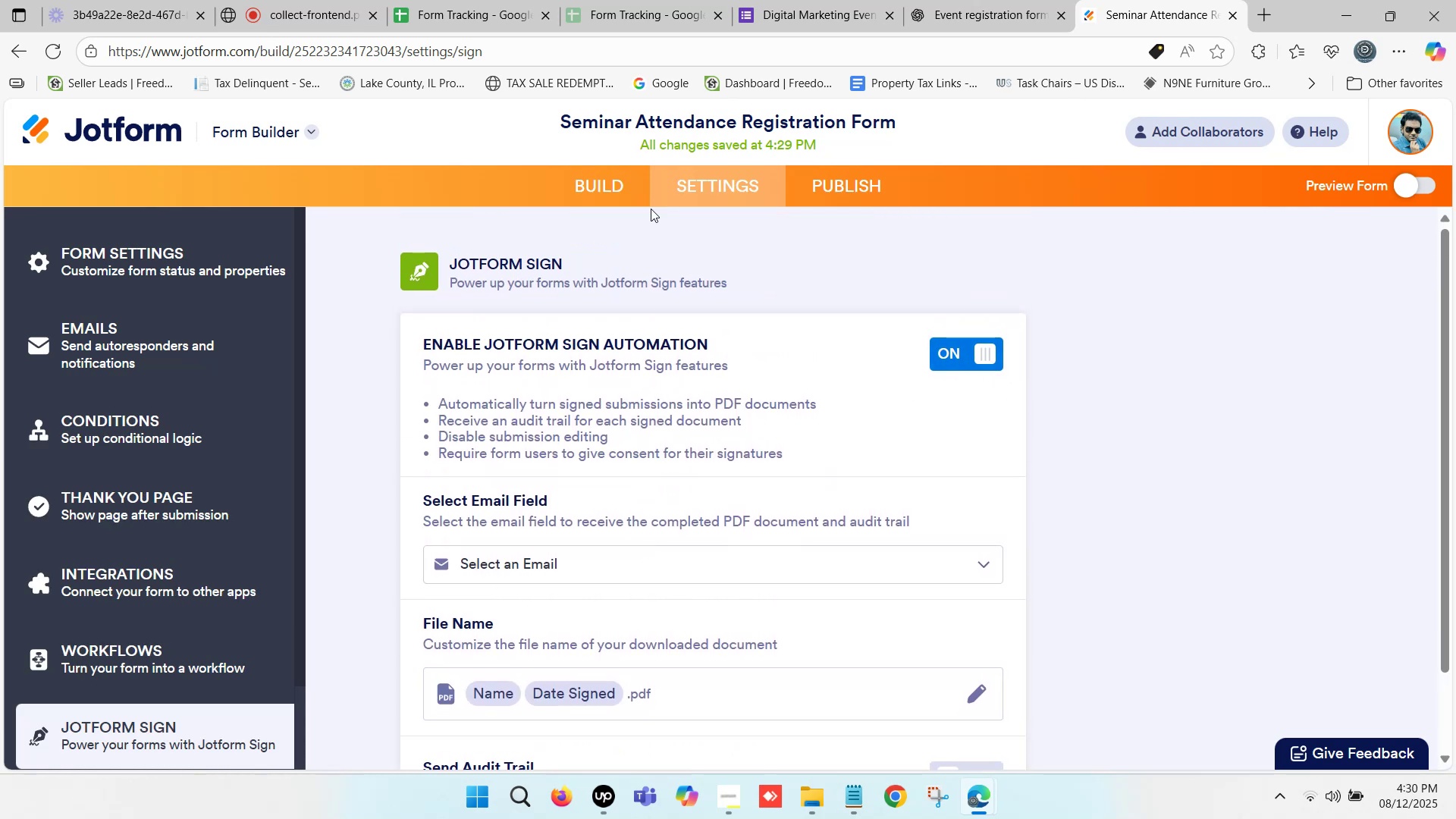 
left_click([612, 178])
 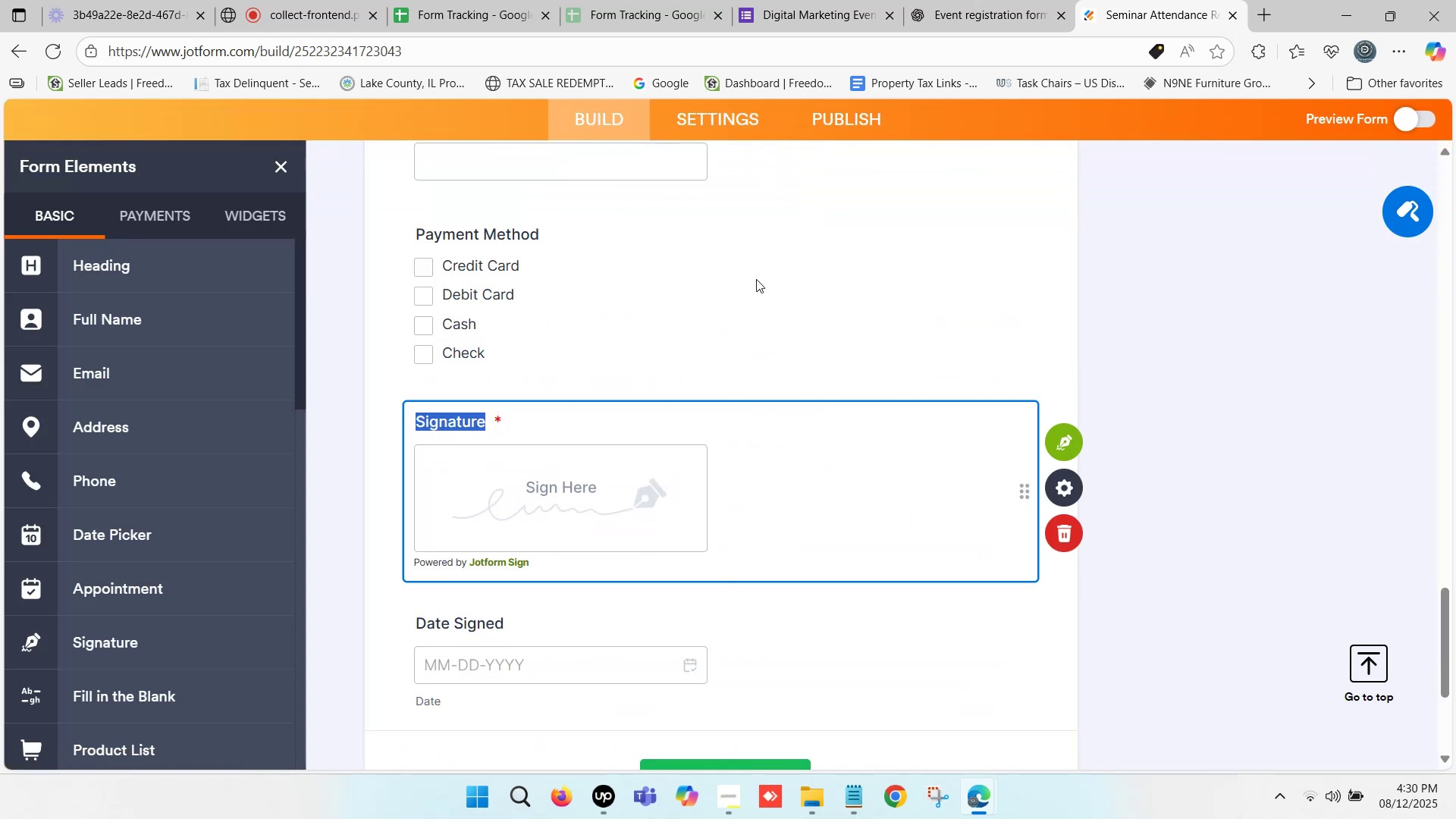 
scroll: coordinate [545, 509], scroll_direction: down, amount: 2.0
 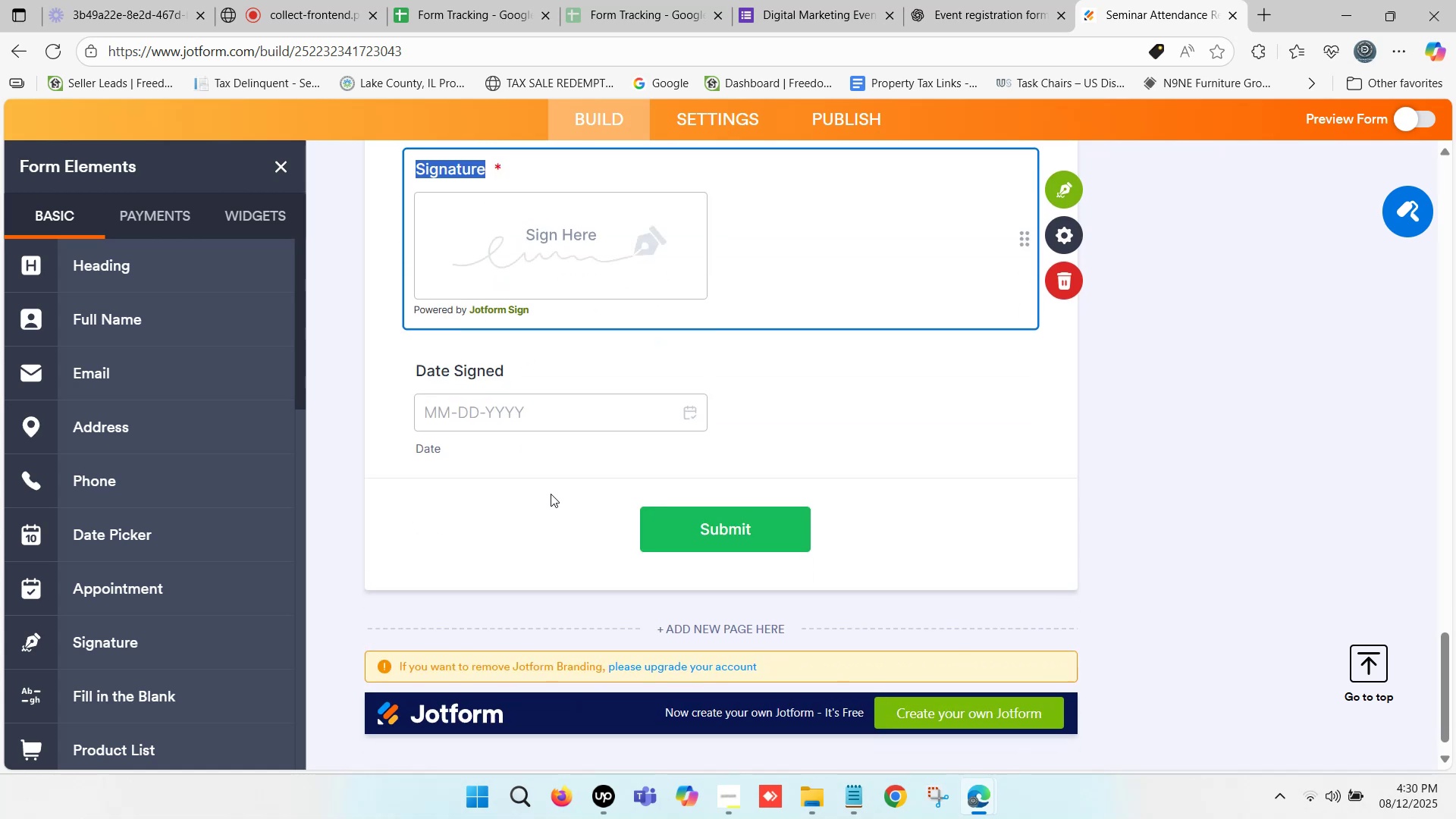 
scroll: coordinate [551, 457], scroll_direction: up, amount: 23.0
 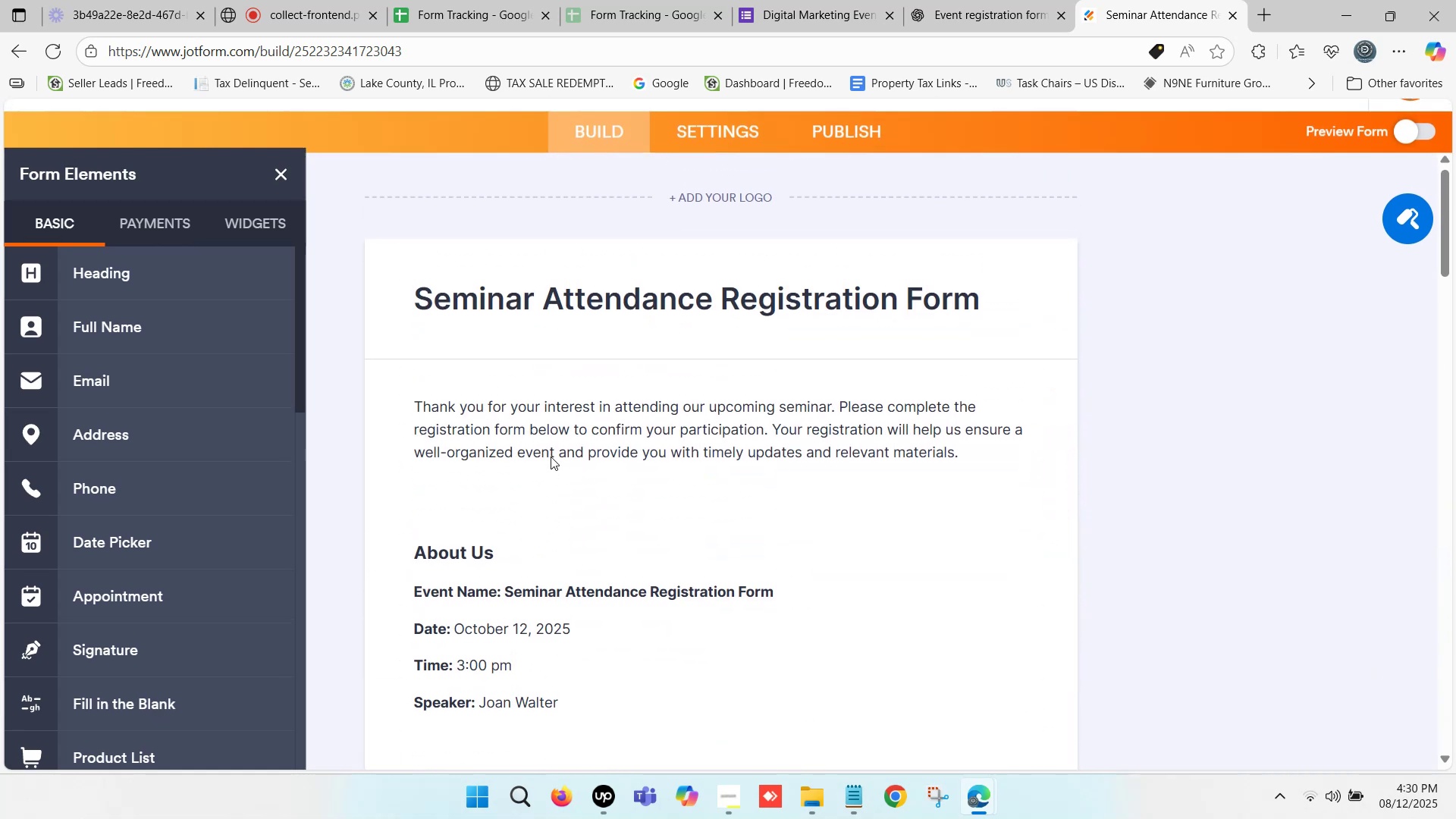 
scroll: coordinate [558, 454], scroll_direction: down, amount: 4.0
 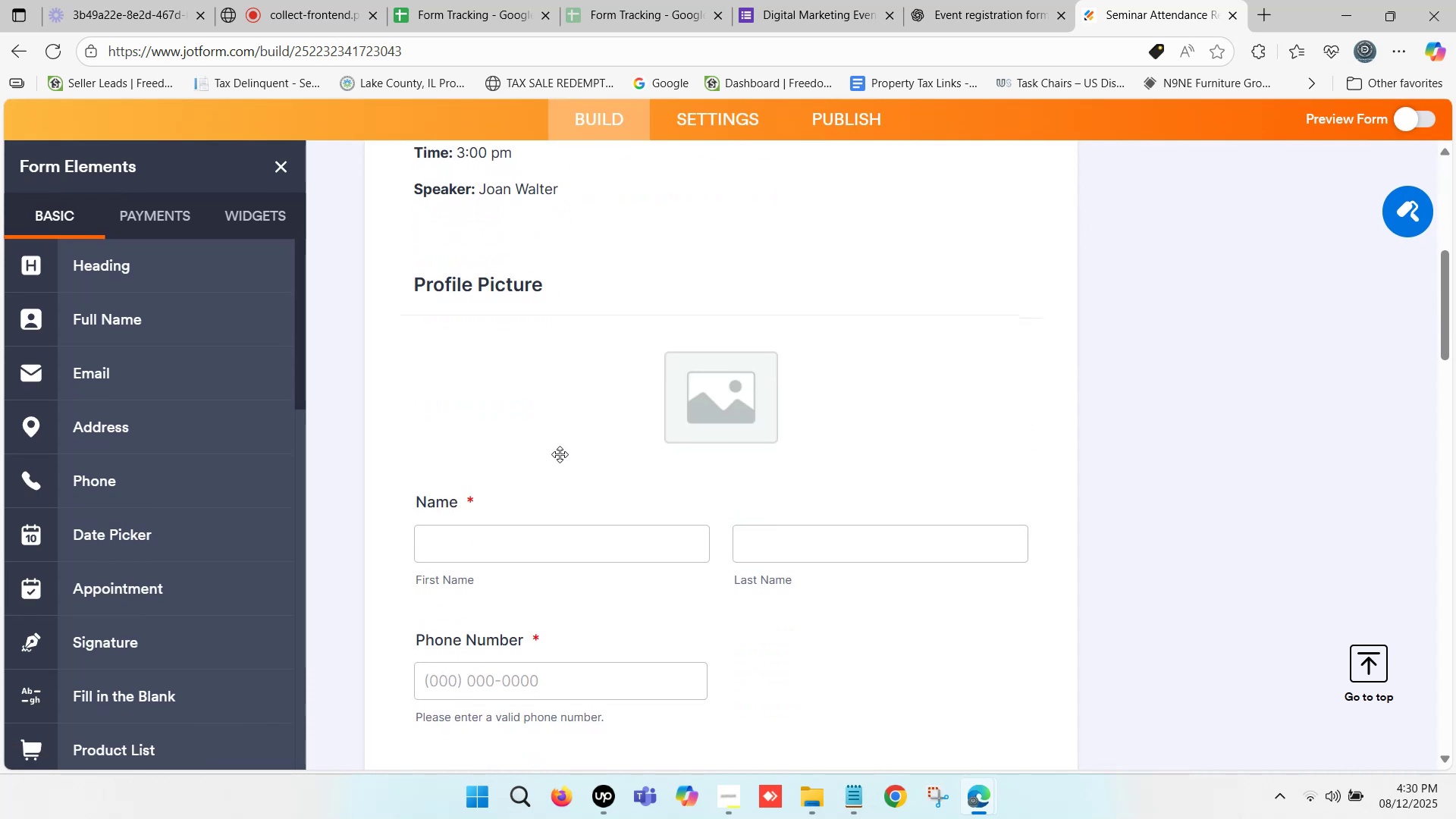 
scroll: coordinate [596, 441], scroll_direction: up, amount: 1.0
 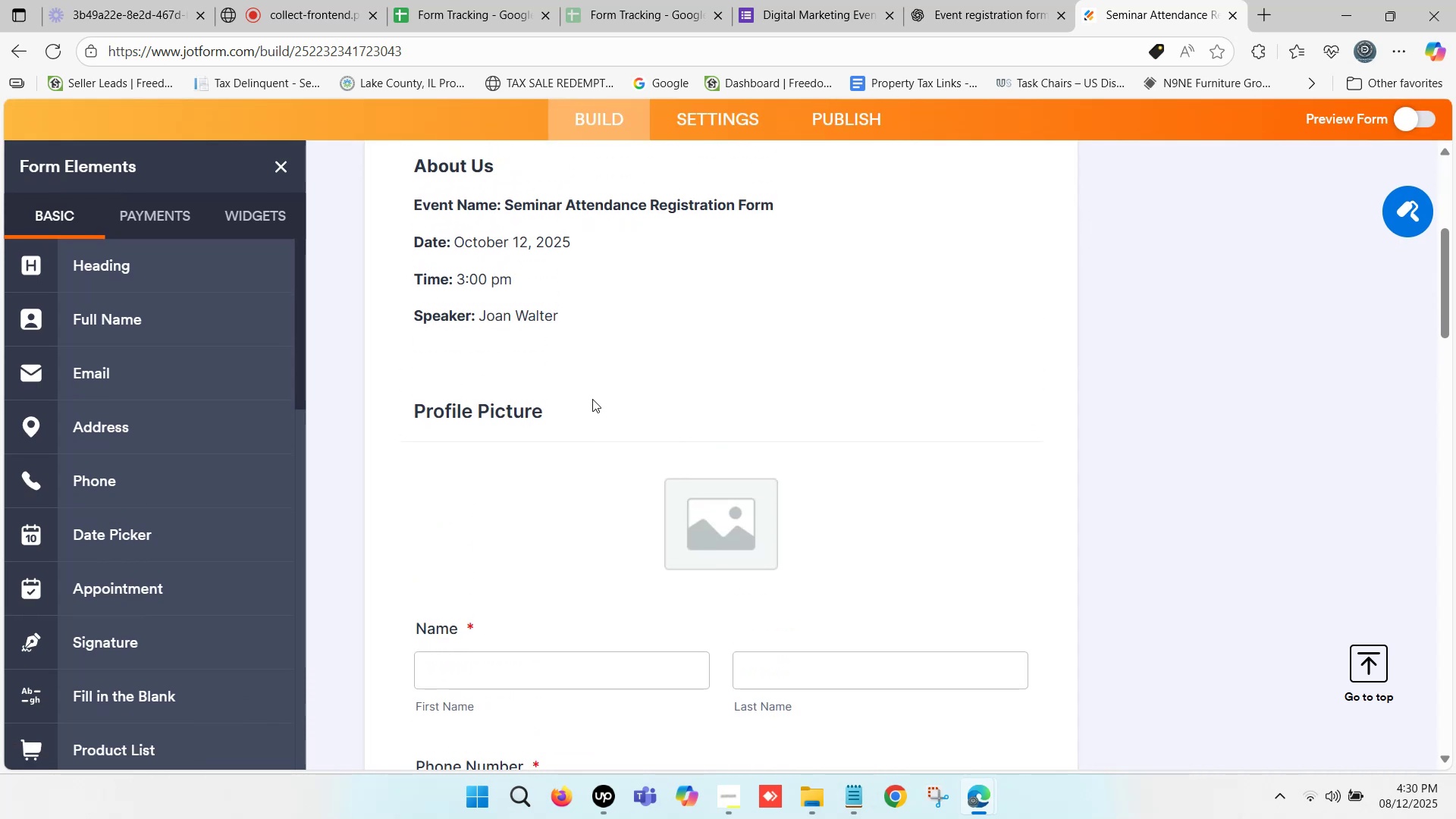 
scroll: coordinate [592, 399], scroll_direction: none, amount: 0.0
 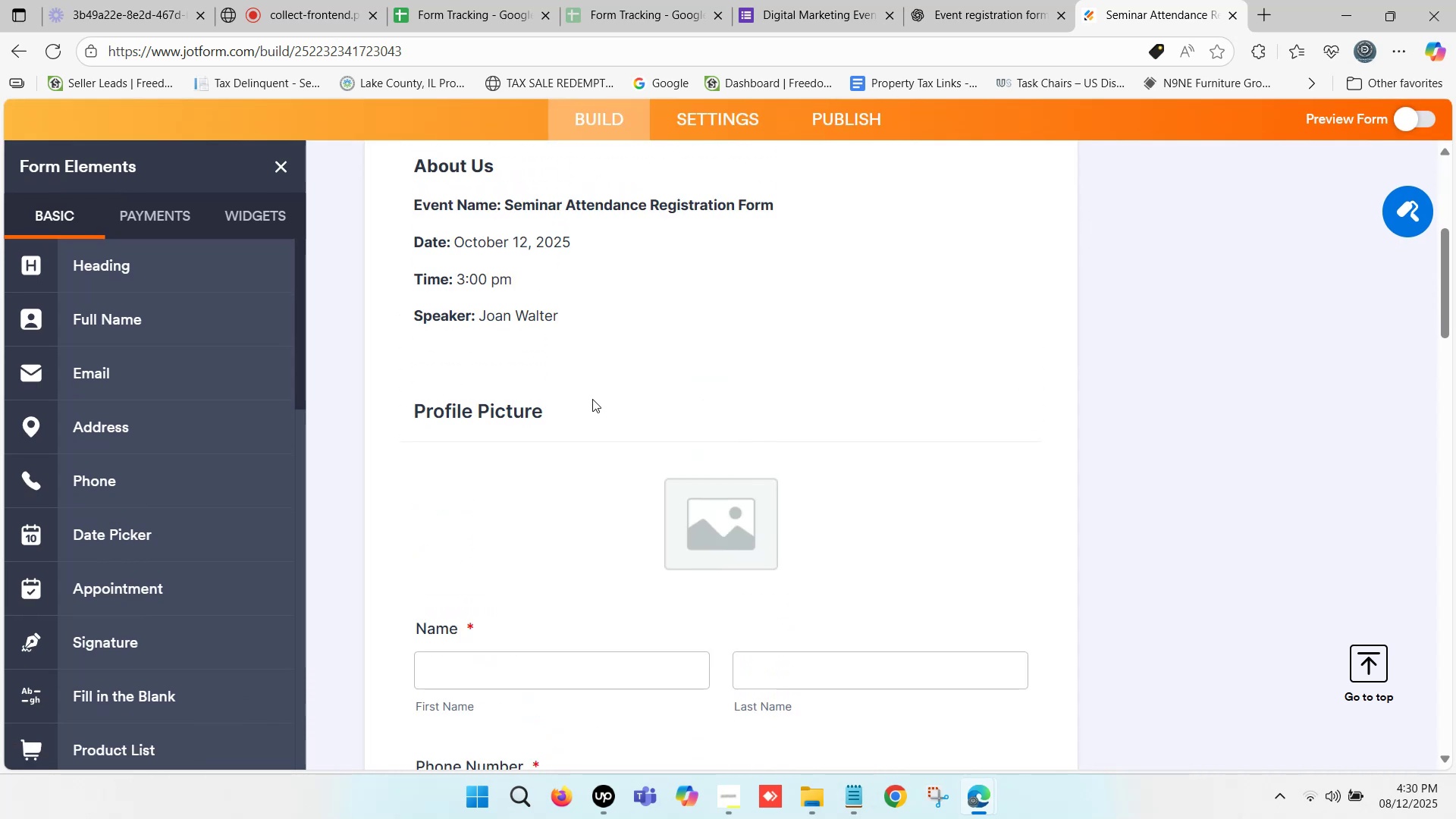 
scroll: coordinate [592, 397], scroll_direction: down, amount: 15.0
 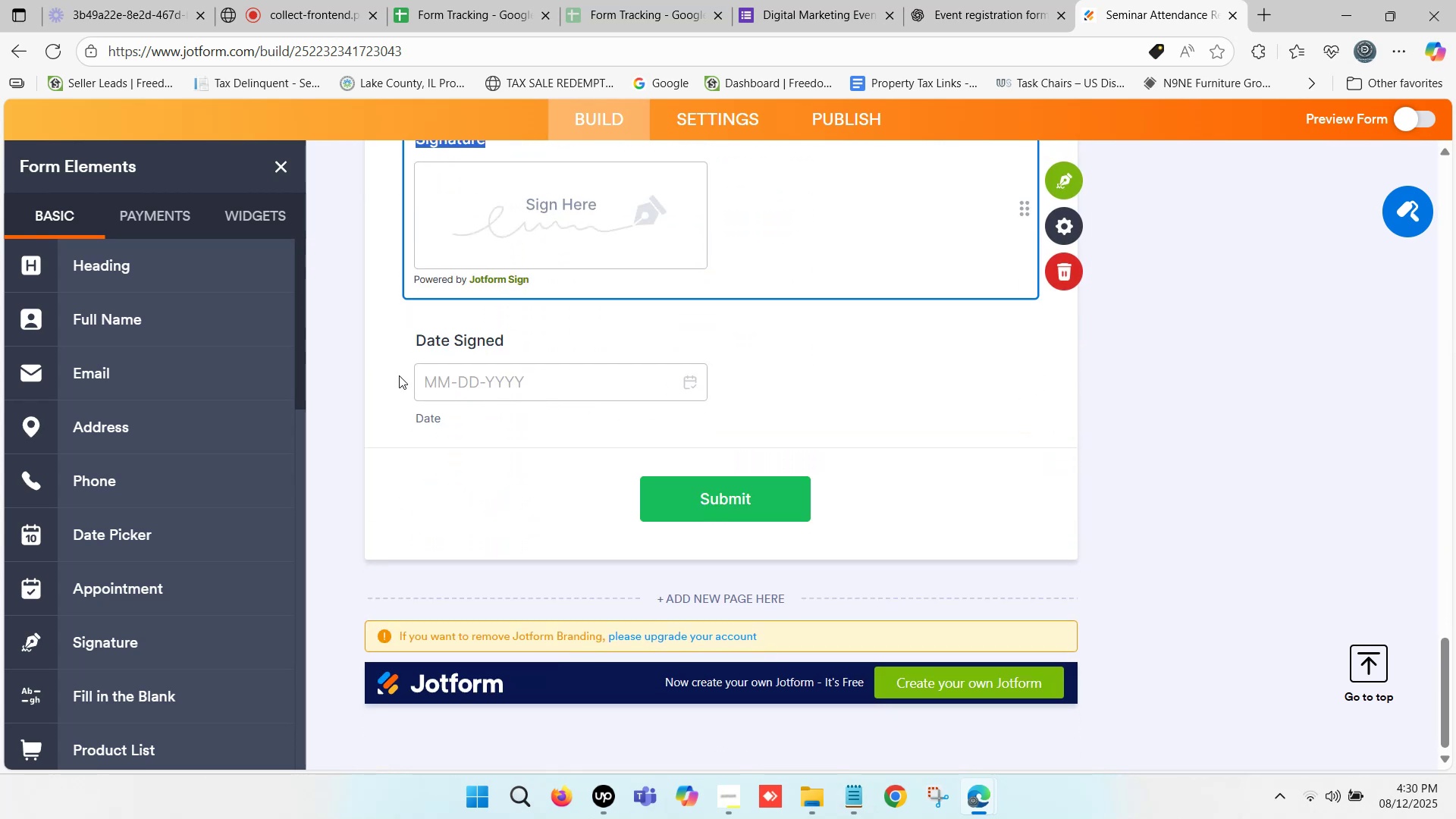 
left_click([381, 362])
 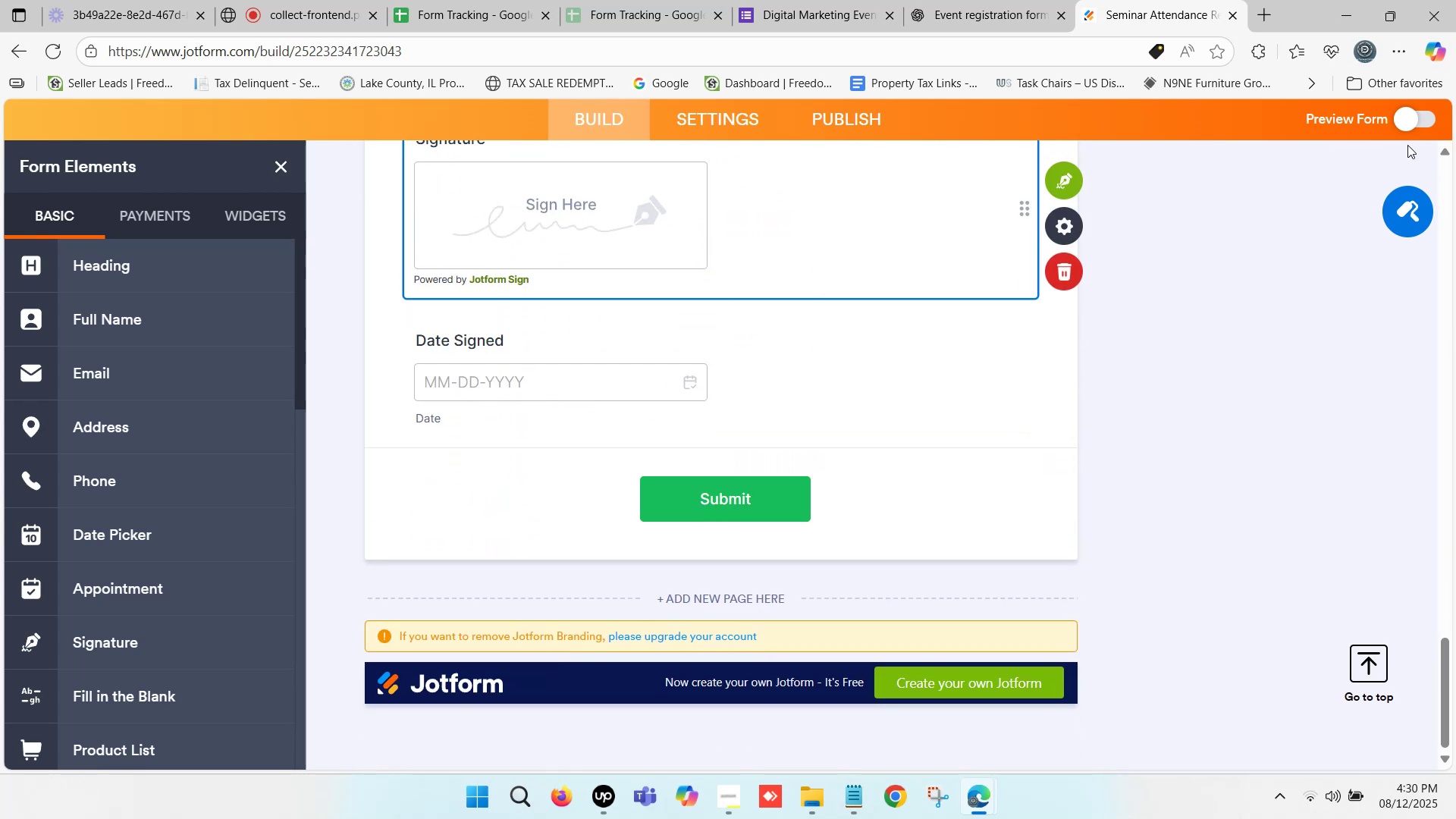 
left_click([1414, 117])
 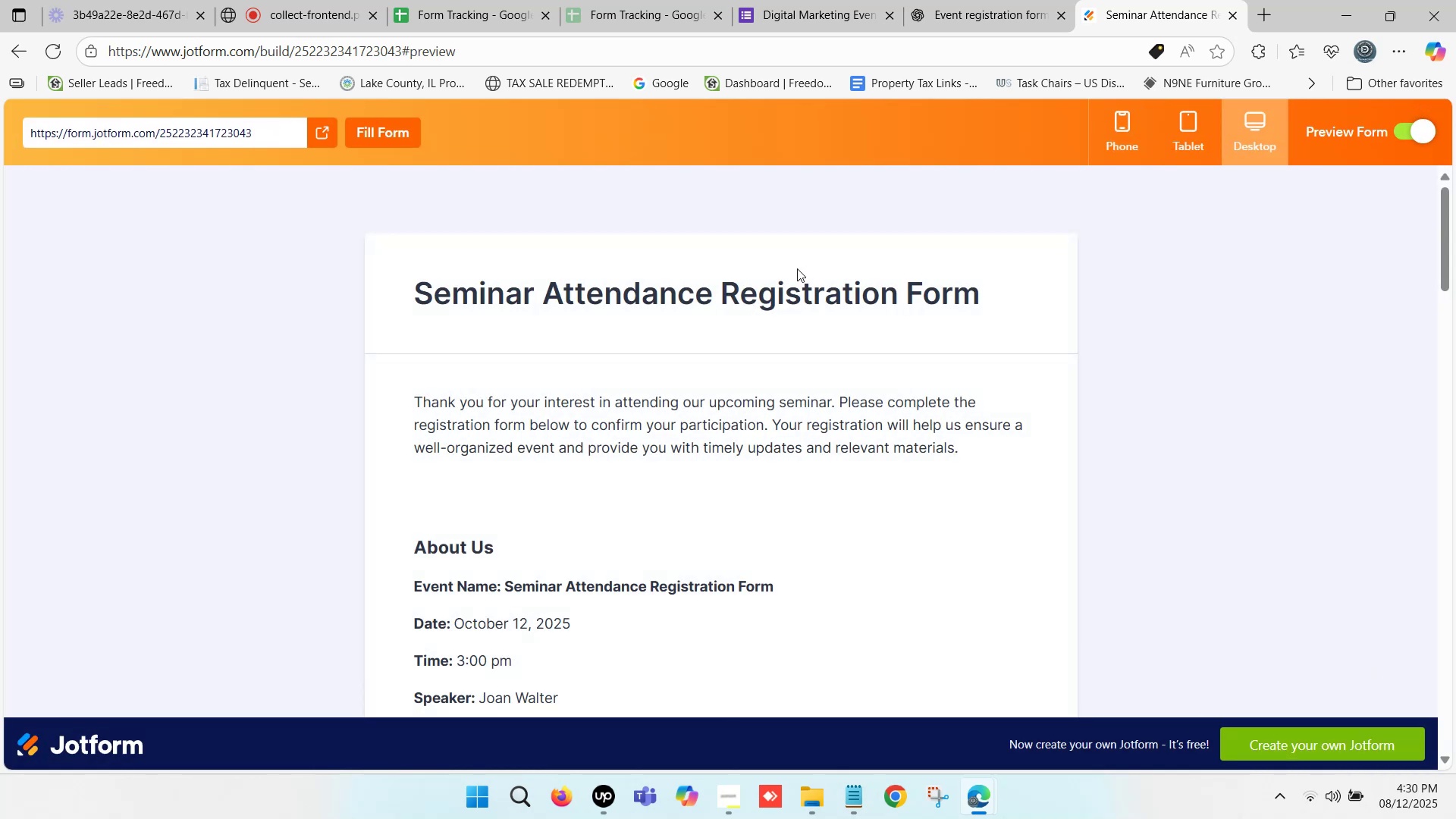 
wait(9.61)
 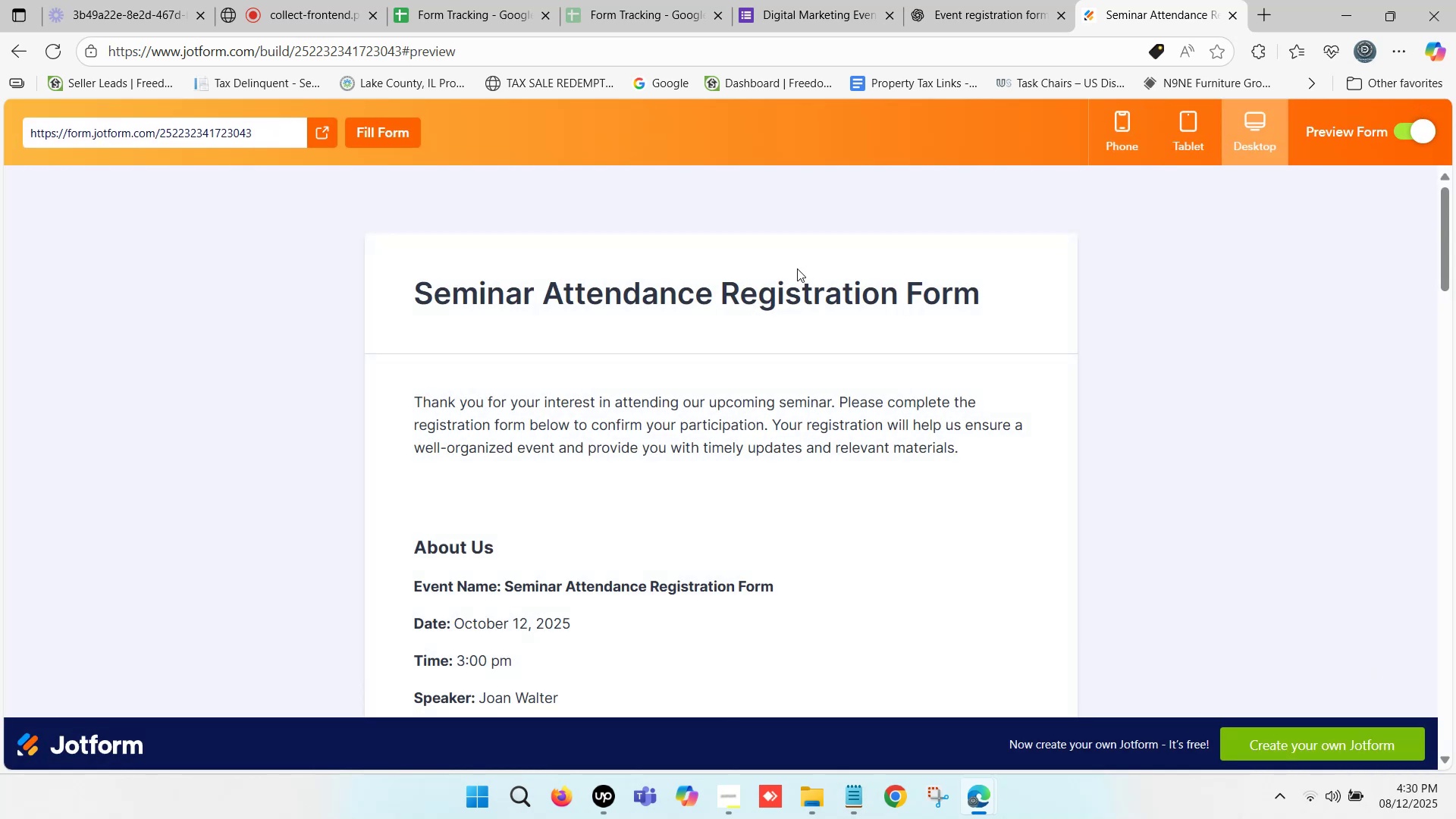 
scroll: coordinate [736, 287], scroll_direction: up, amount: 3.0
 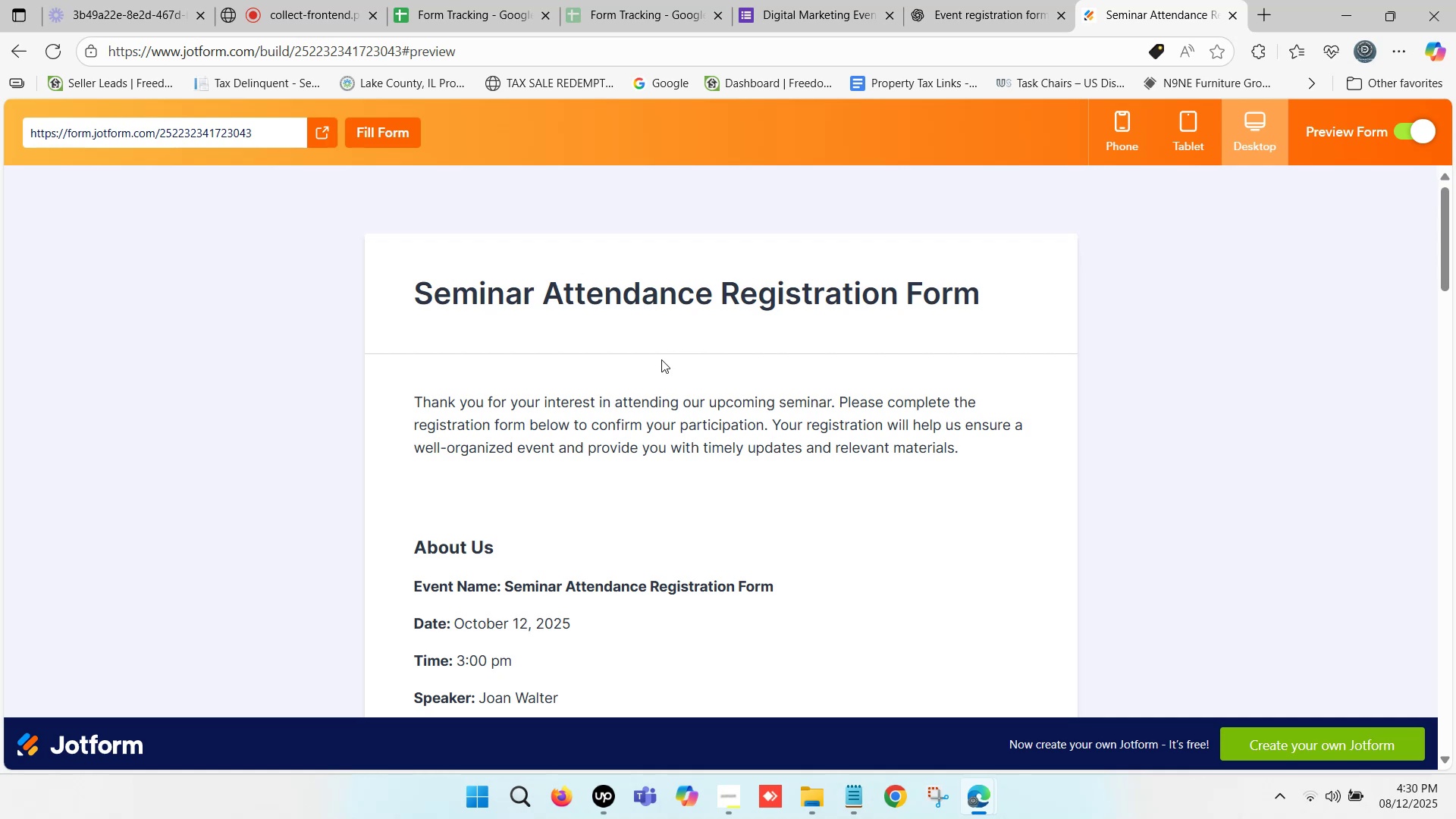 
scroll: coordinate [583, 381], scroll_direction: down, amount: 1.0
 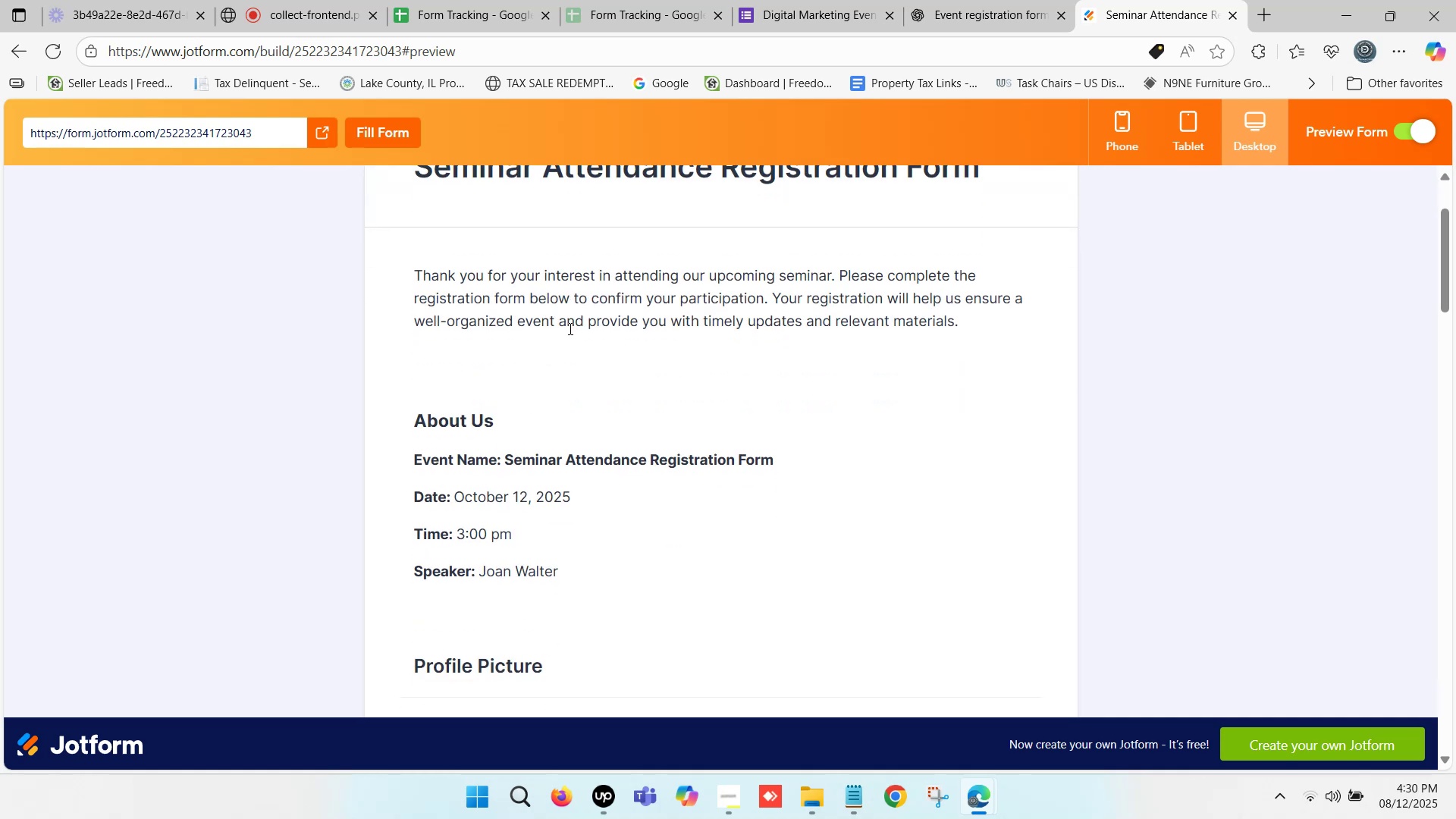 
wait(9.59)
 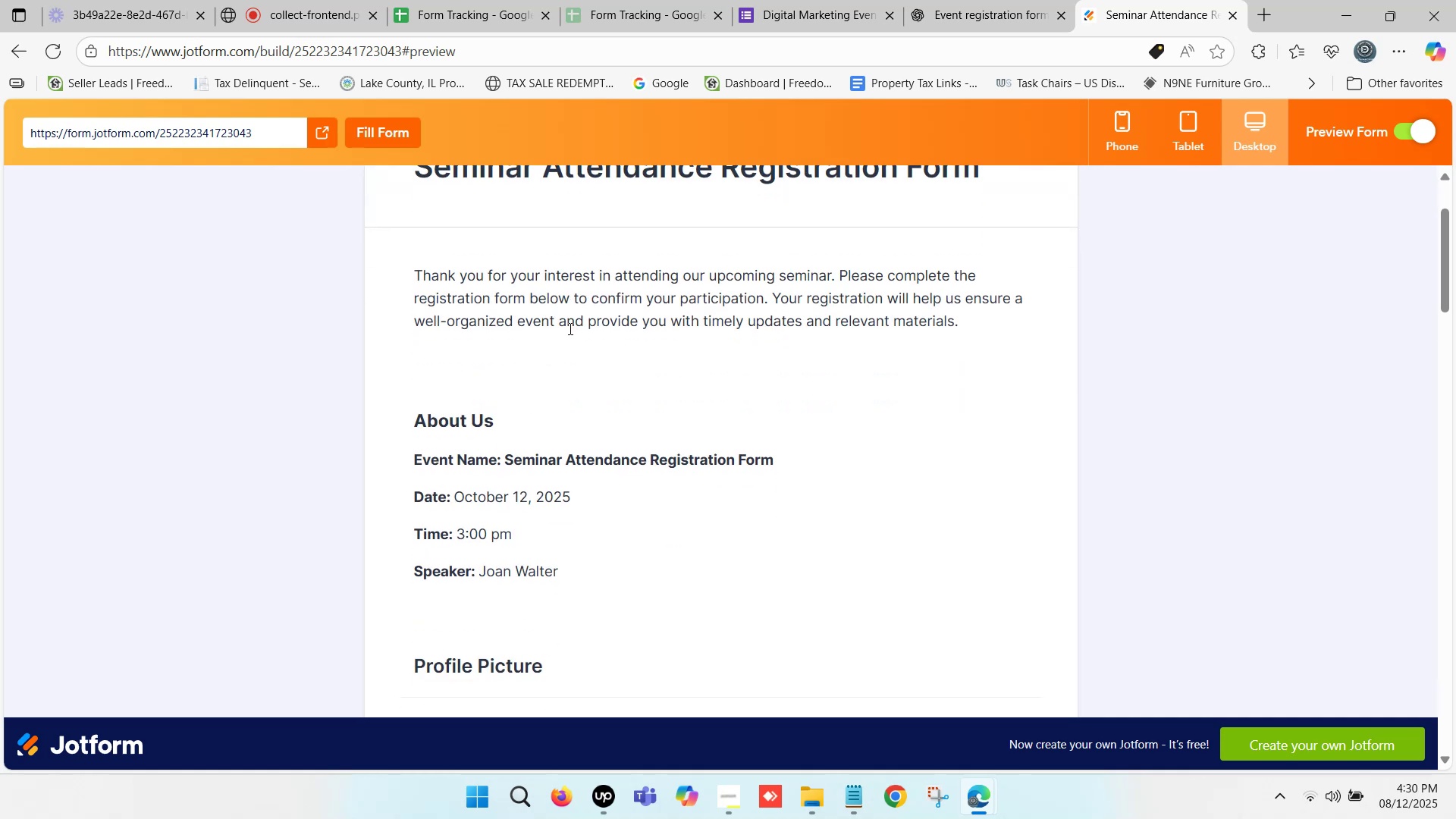 
left_click_drag(start_coordinate=[432, 256], to_coordinate=[608, 278])
 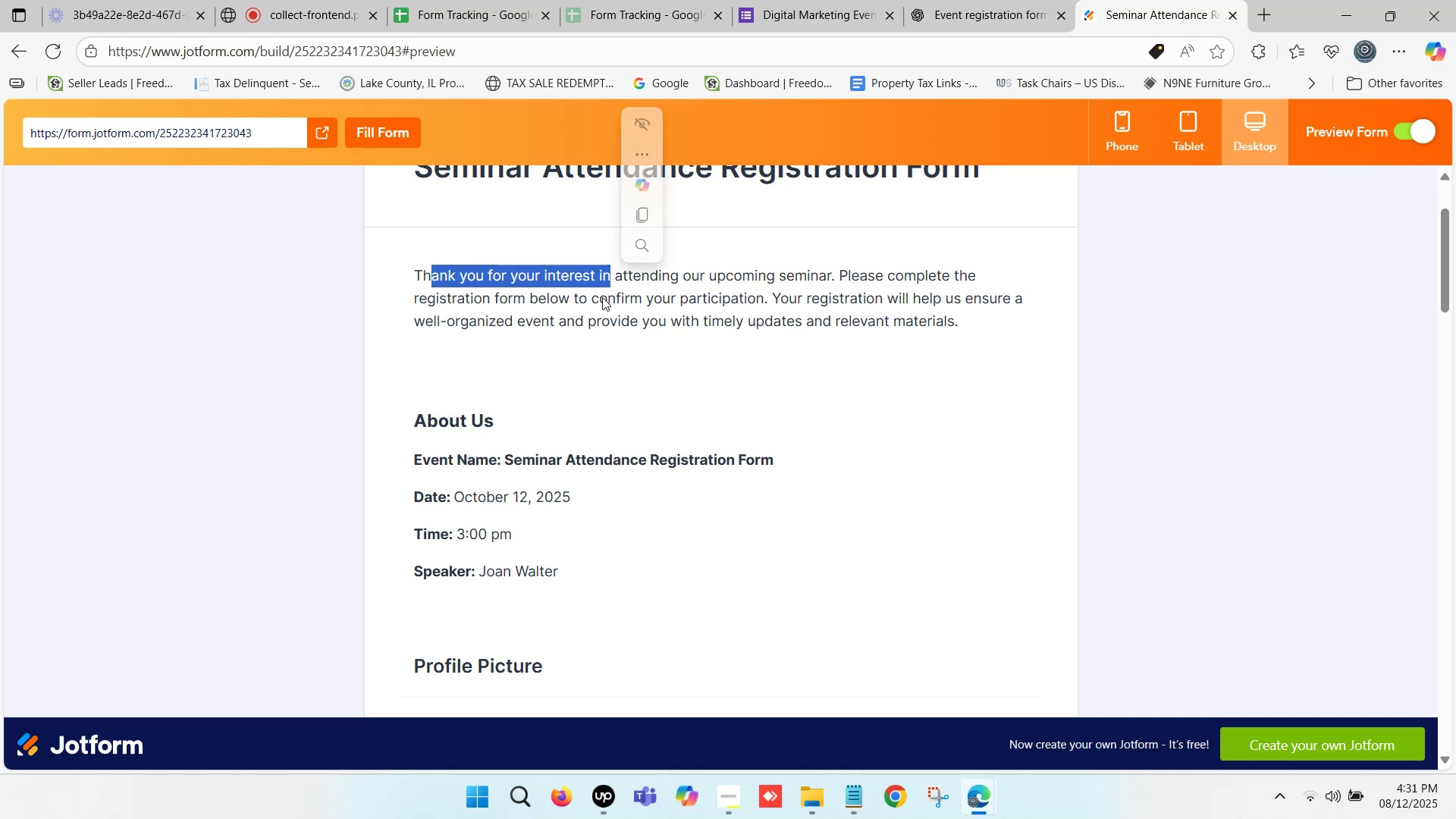 
left_click_drag(start_coordinate=[426, 297], to_coordinate=[491, 297])
 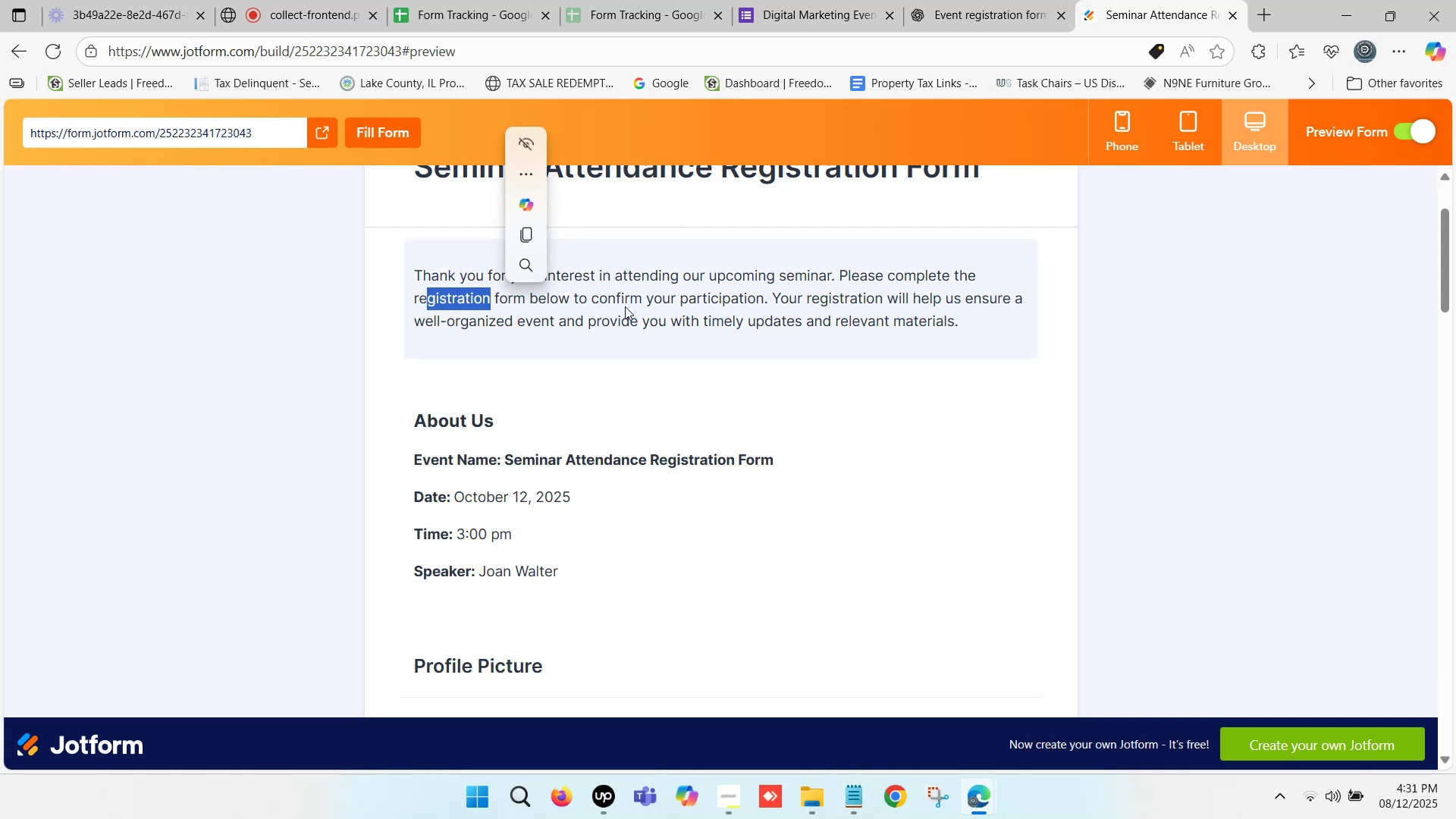 
left_click_drag(start_coordinate=[661, 306], to_coordinate=[777, 306])
 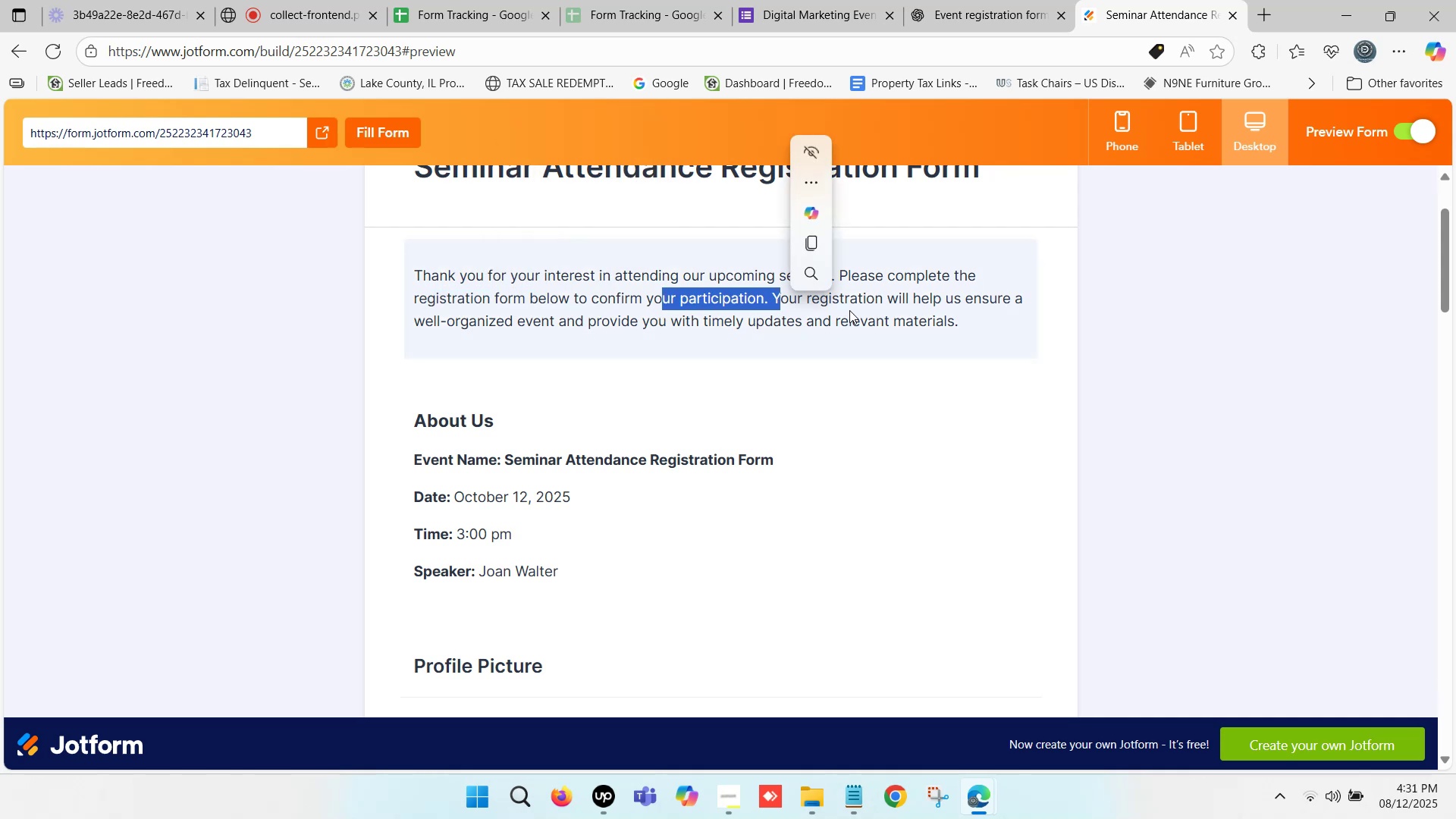 
left_click_drag(start_coordinate=[855, 305], to_coordinate=[929, 306])
 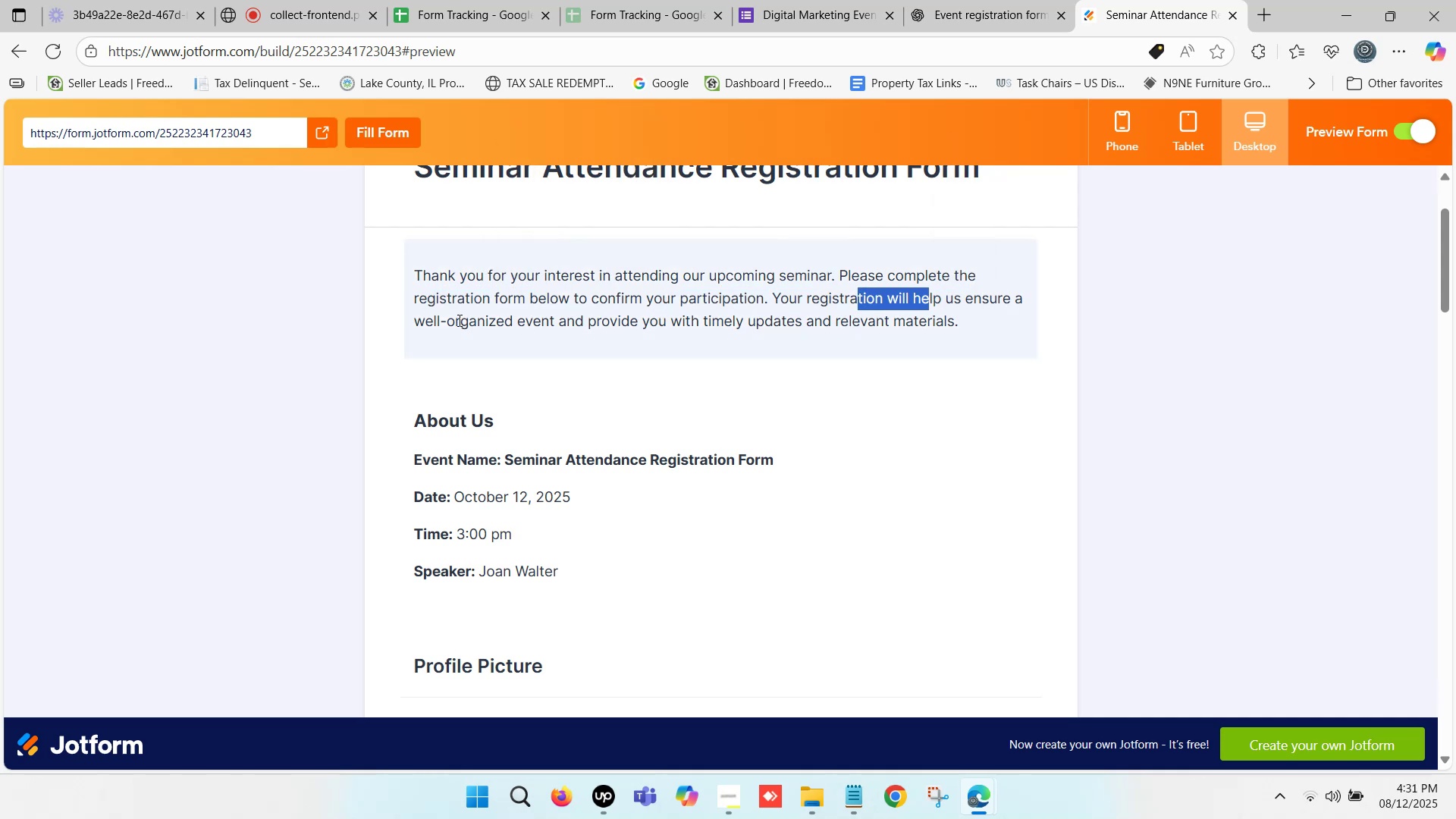 
left_click_drag(start_coordinate=[445, 319], to_coordinate=[688, 317])
 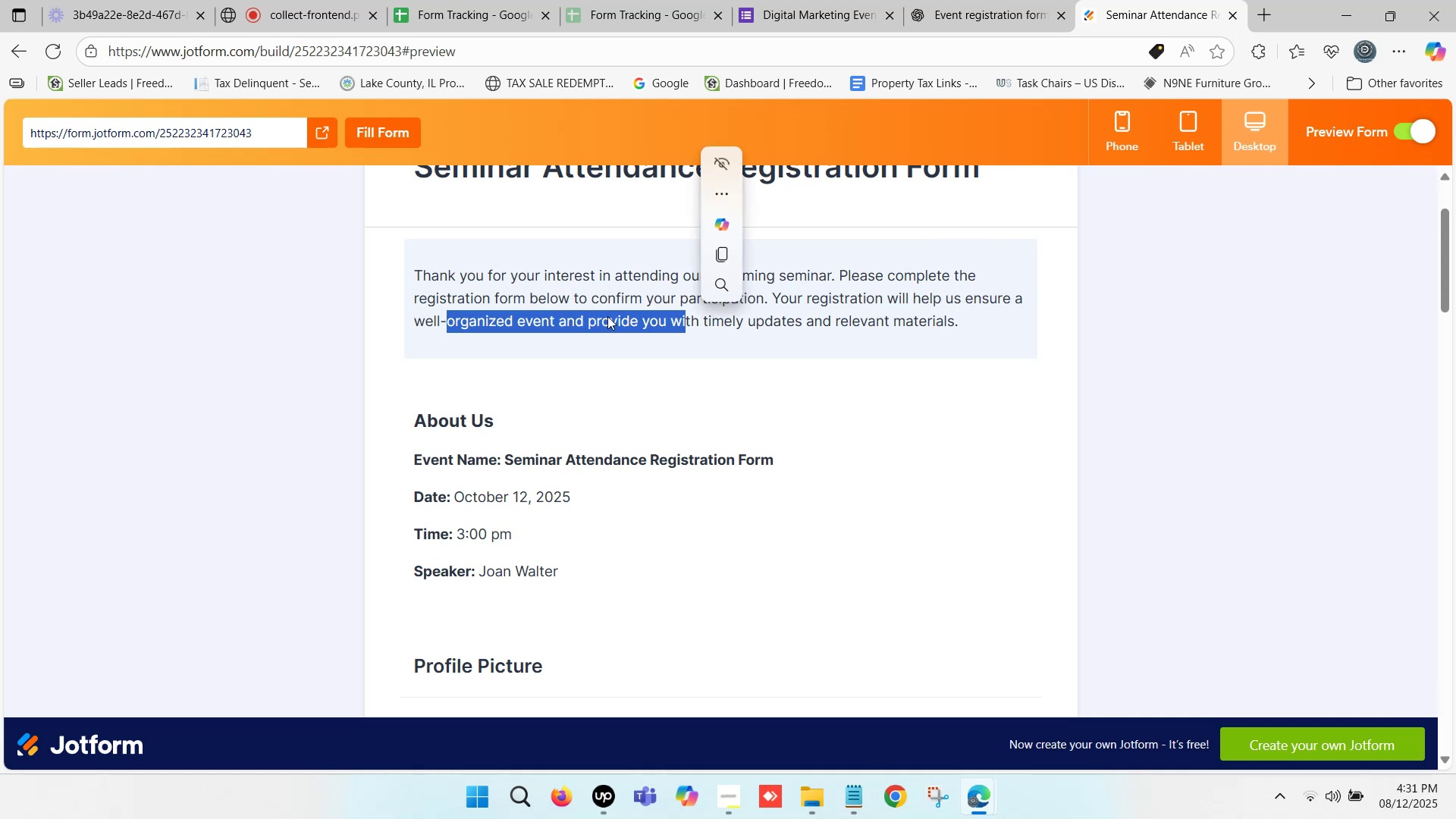 
scroll: coordinate [570, 325], scroll_direction: down, amount: 1.0
 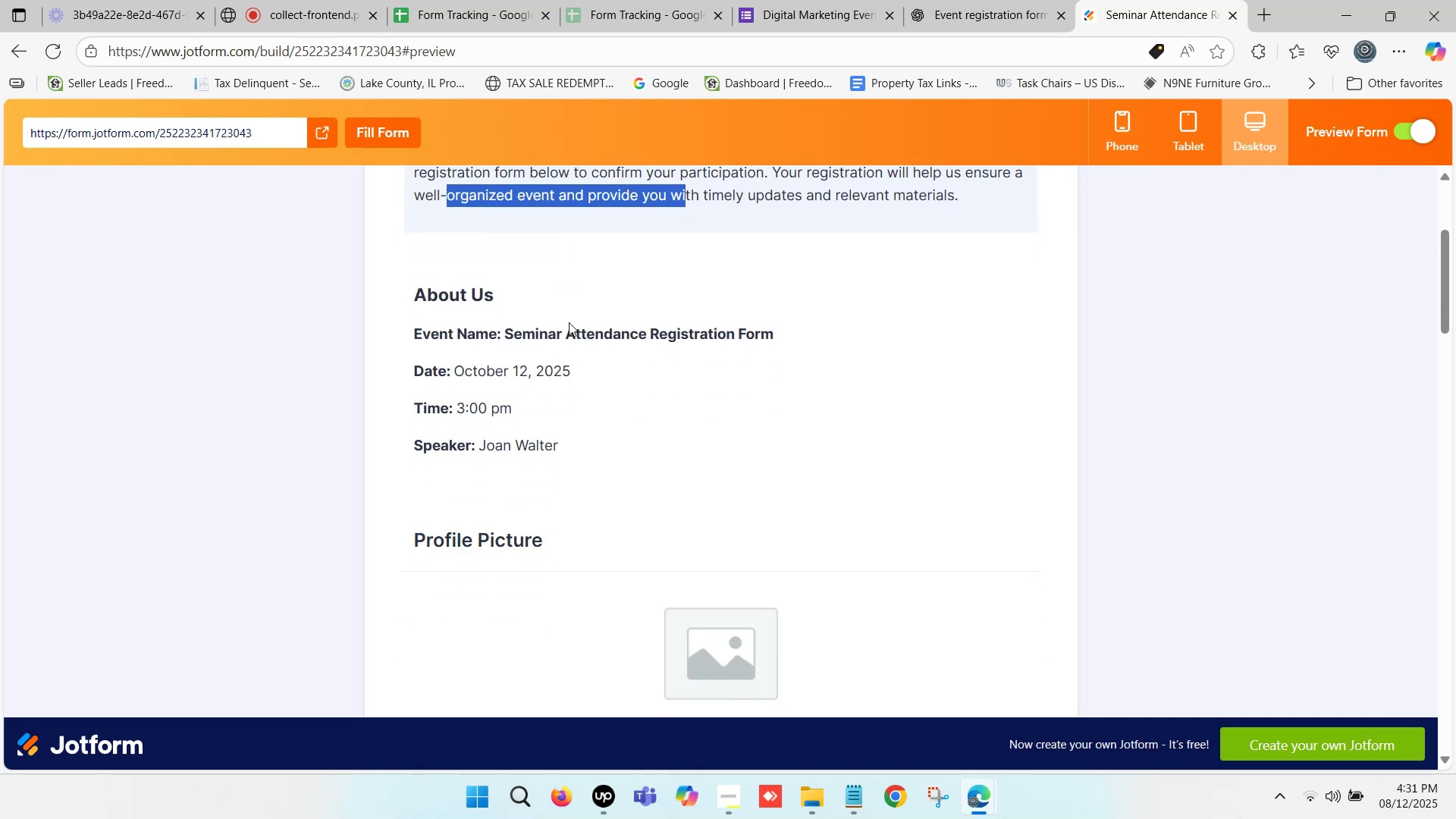 
left_click_drag(start_coordinate=[534, 338], to_coordinate=[770, 341])
 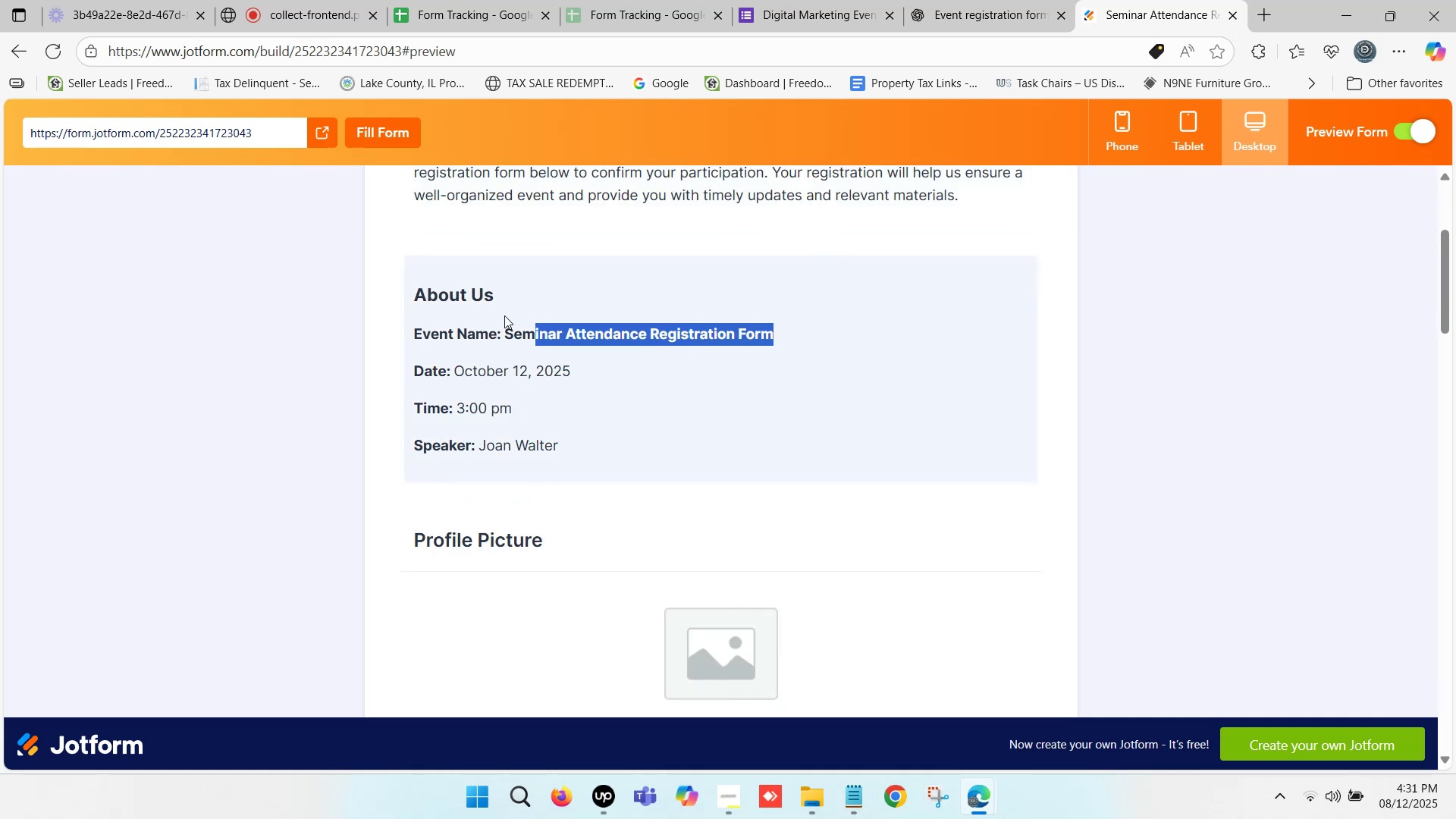 
scroll: coordinate [484, 359], scroll_direction: down, amount: 7.0
 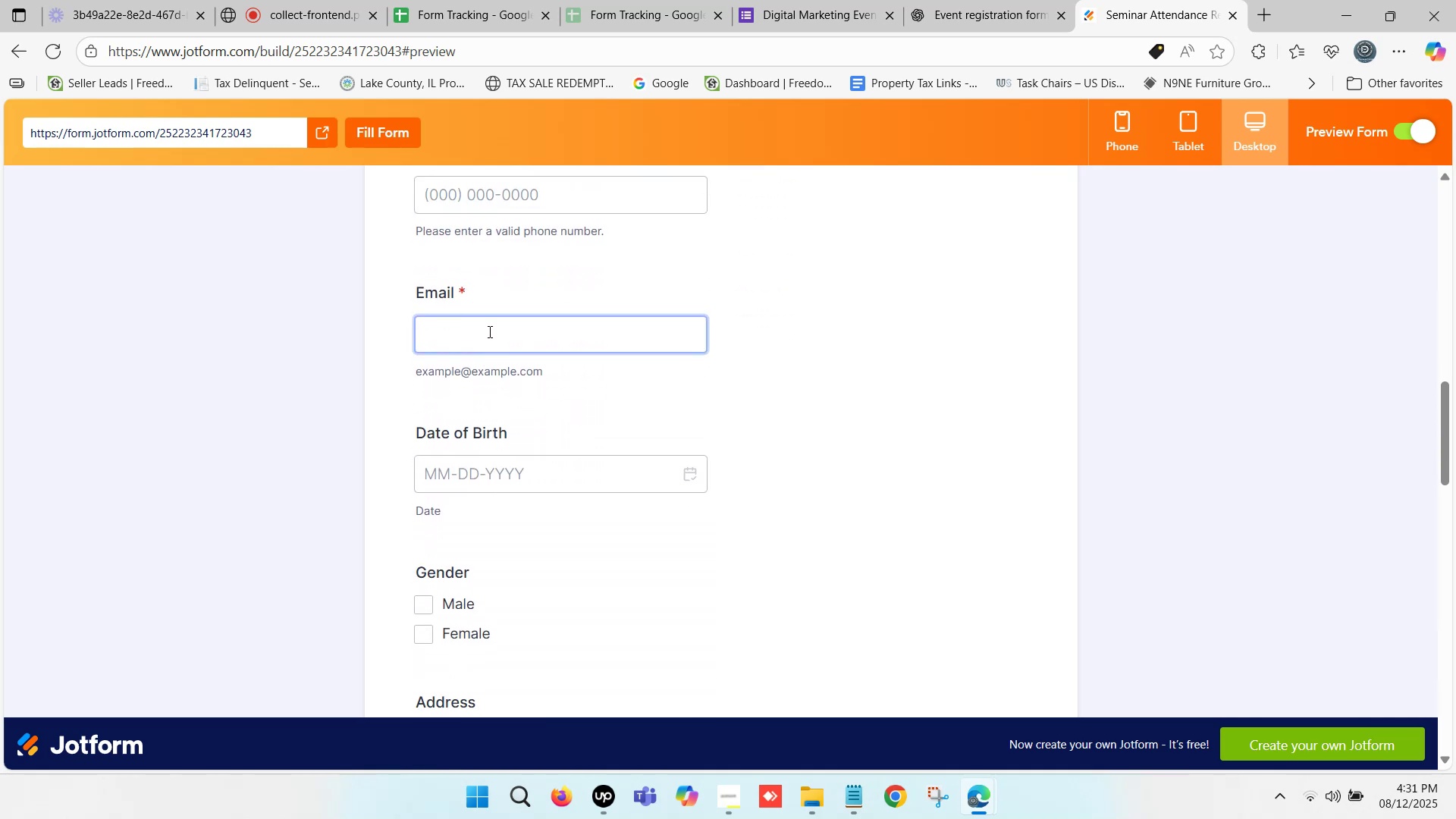 
scroll: coordinate [506, 326], scroll_direction: down, amount: 6.0
 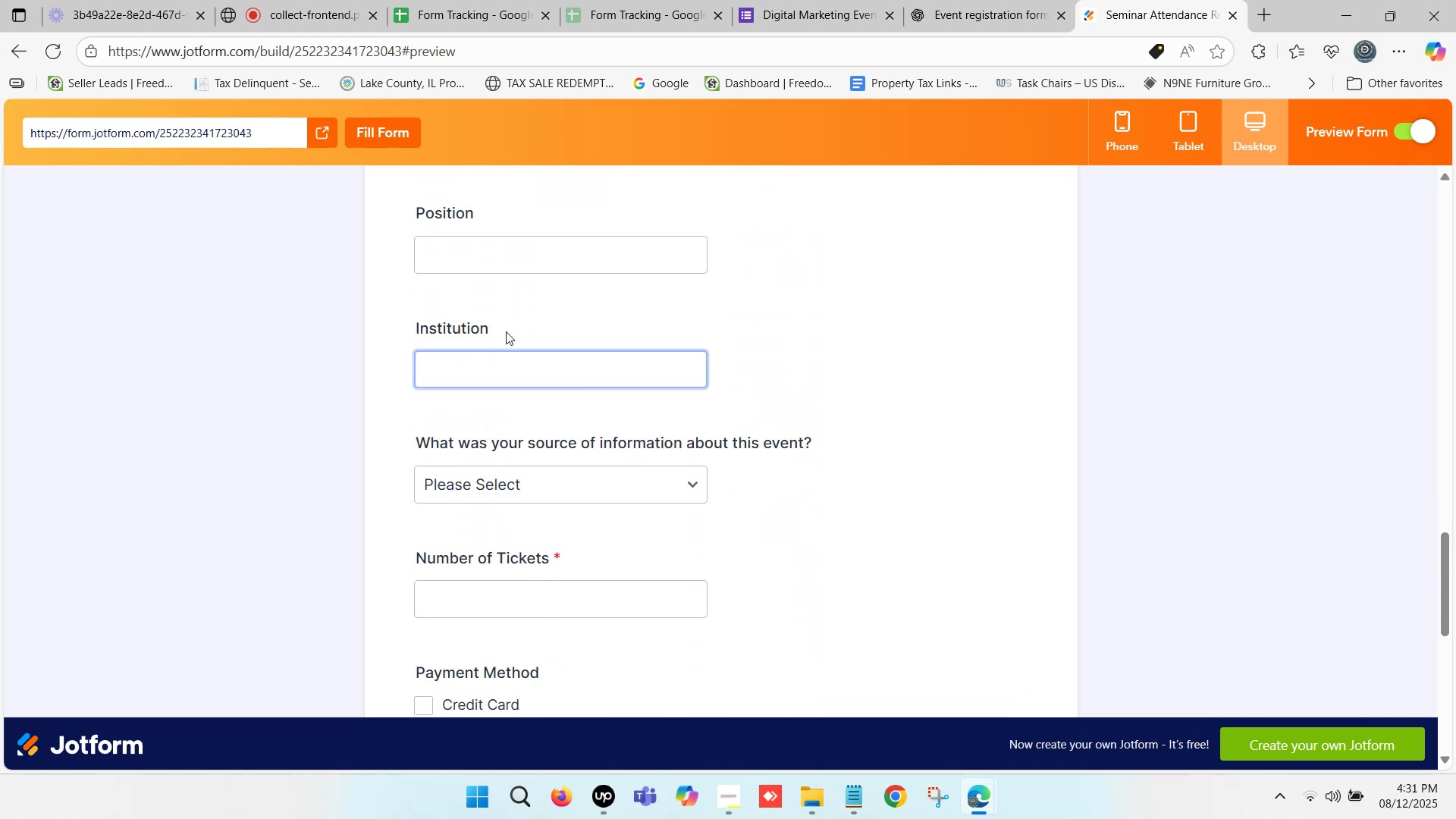 
scroll: coordinate [507, 333], scroll_direction: down, amount: 3.0
 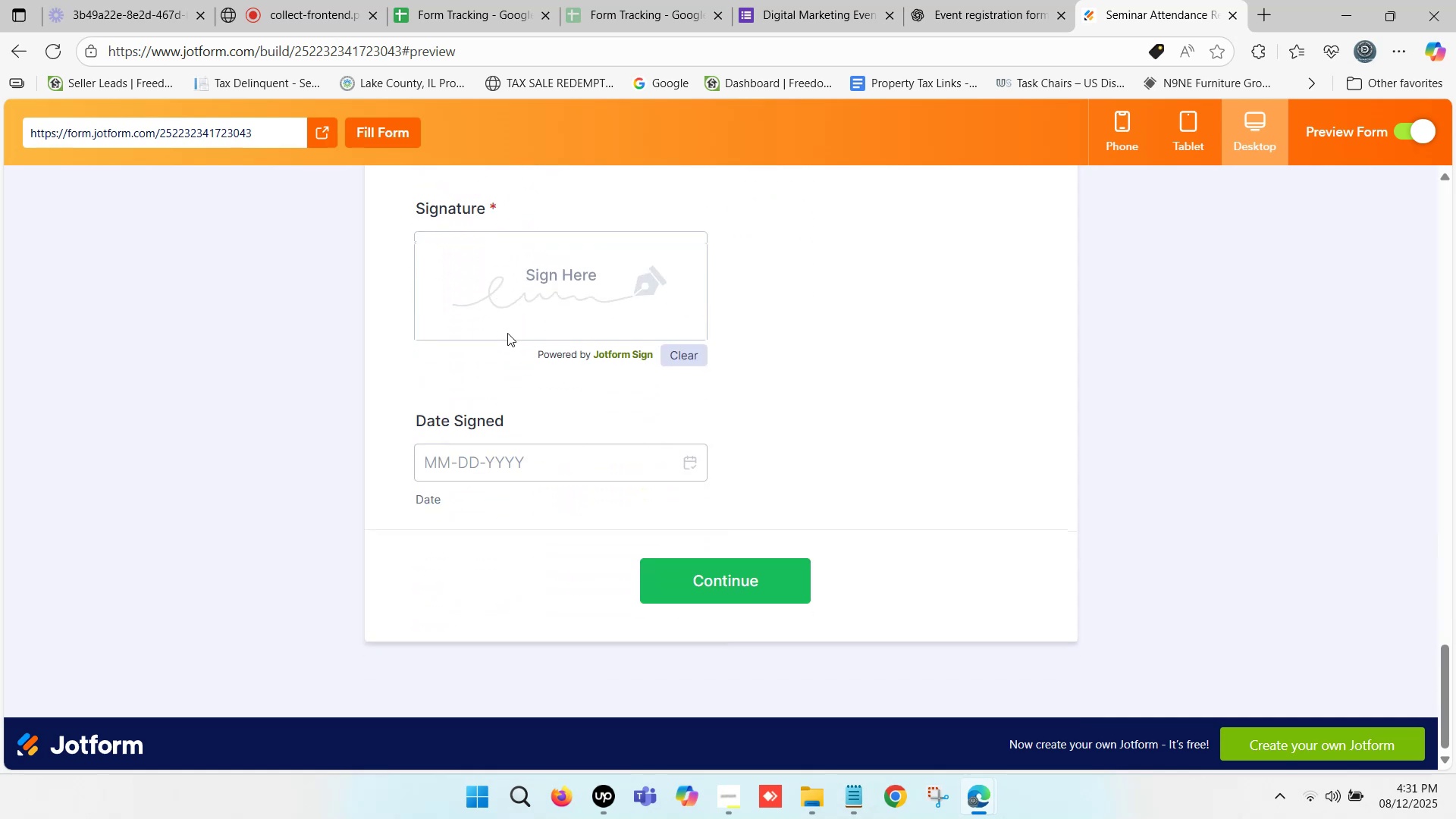 
scroll: coordinate [511, 336], scroll_direction: up, amount: 4.0
 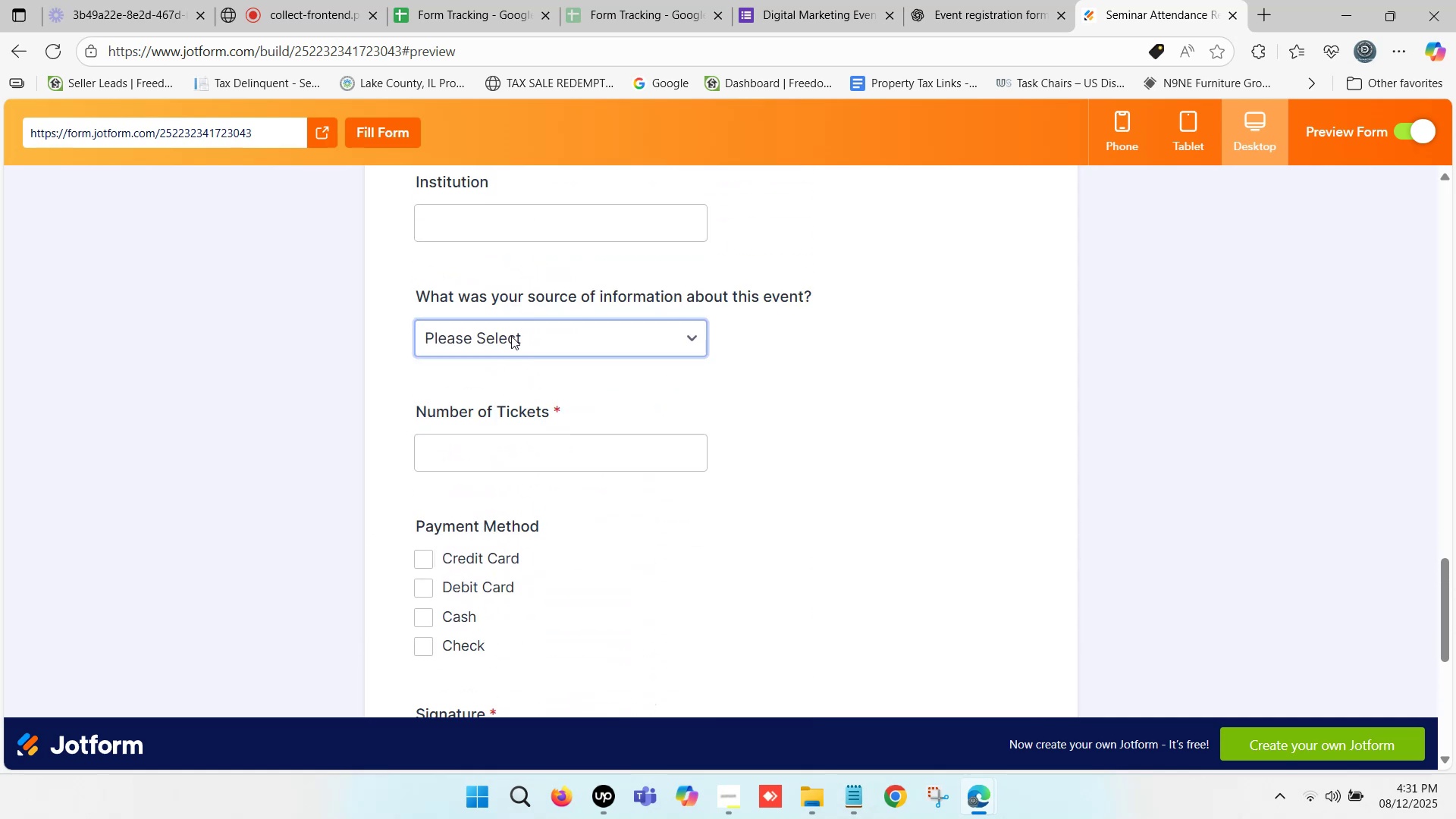 
scroll: coordinate [511, 336], scroll_direction: none, amount: 0.0
 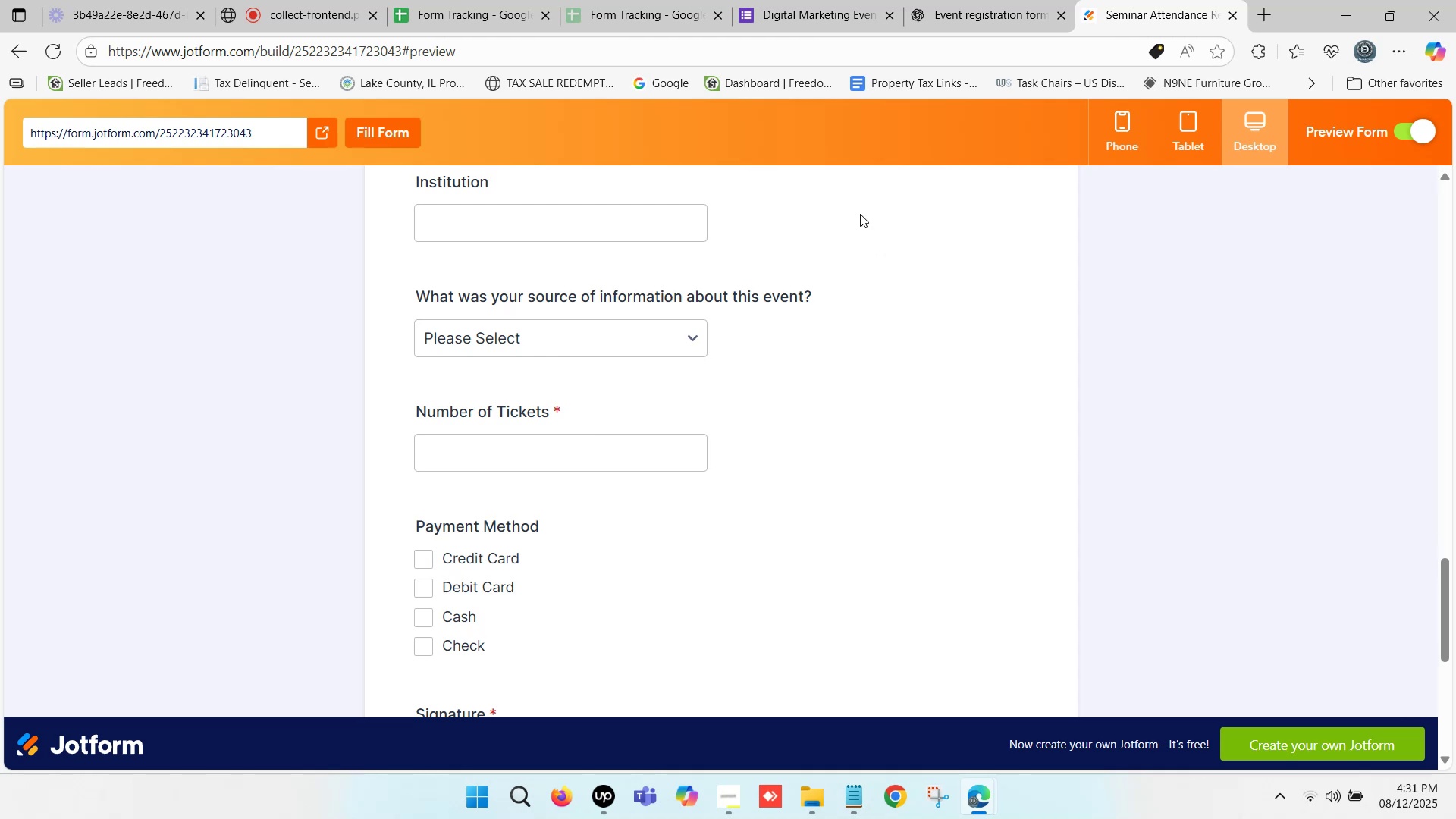 
wait(15.36)
 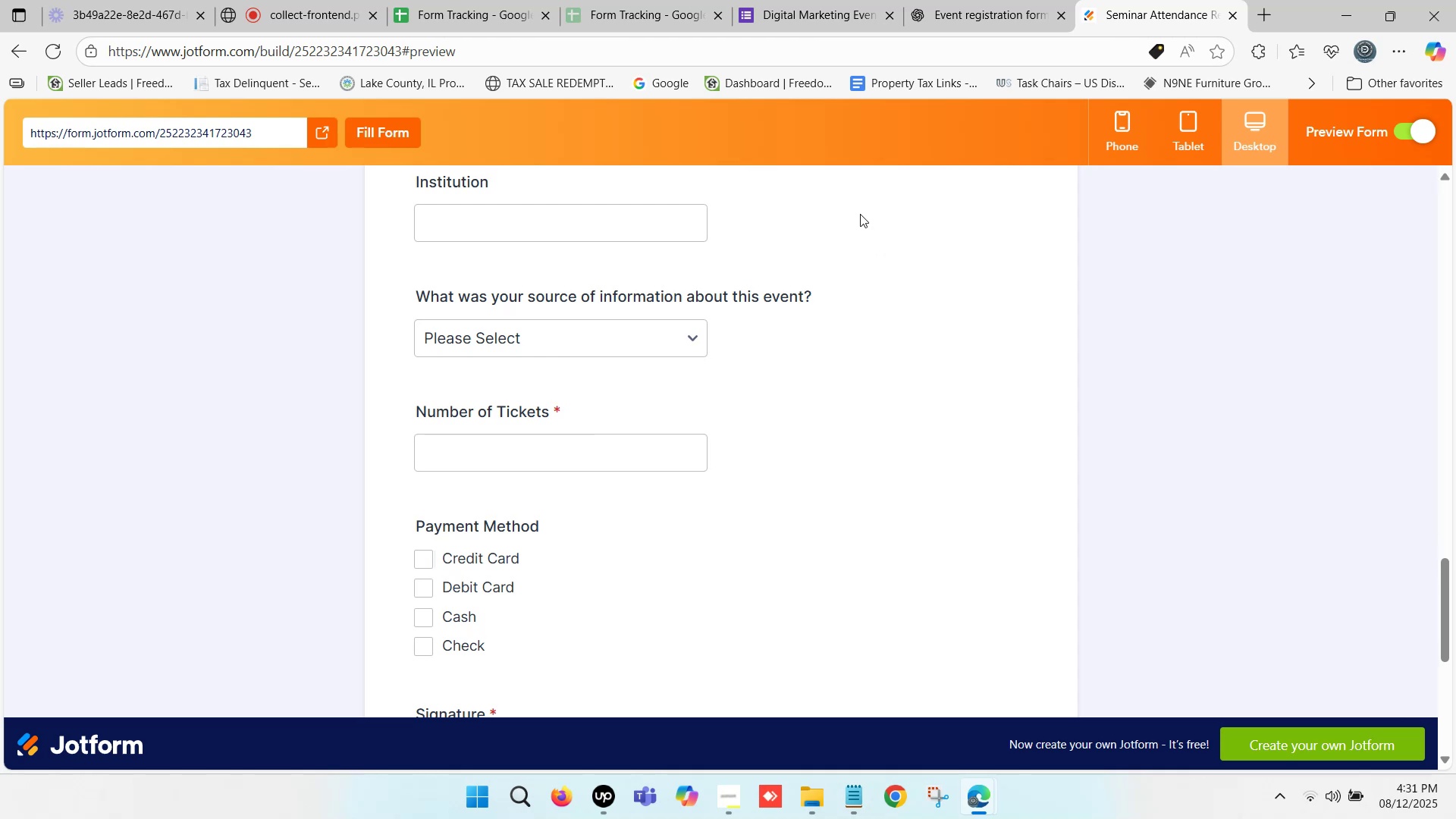 
left_click([1177, 0])
 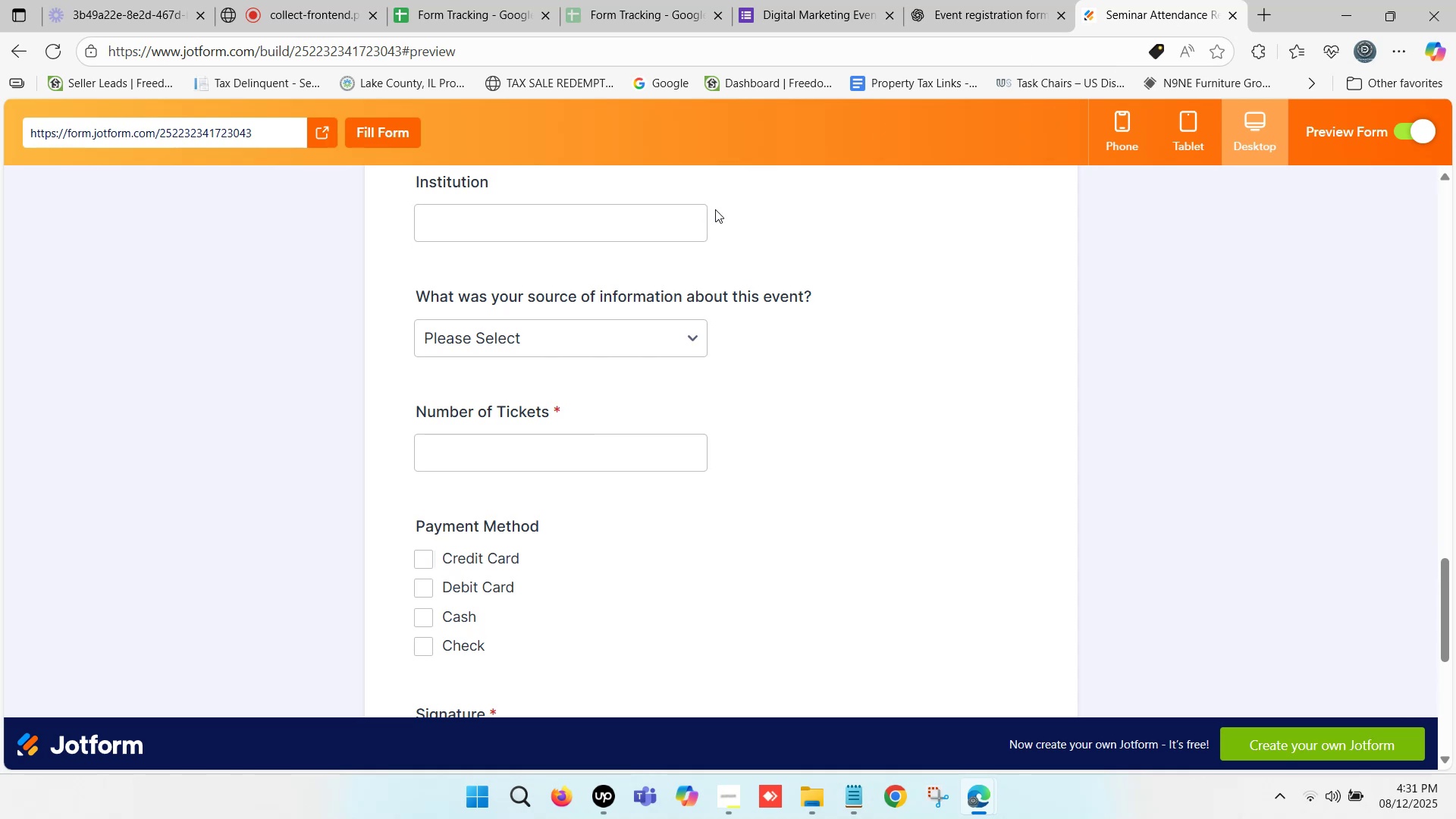 
scroll: coordinate [661, 303], scroll_direction: down, amount: 4.0
 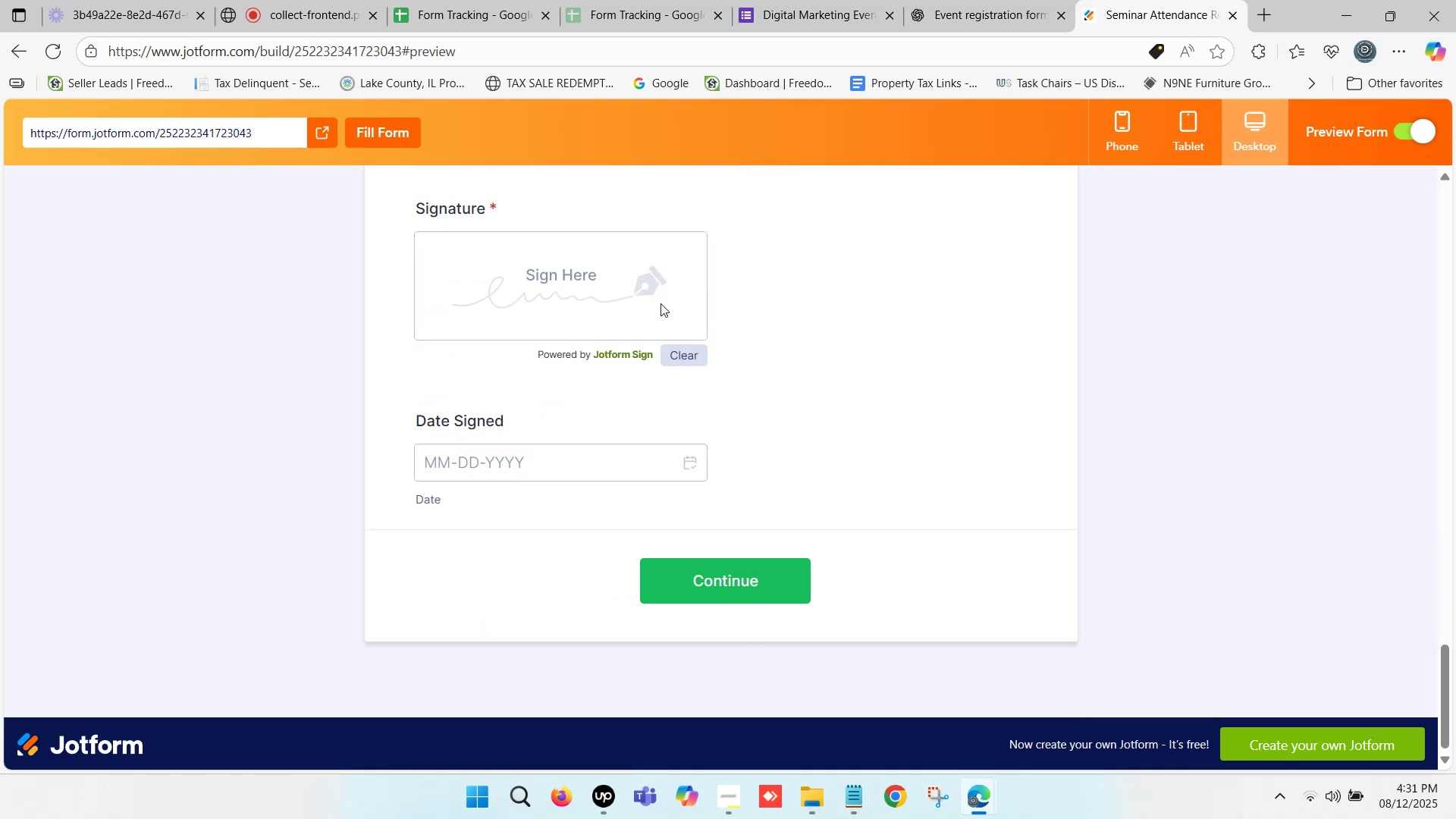 
scroll: coordinate [509, 345], scroll_direction: up, amount: 4.0
 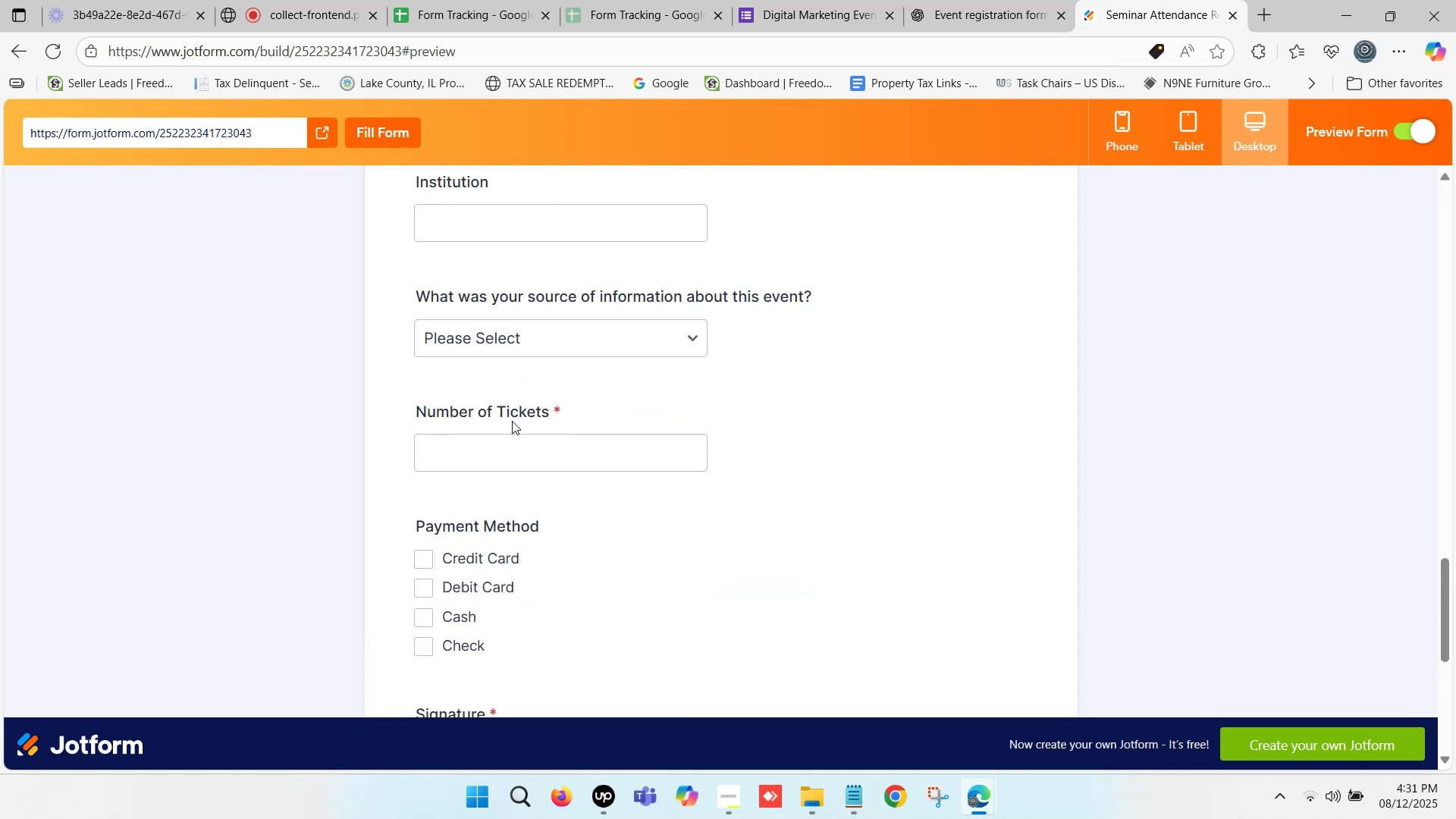 
scroll: coordinate [513, 413], scroll_direction: none, amount: 0.0
 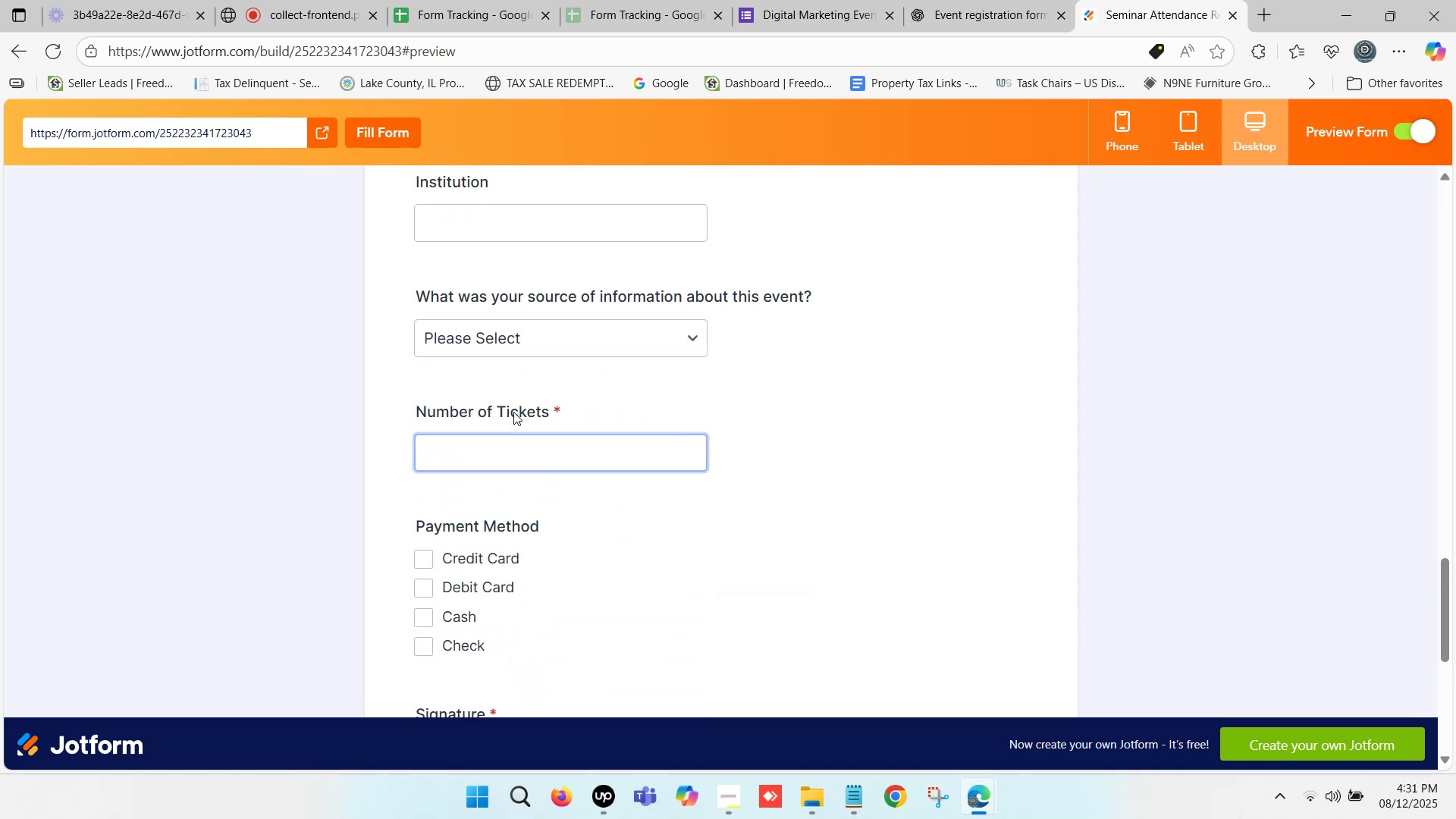 
scroll: coordinate [761, 286], scroll_direction: up, amount: 25.0
 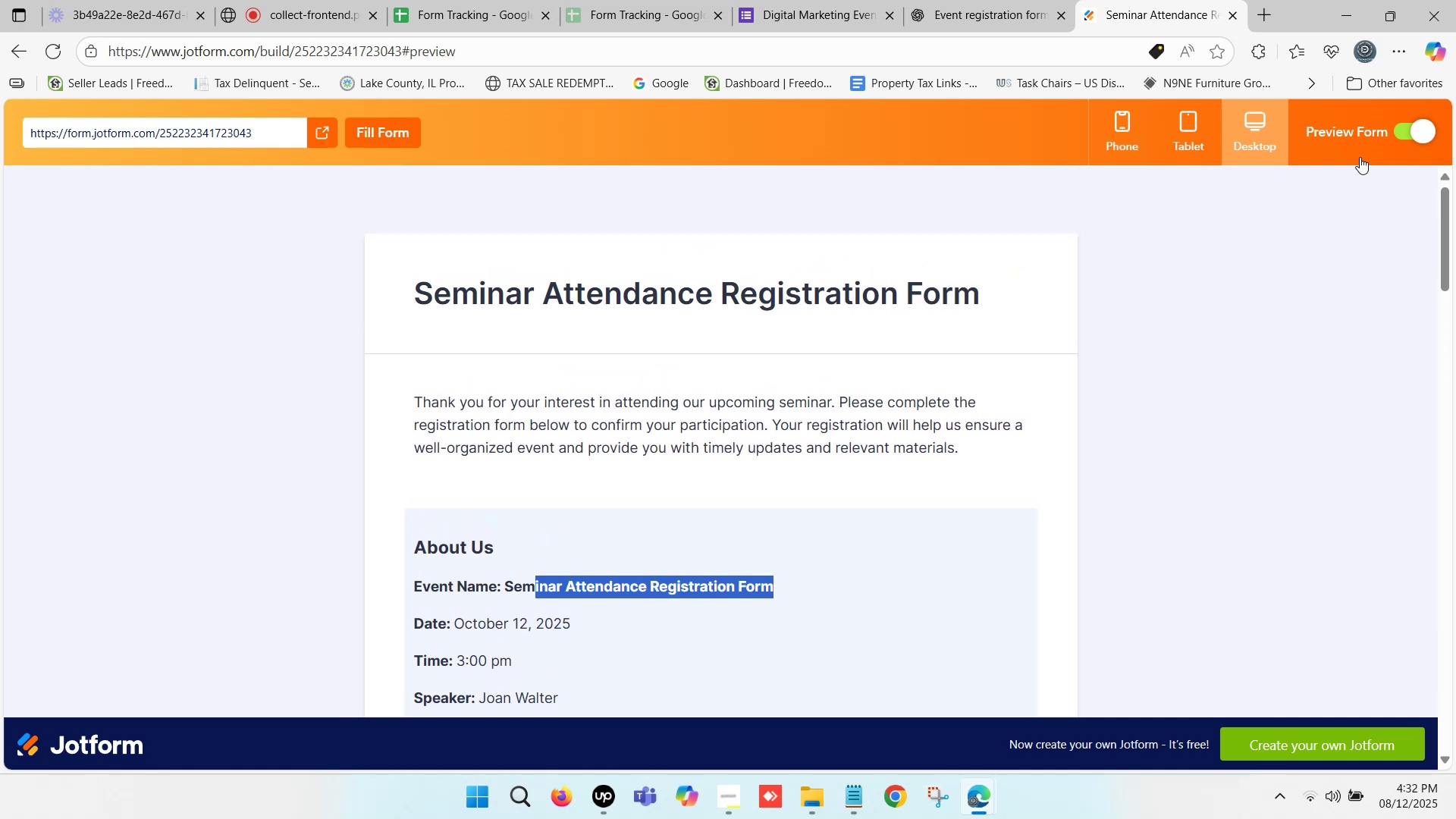 
left_click([1424, 129])
 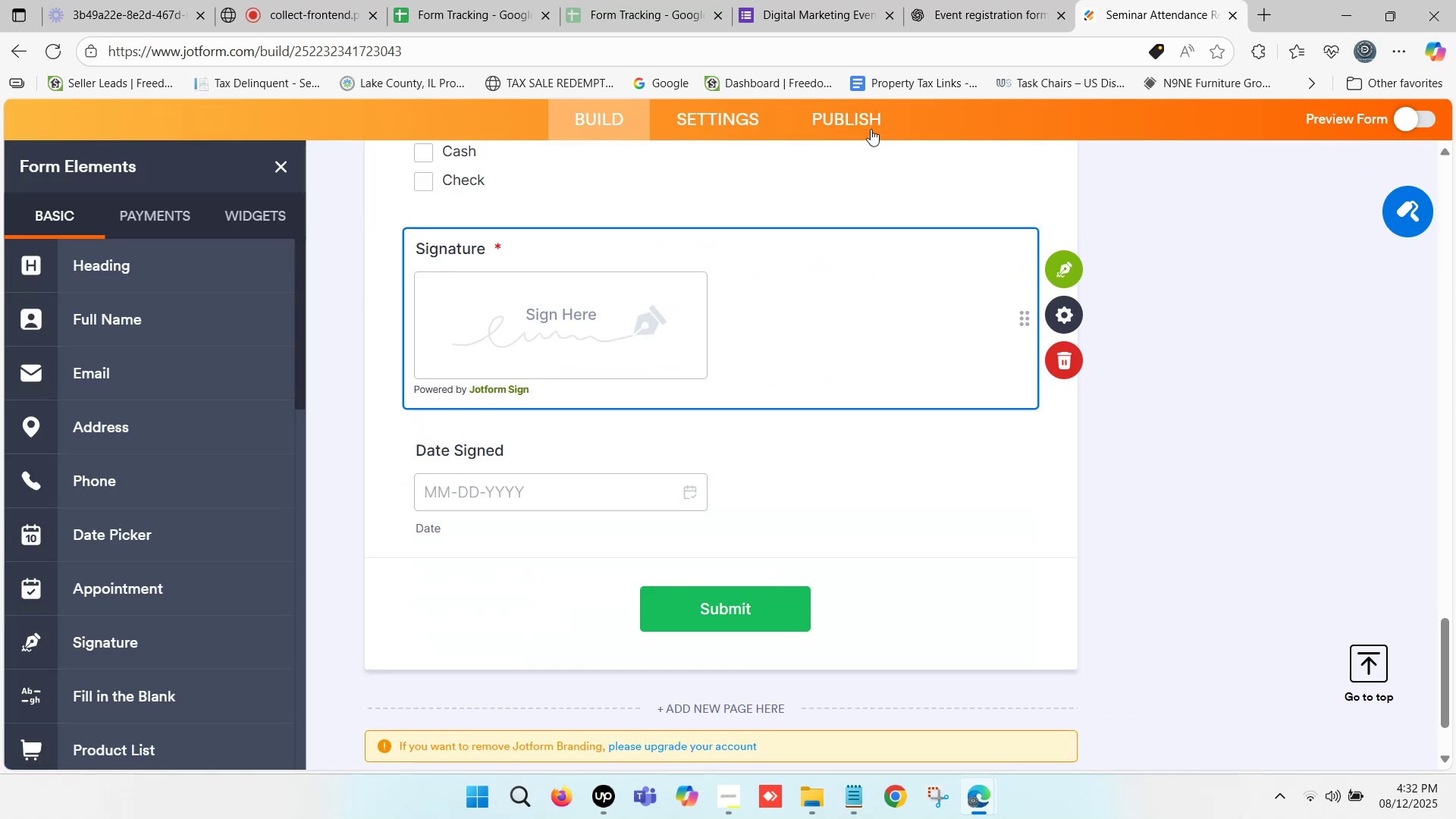 
left_click([843, 114])
 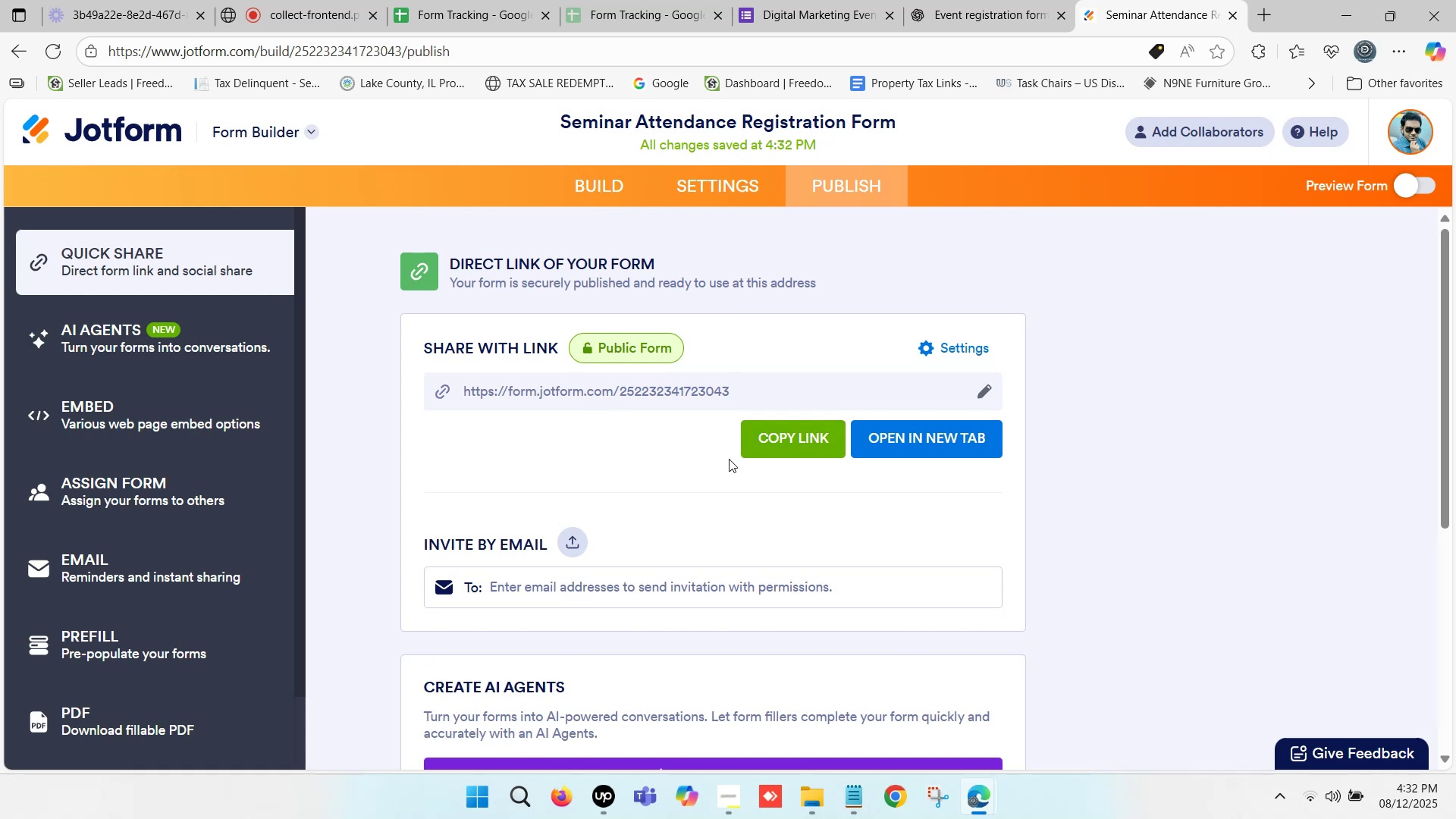 
wait(5.5)
 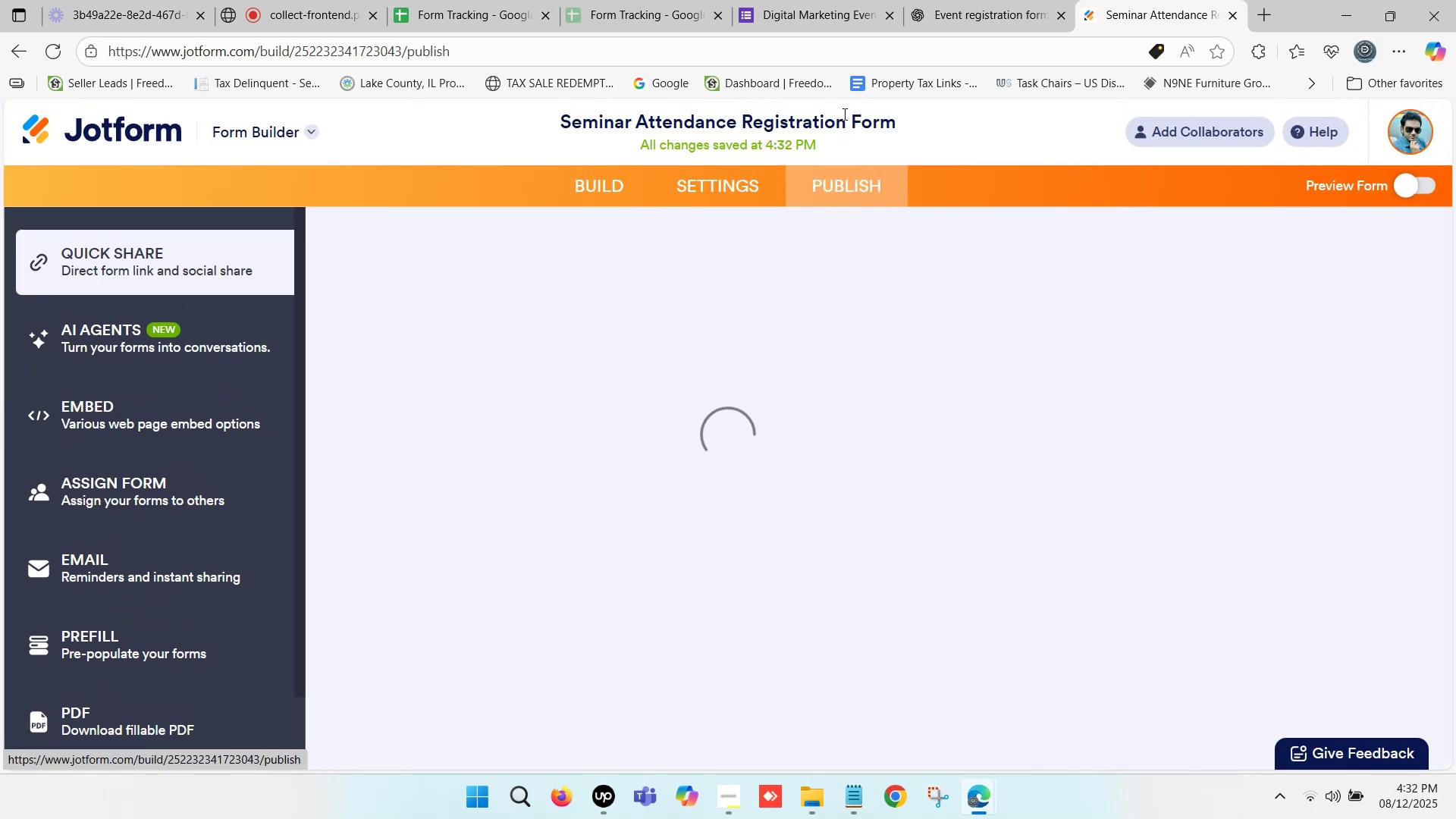 
left_click([799, 431])
 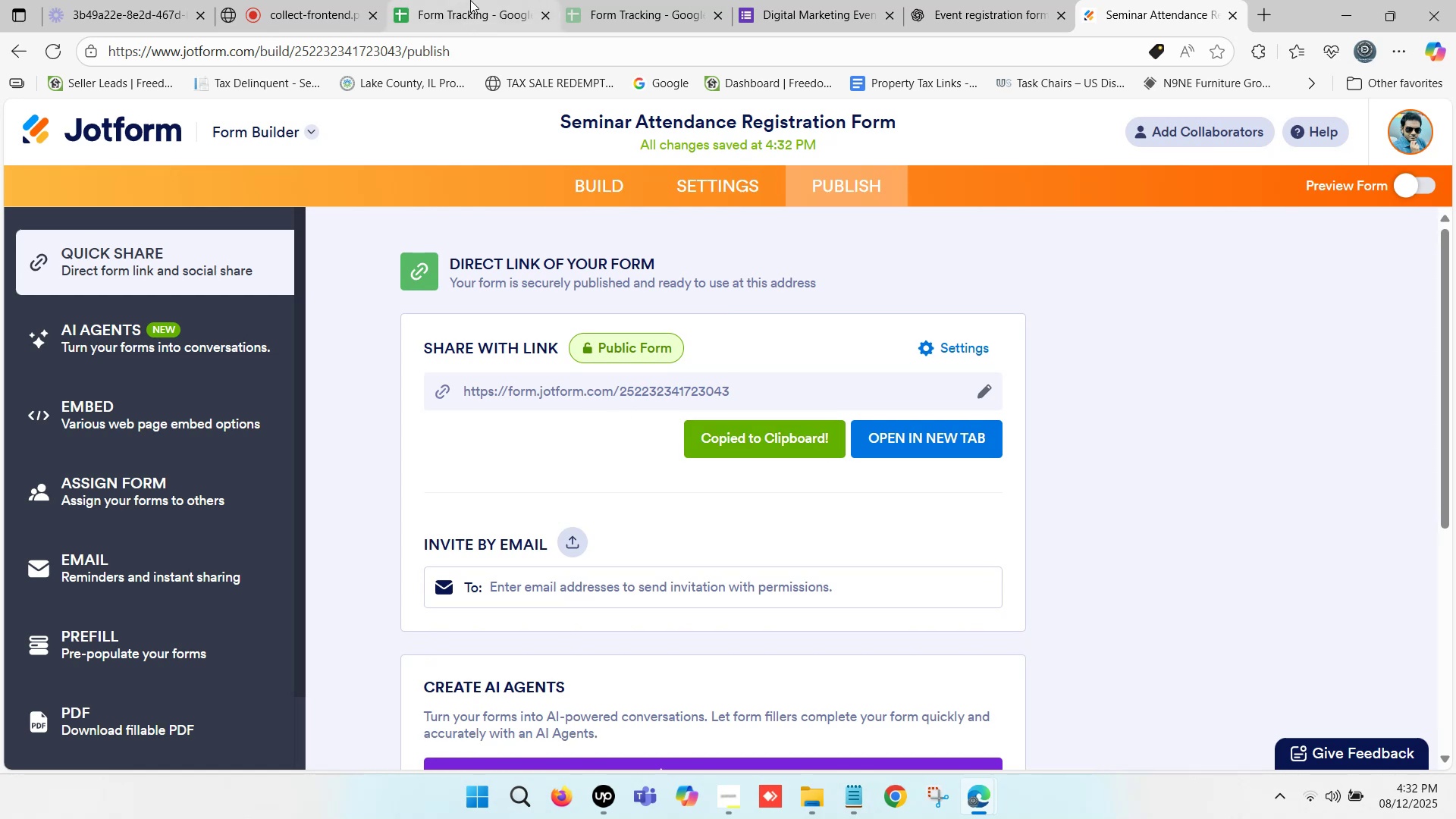 
left_click([470, 0])
 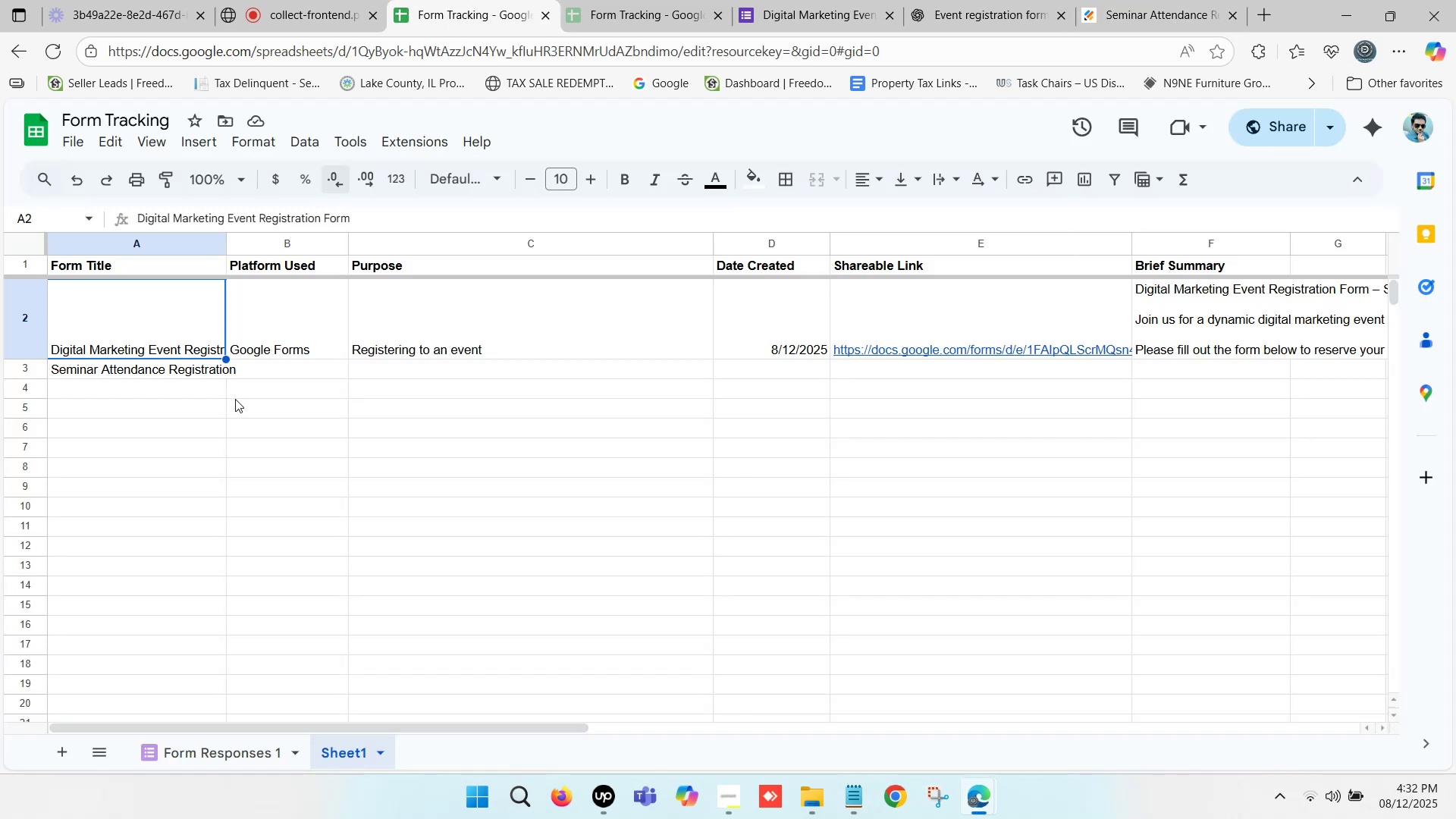 
left_click([225, 444])
 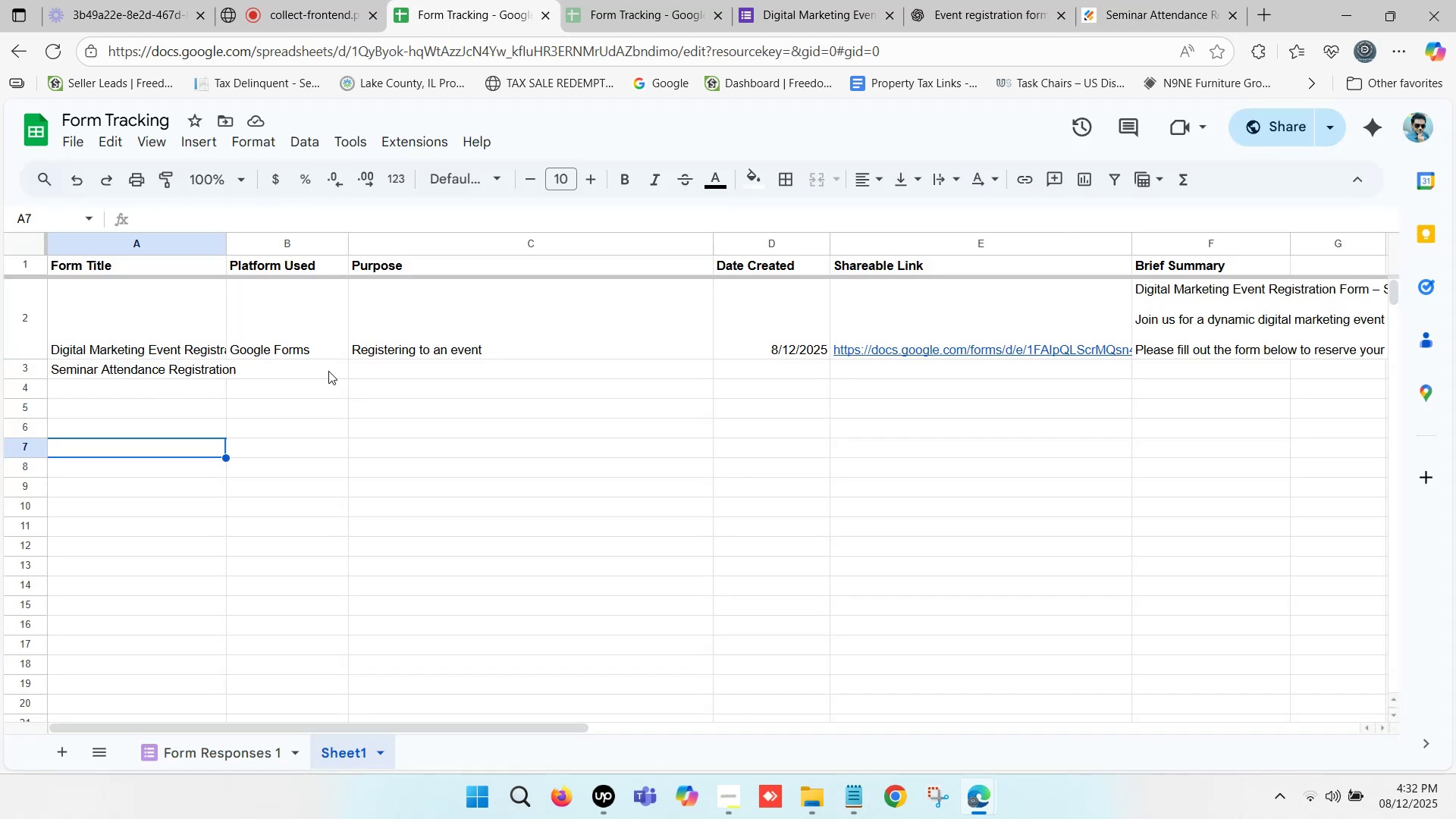 
left_click([331, 371])
 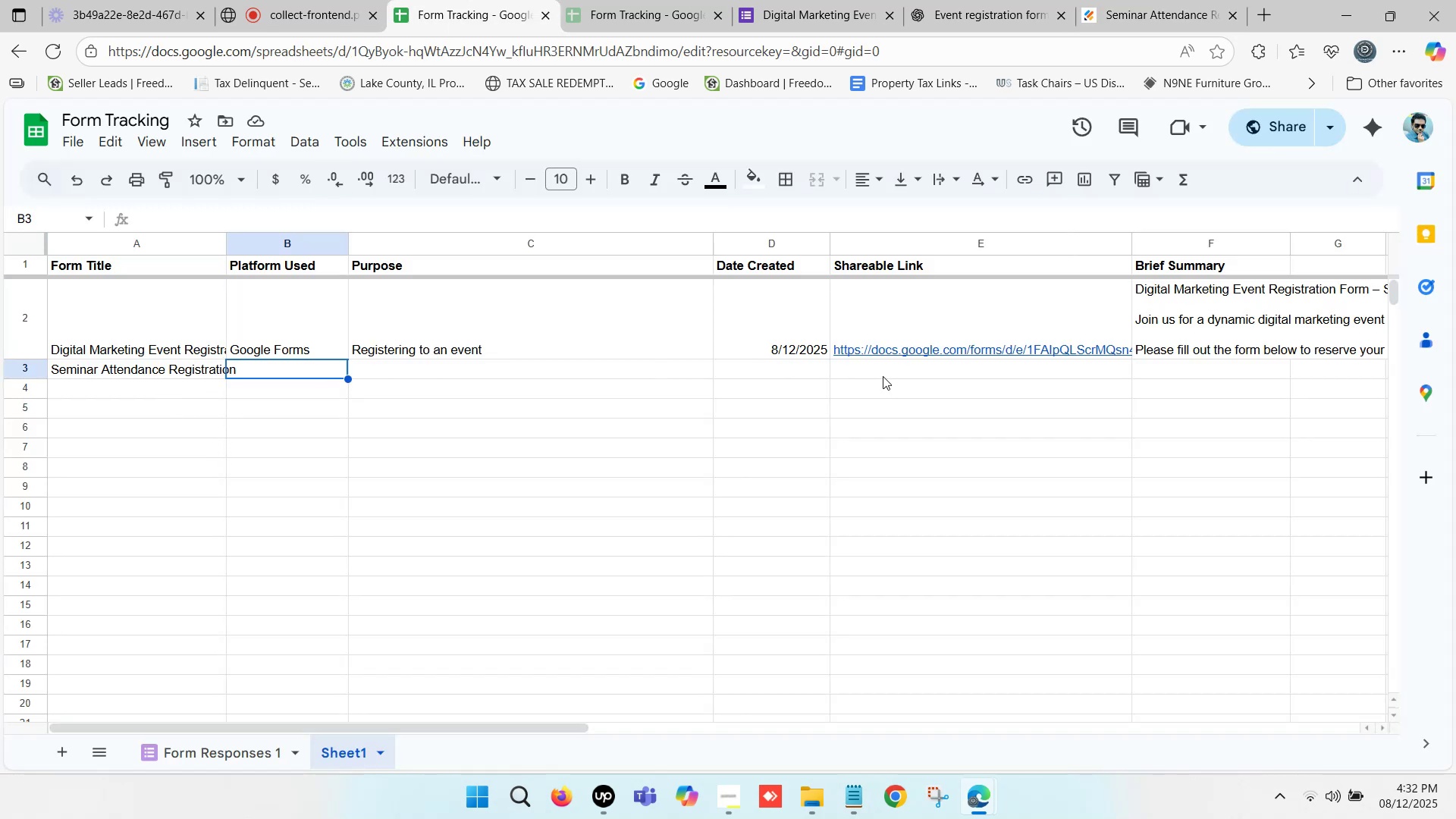 
double_click([883, 376])
 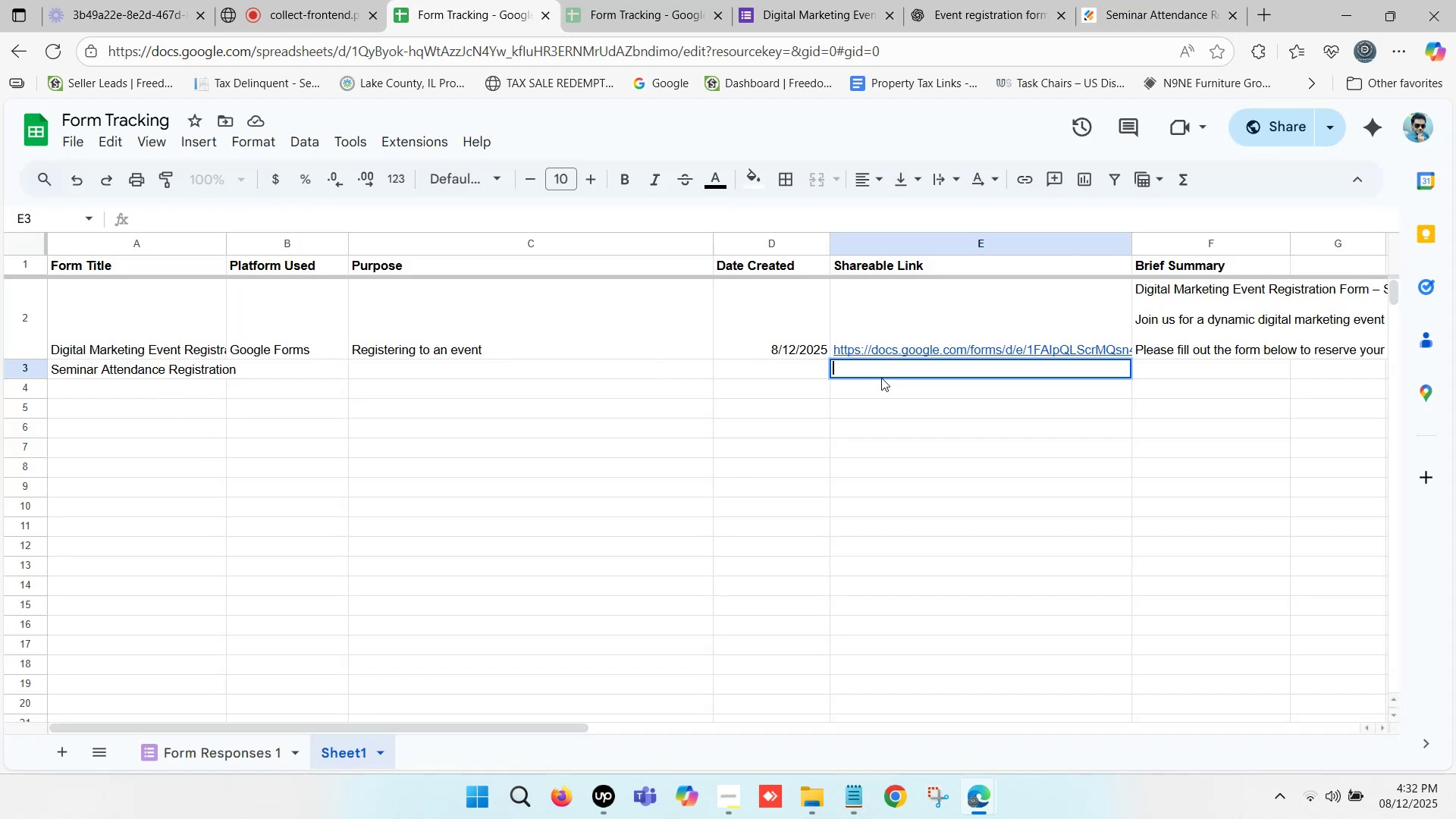 
key(Control+ControlLeft)
 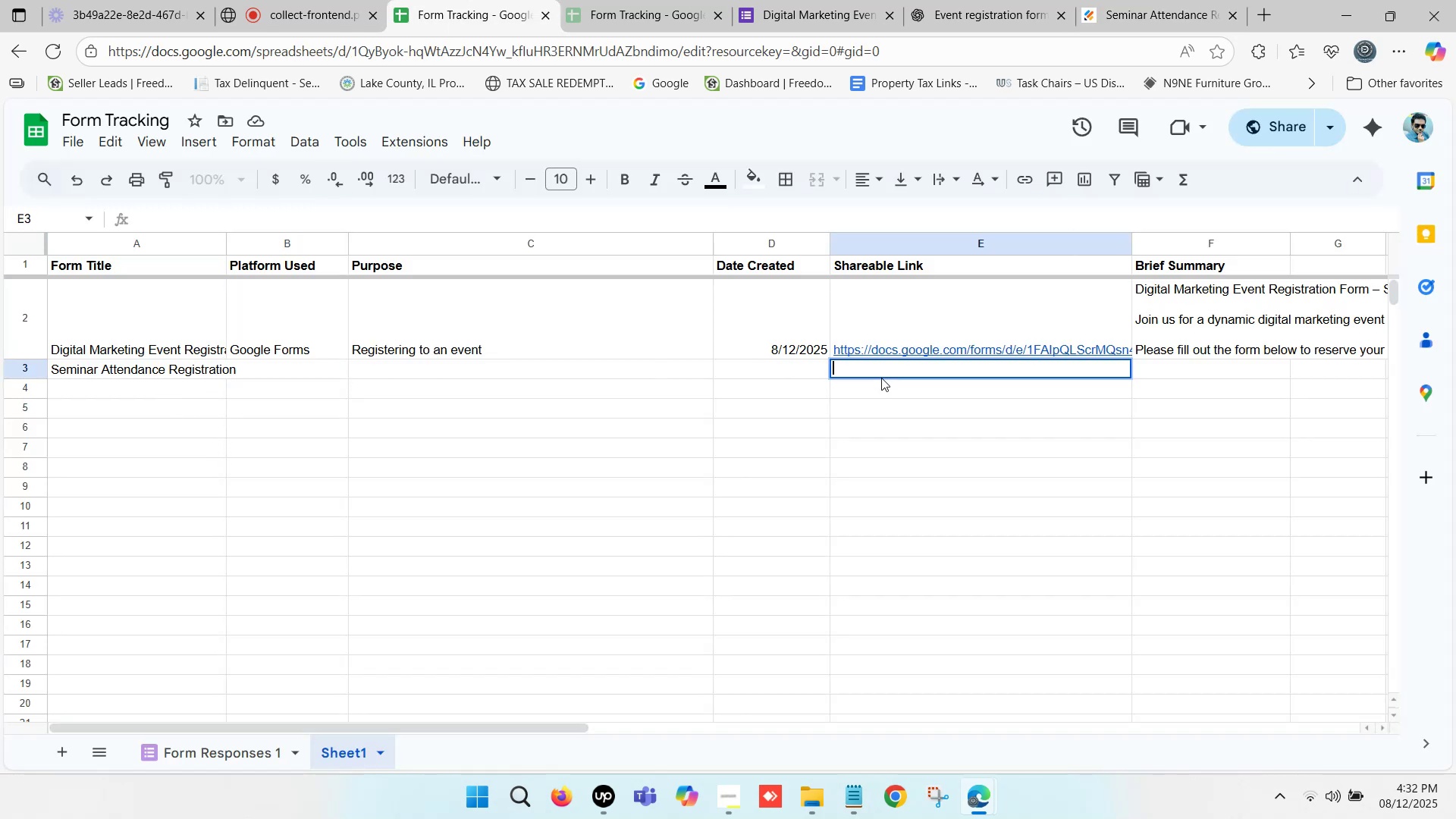 
key(Control+V)
 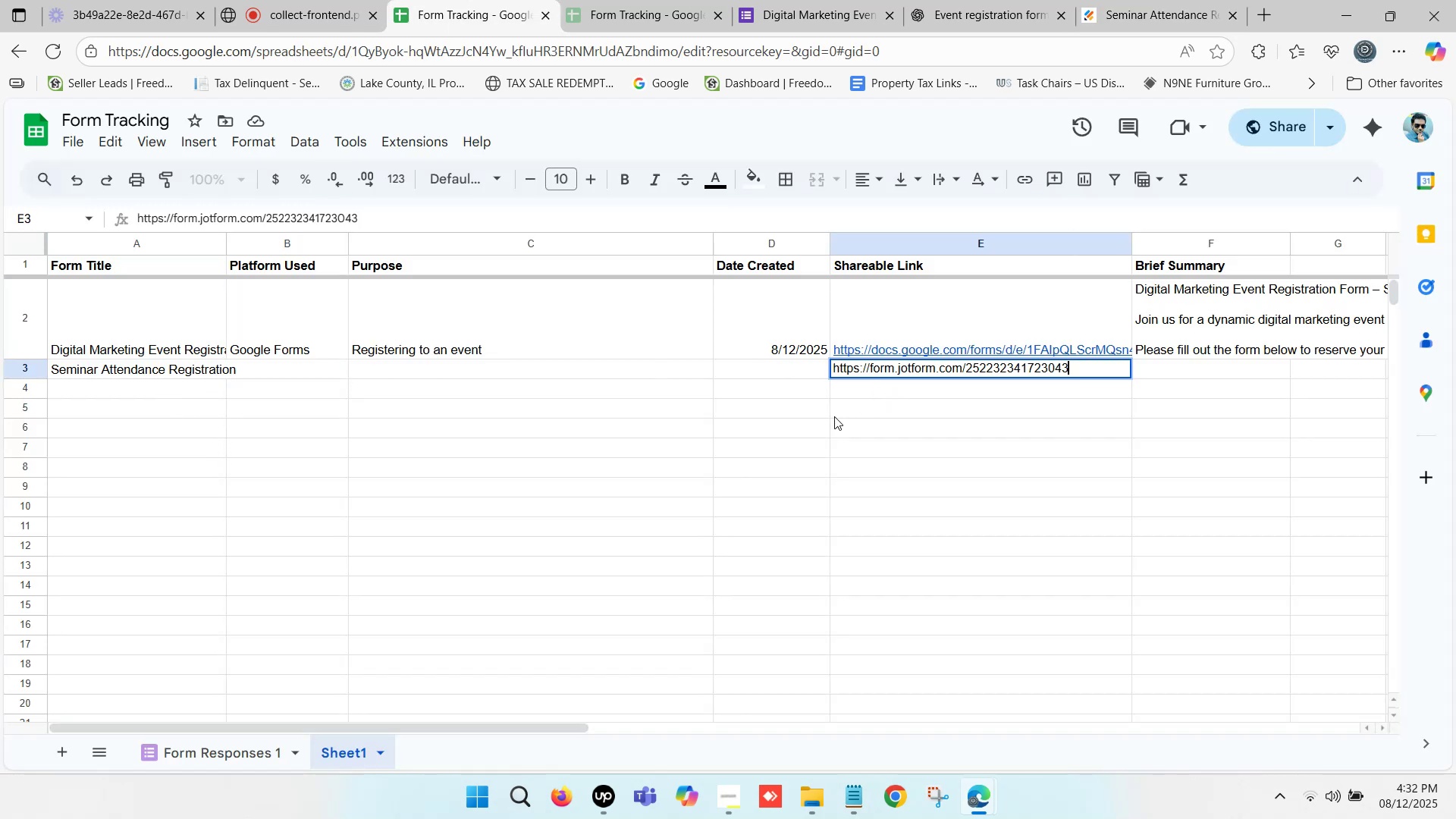 
left_click([833, 417])
 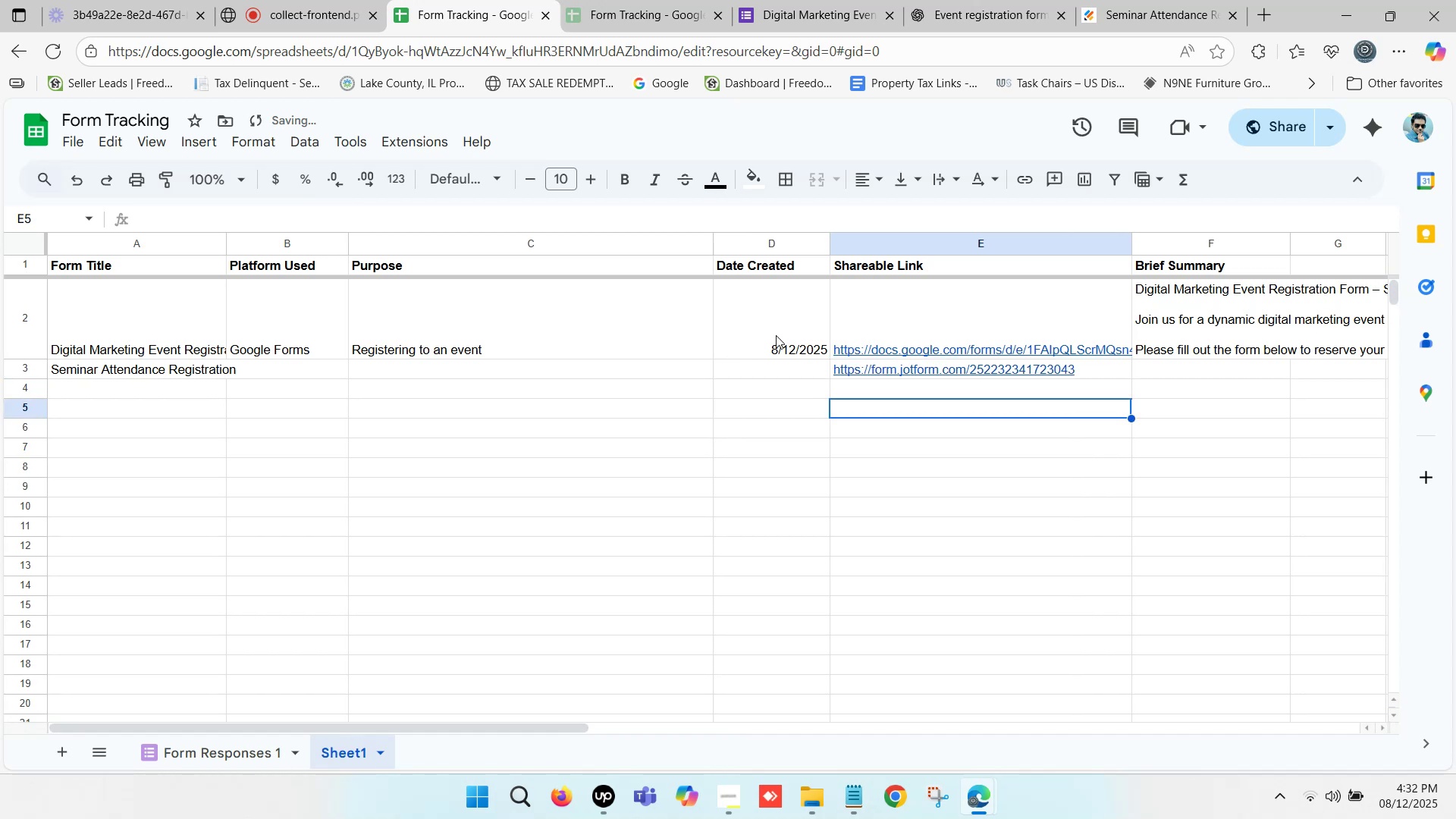 
left_click([776, 335])
 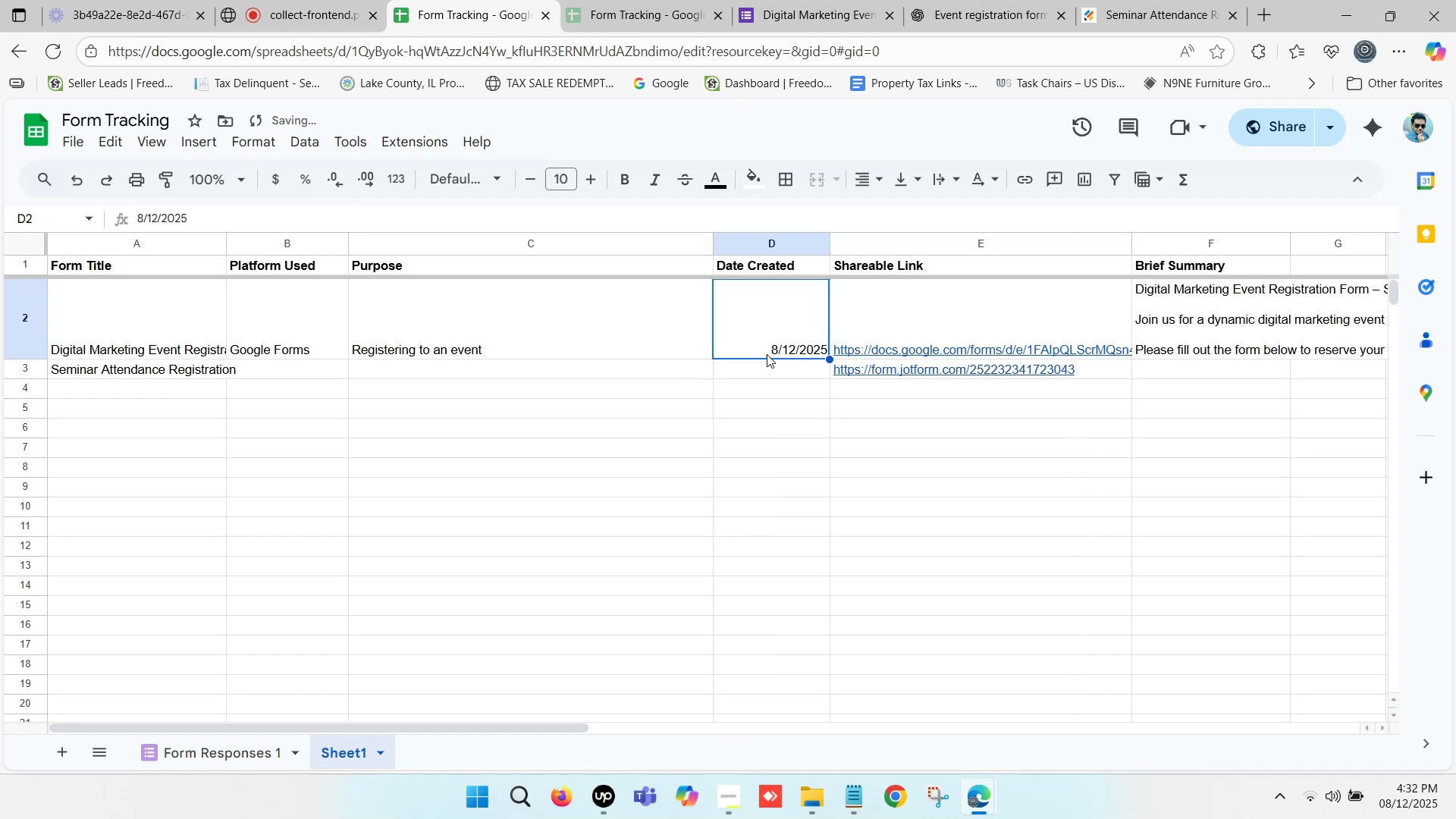 
key(Control+ControlLeft)
 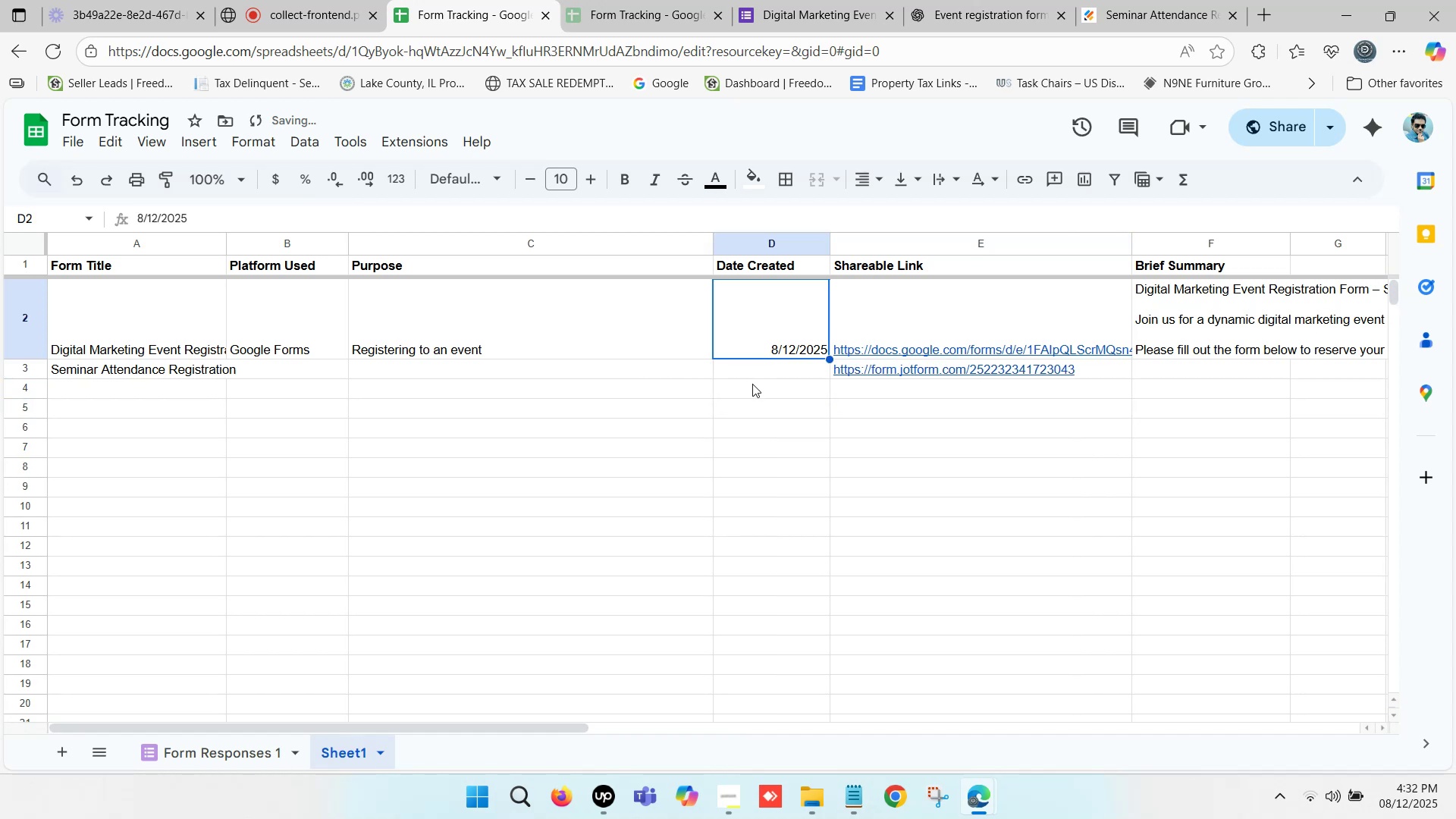 
key(Control+C)
 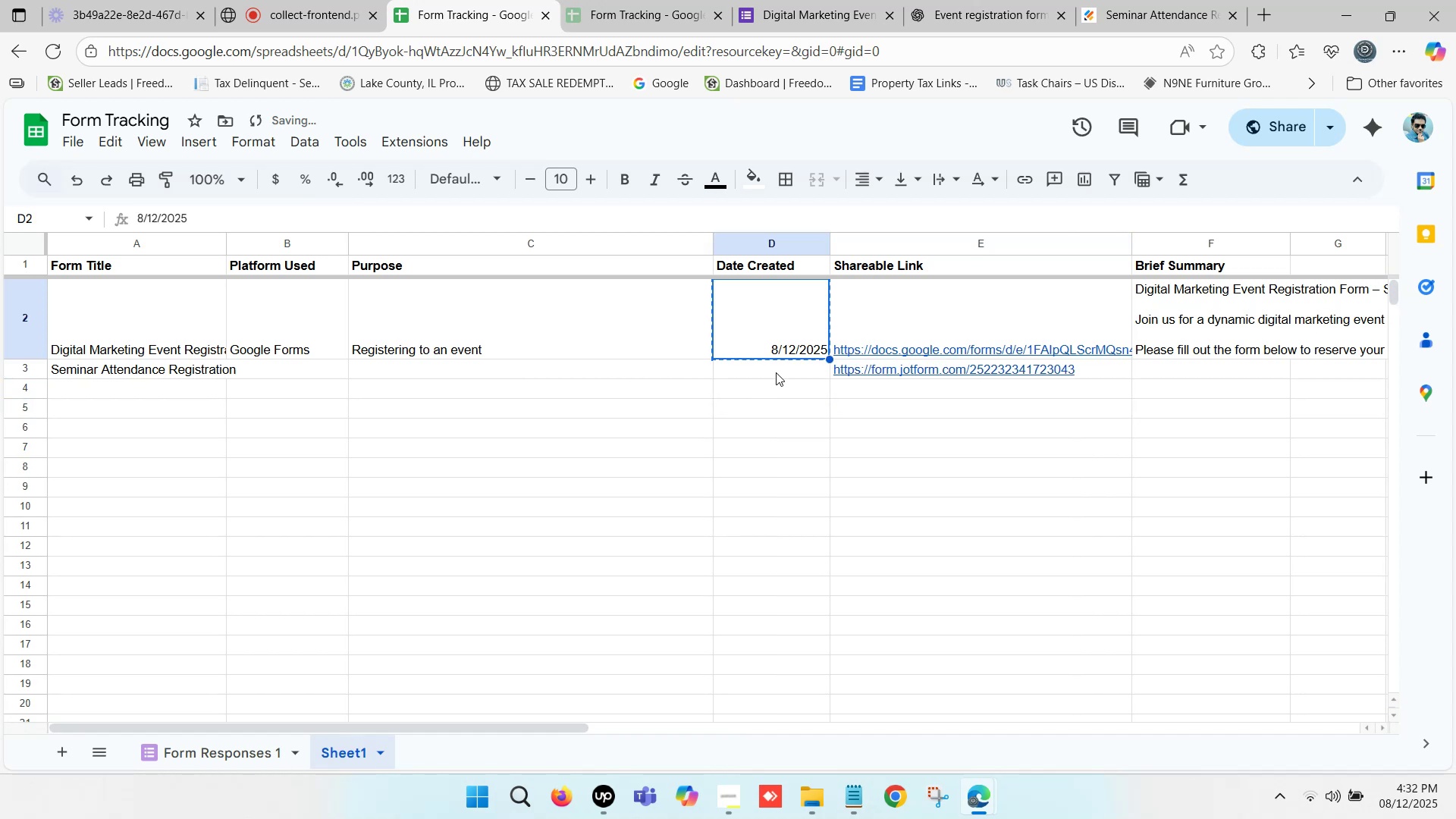 
left_click([780, 370])
 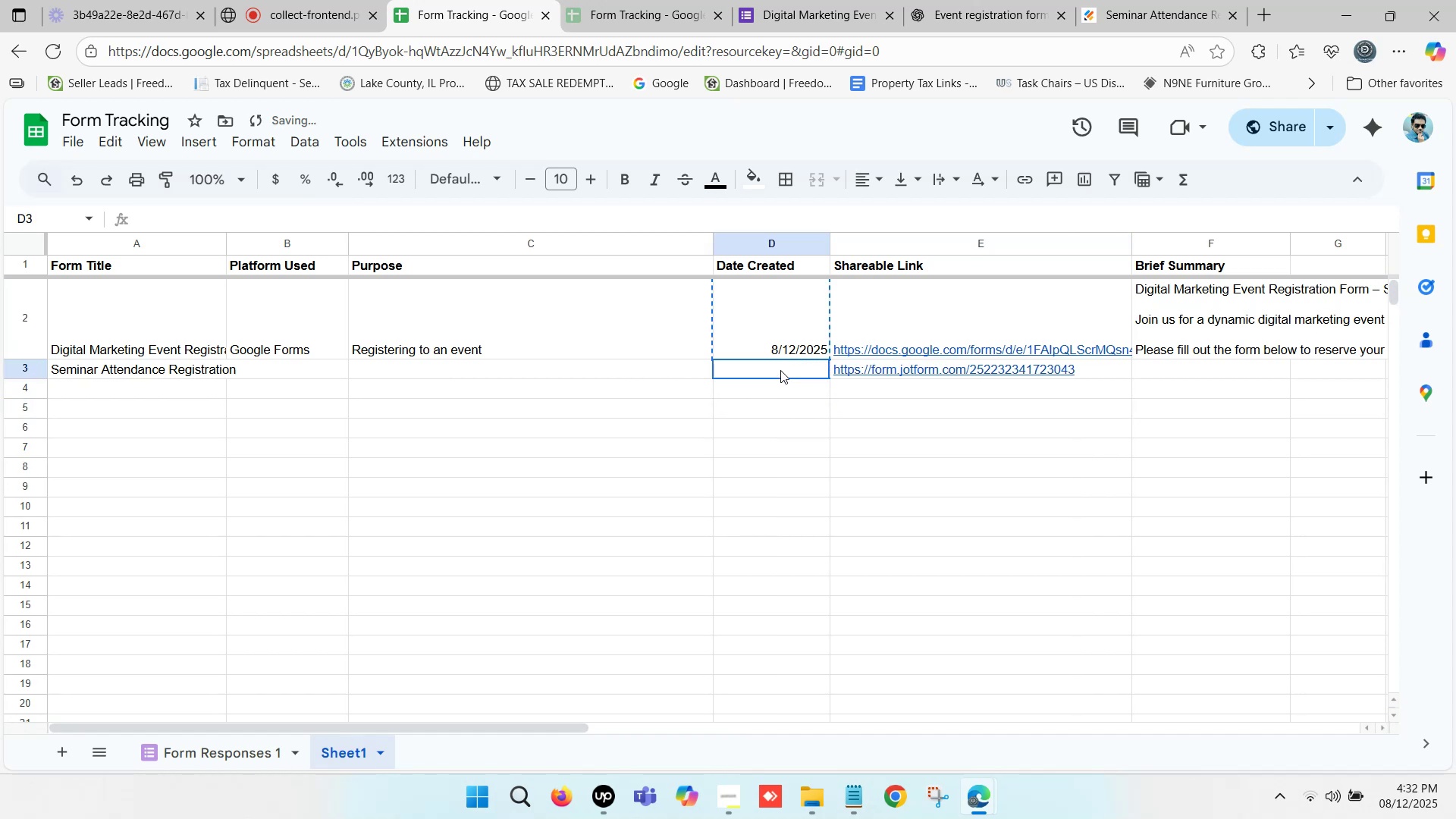 
key(Control+V)
 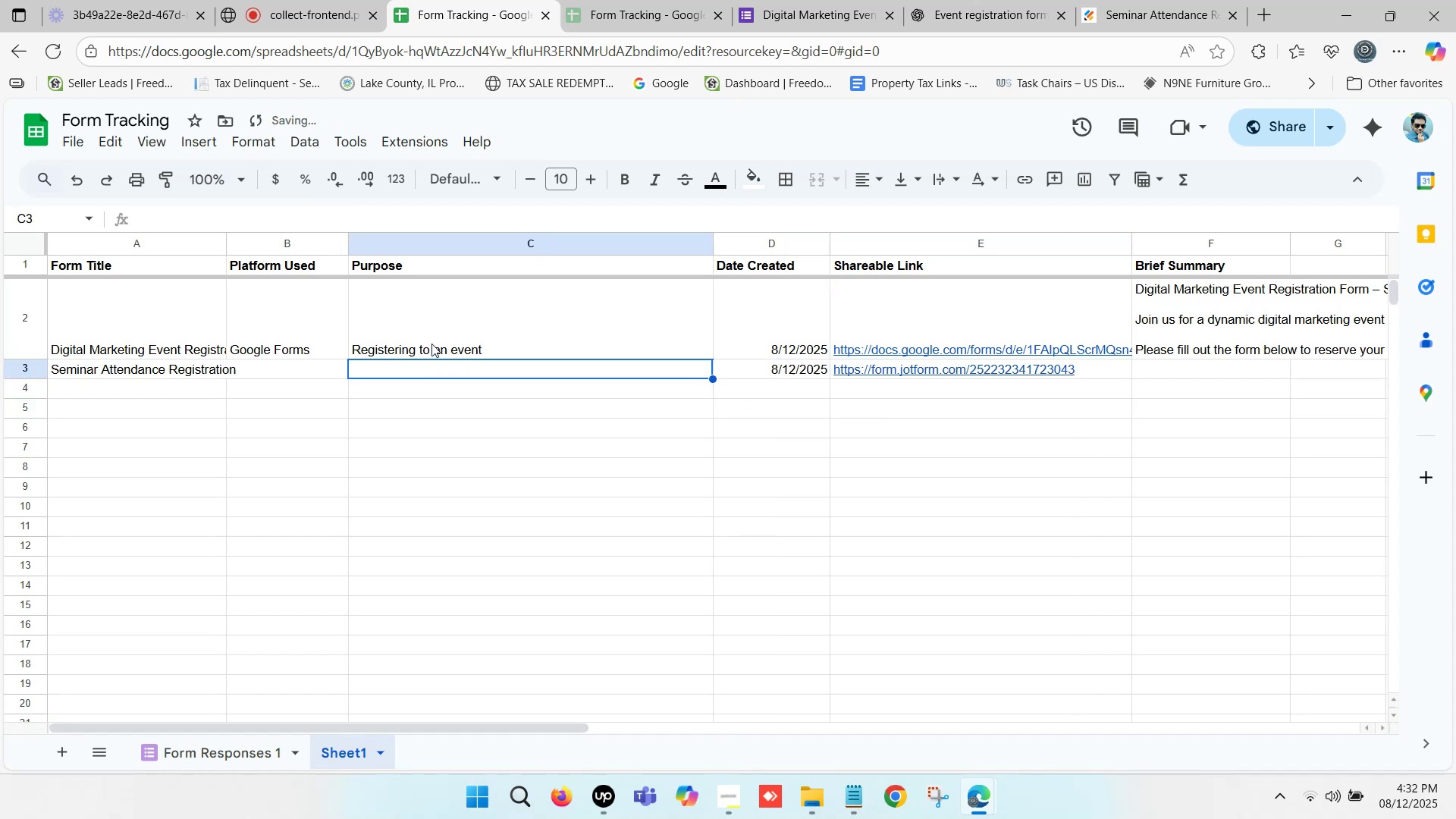 
left_click([431, 344])
 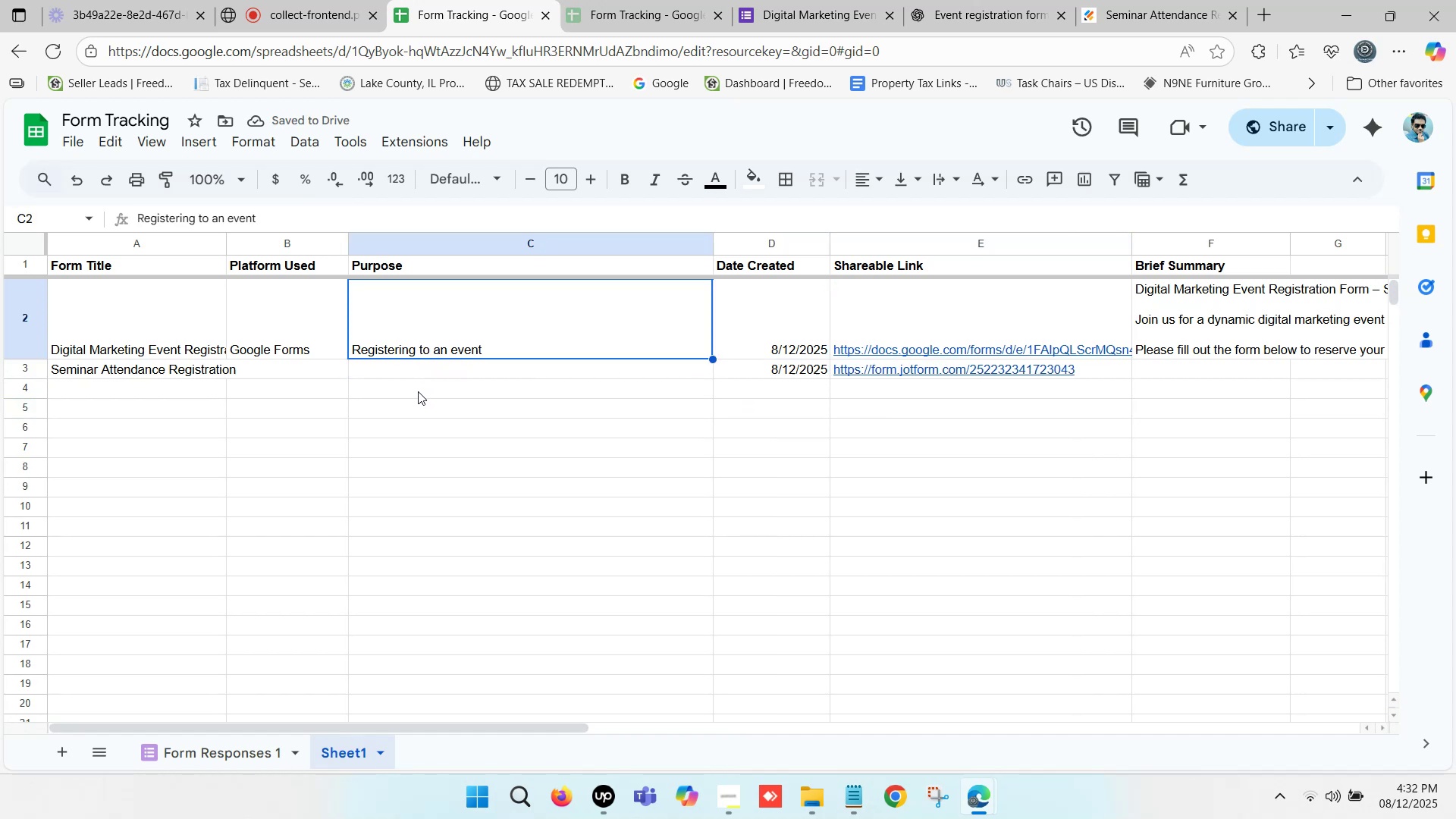 
key(Control+C)
 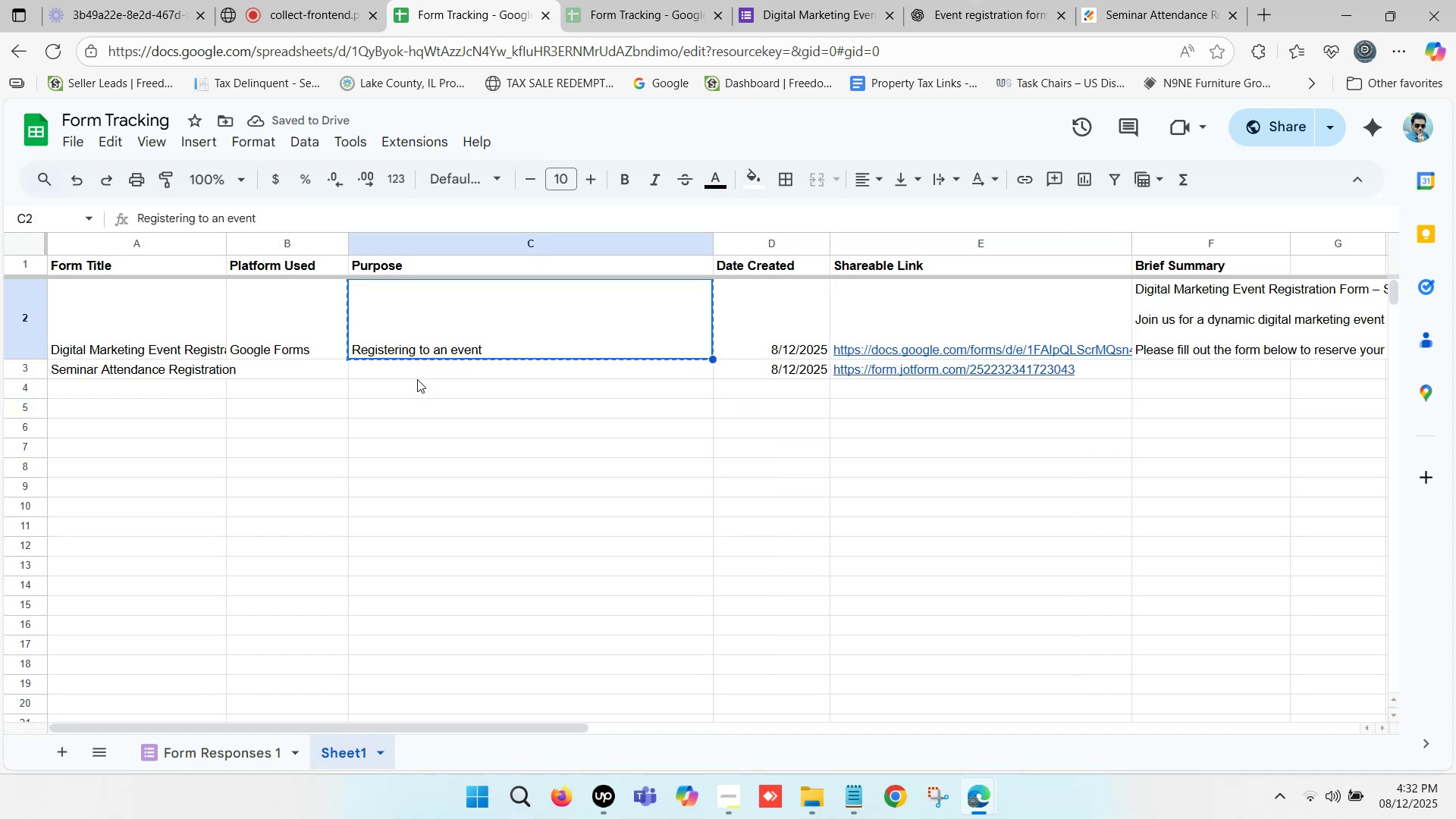 
left_click([418, 379])
 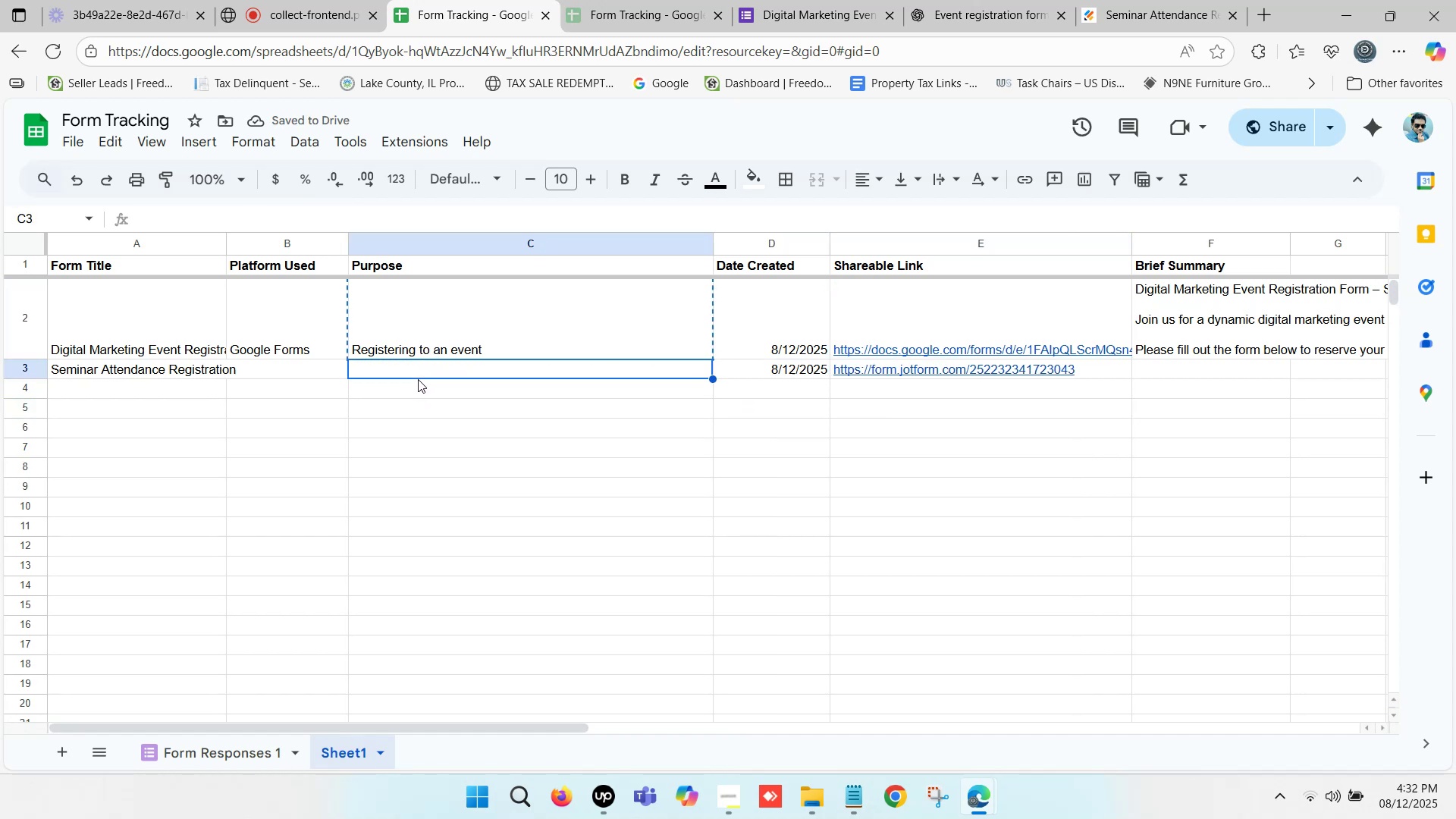 
key(Control+V)
 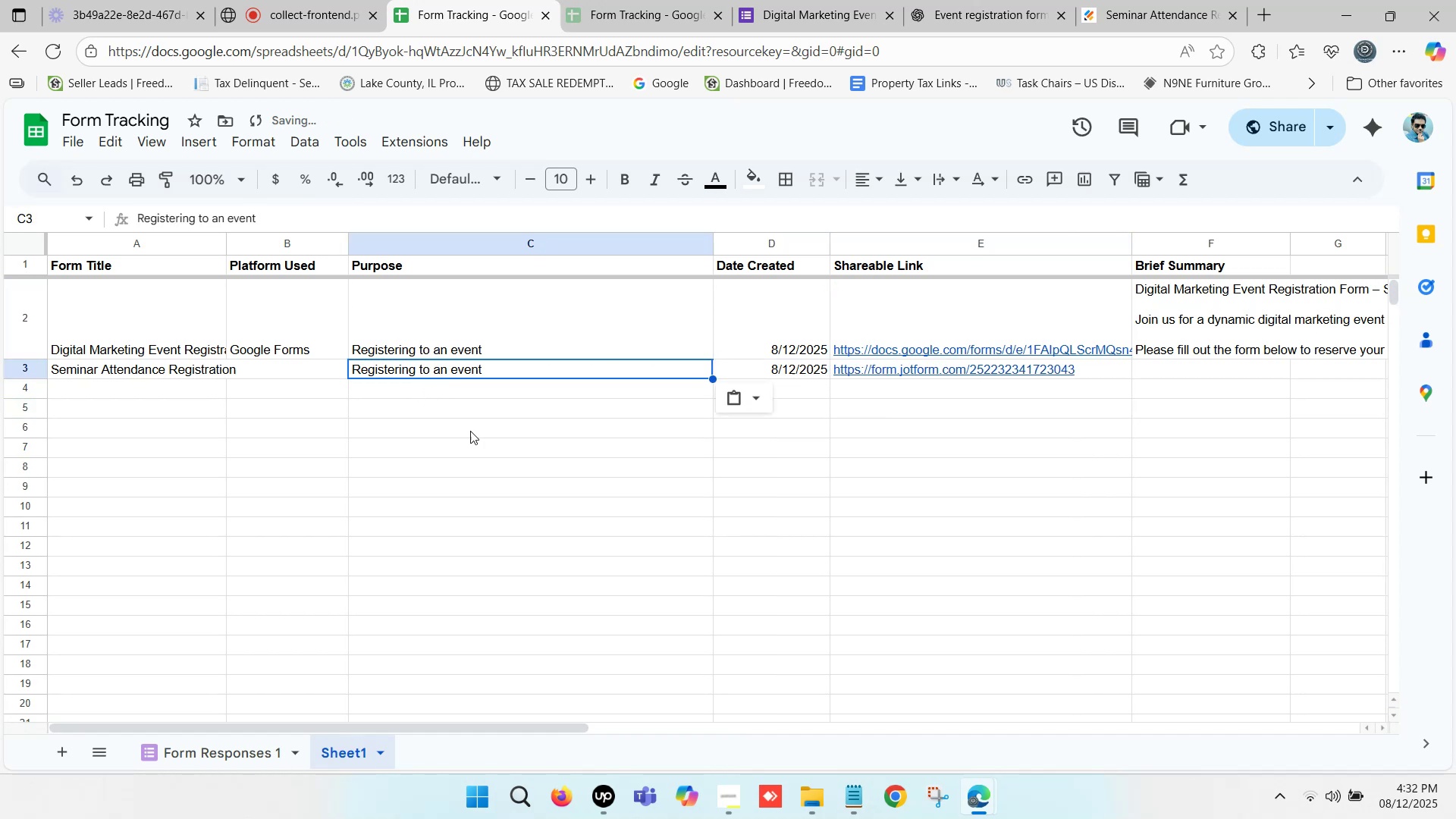 
left_click([529, 494])
 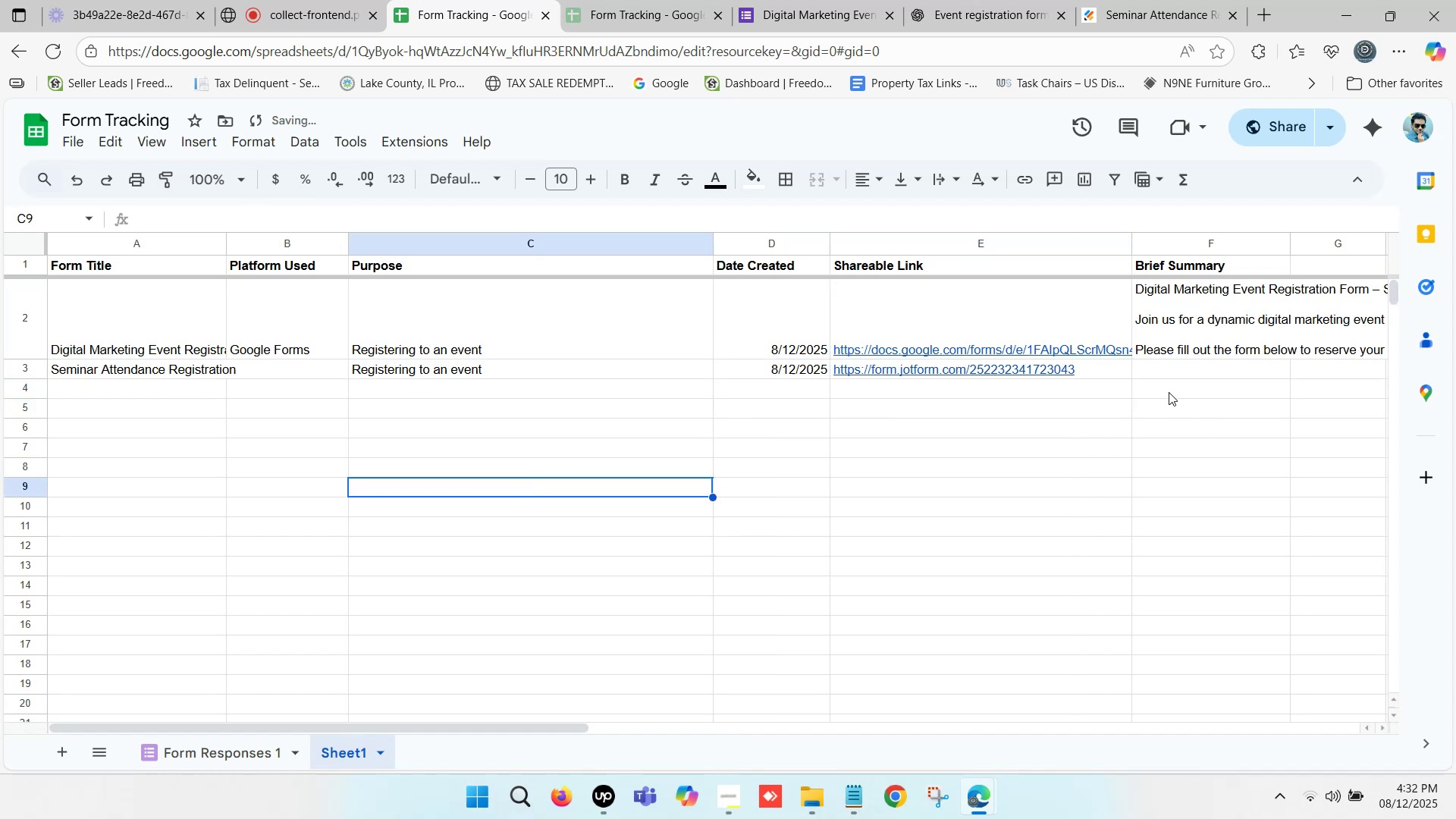 
left_click([1172, 375])
 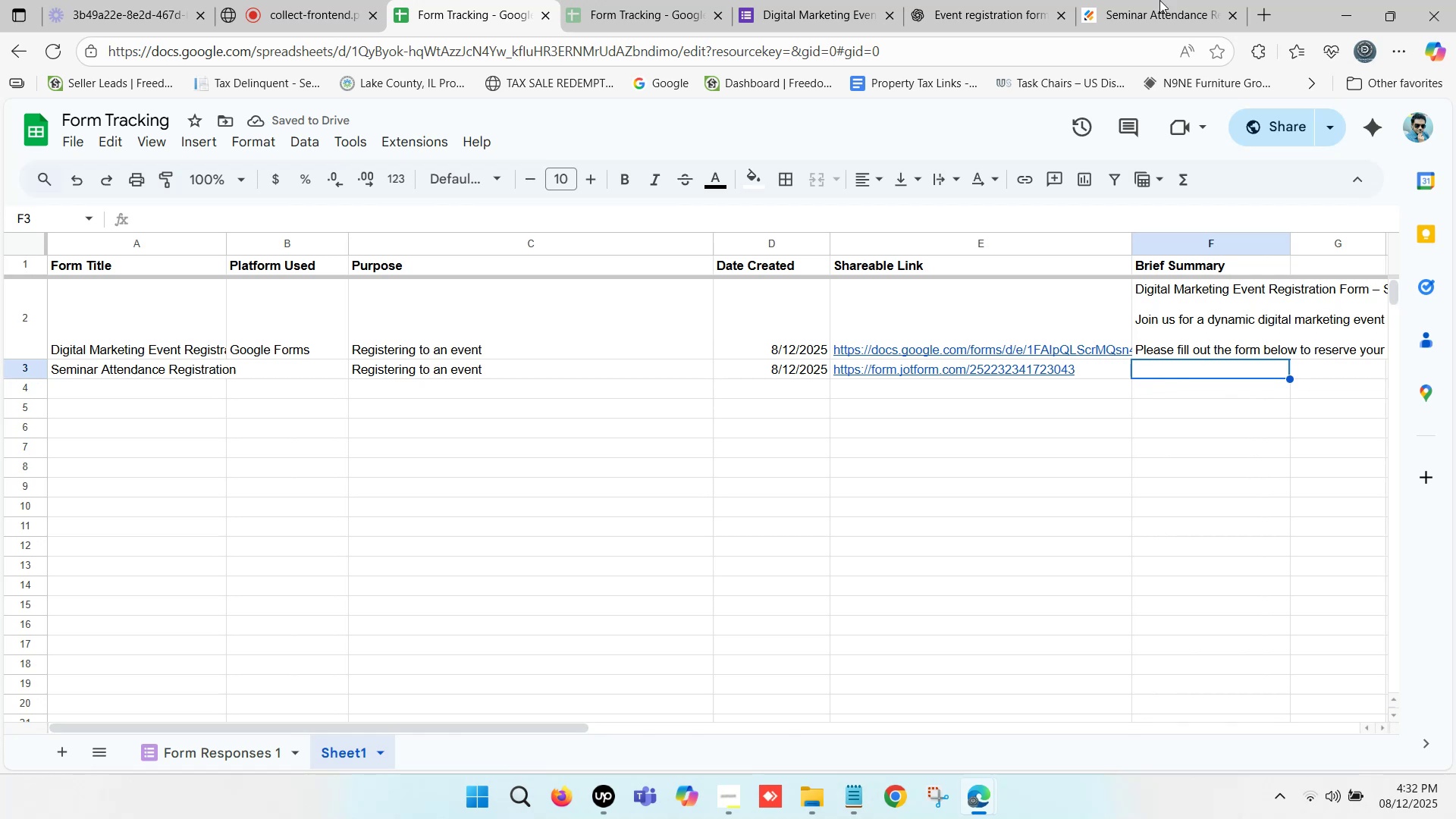 
left_click([1158, 0])
 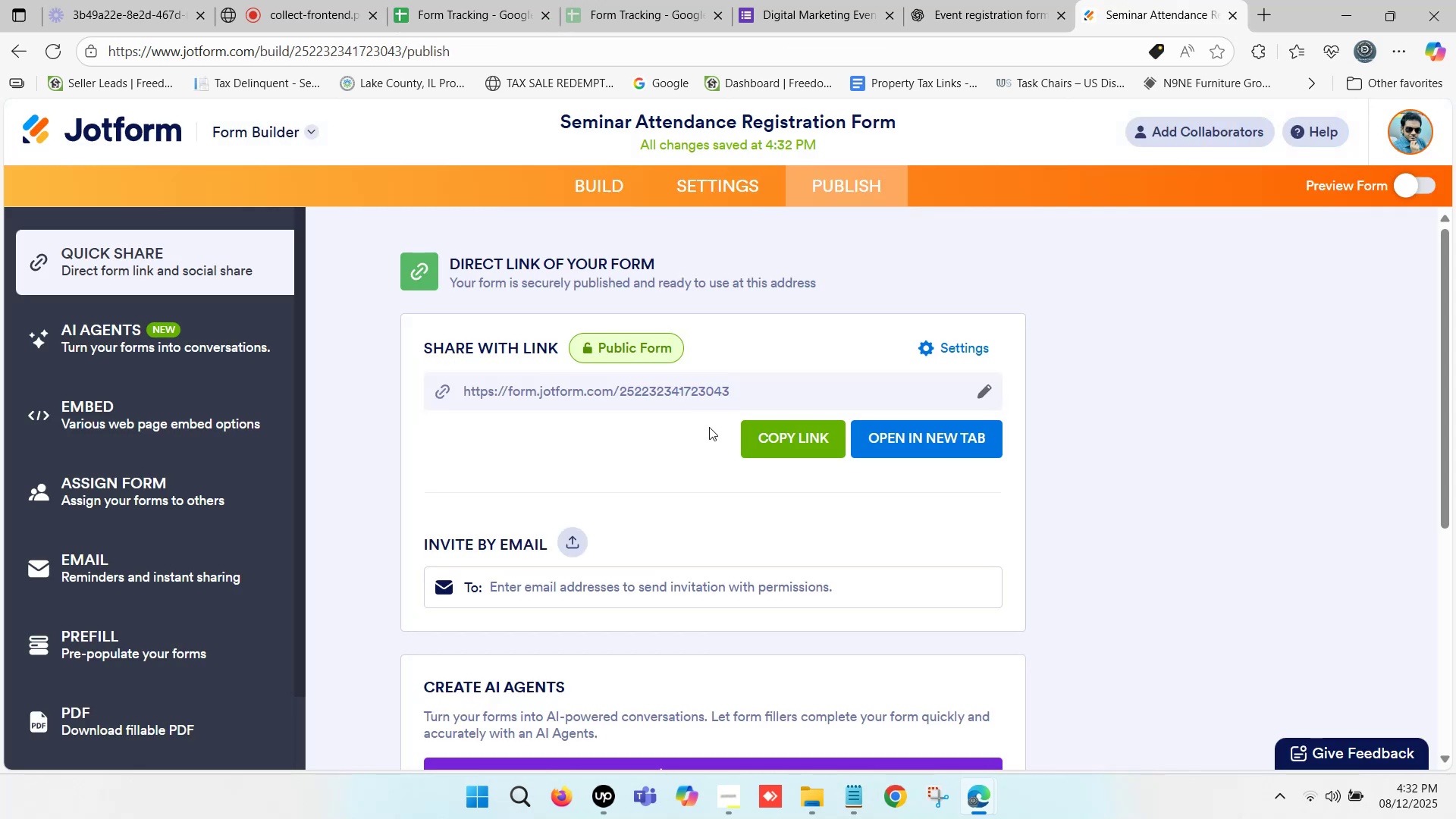 
scroll: coordinate [711, 427], scroll_direction: down, amount: 1.0
 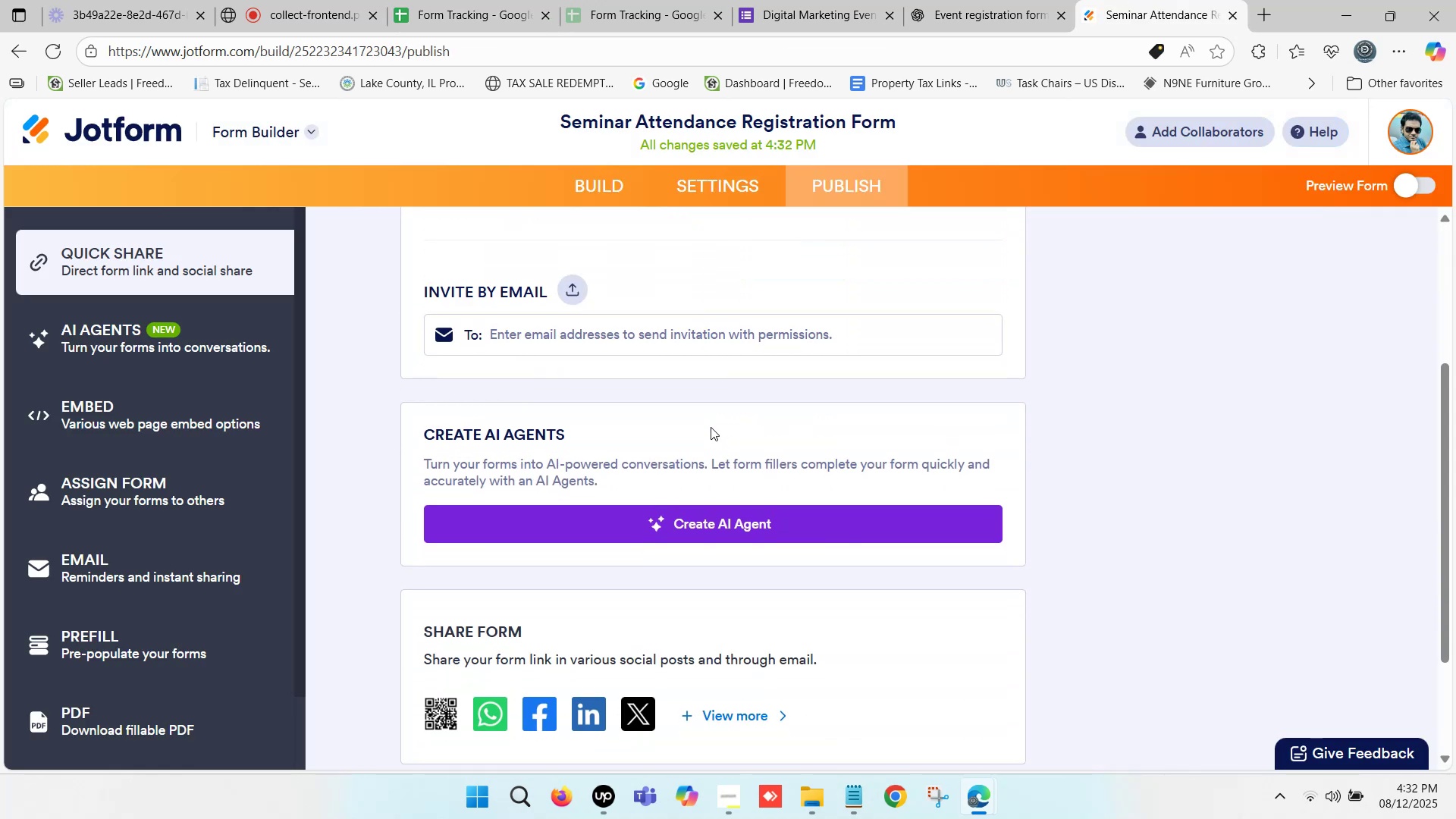 
scroll: coordinate [711, 427], scroll_direction: up, amount: 1.0
 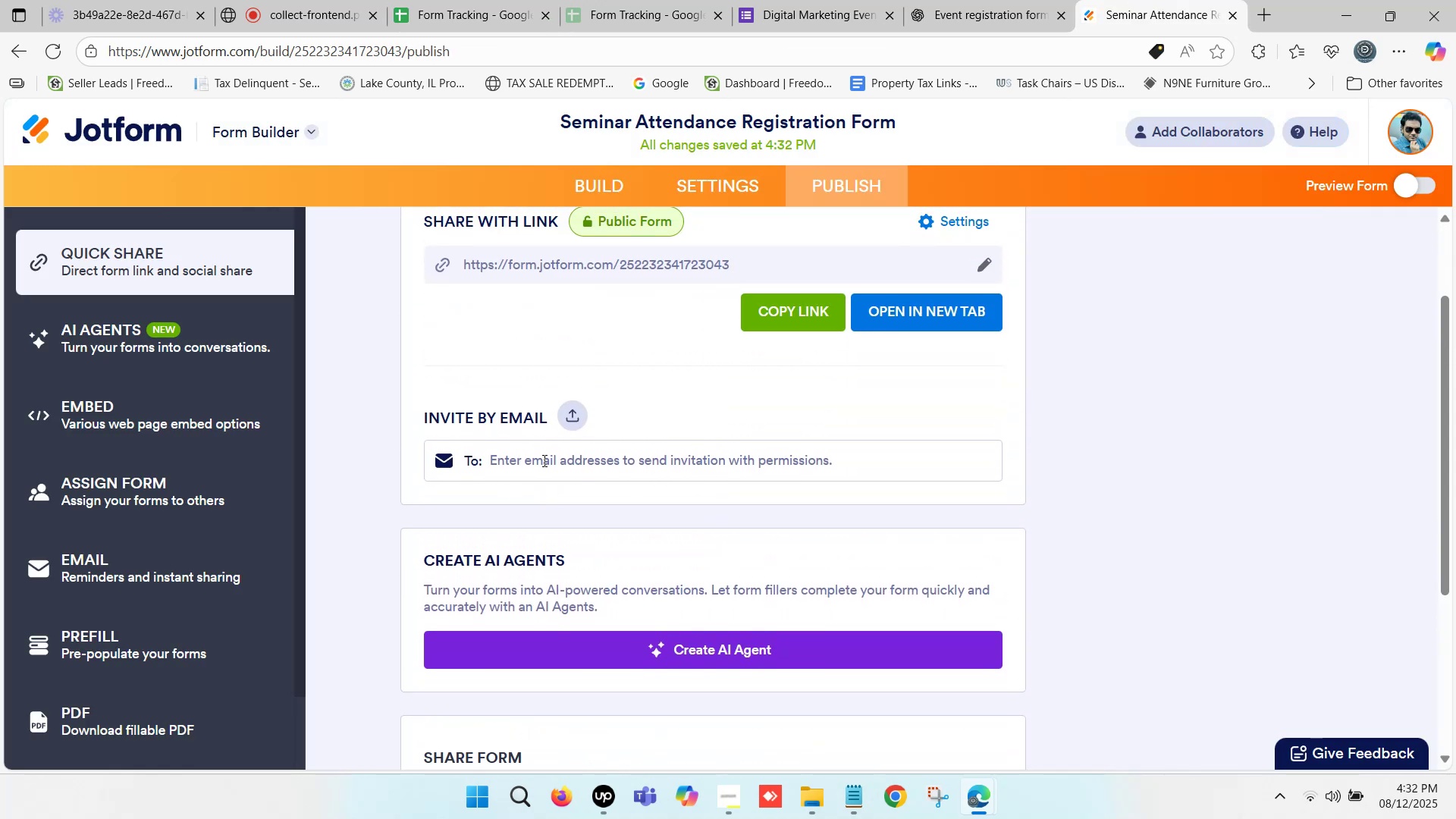 
scroll: coordinate [583, 420], scroll_direction: down, amount: 4.0
 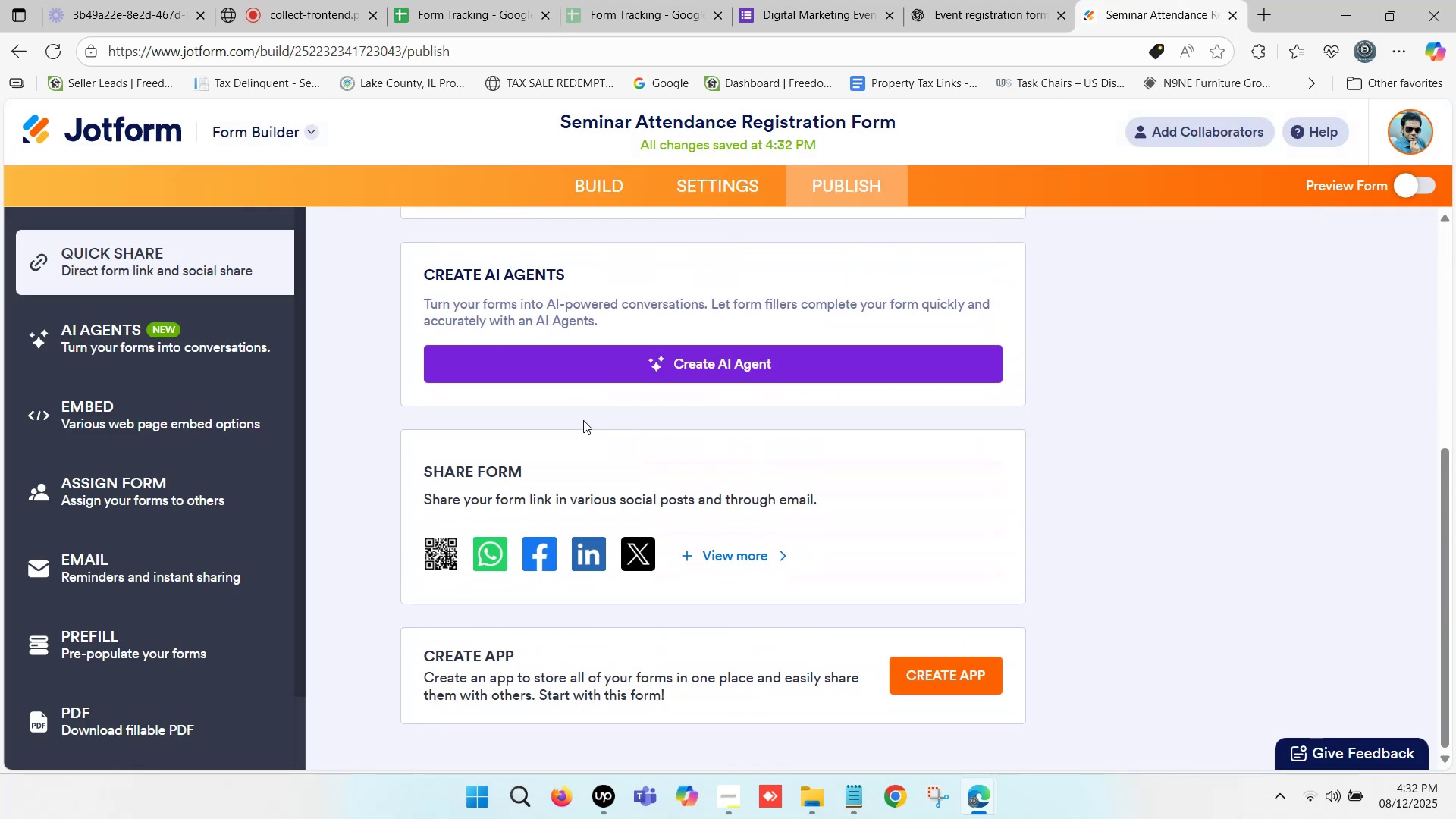 
scroll: coordinate [584, 421], scroll_direction: up, amount: 4.0
 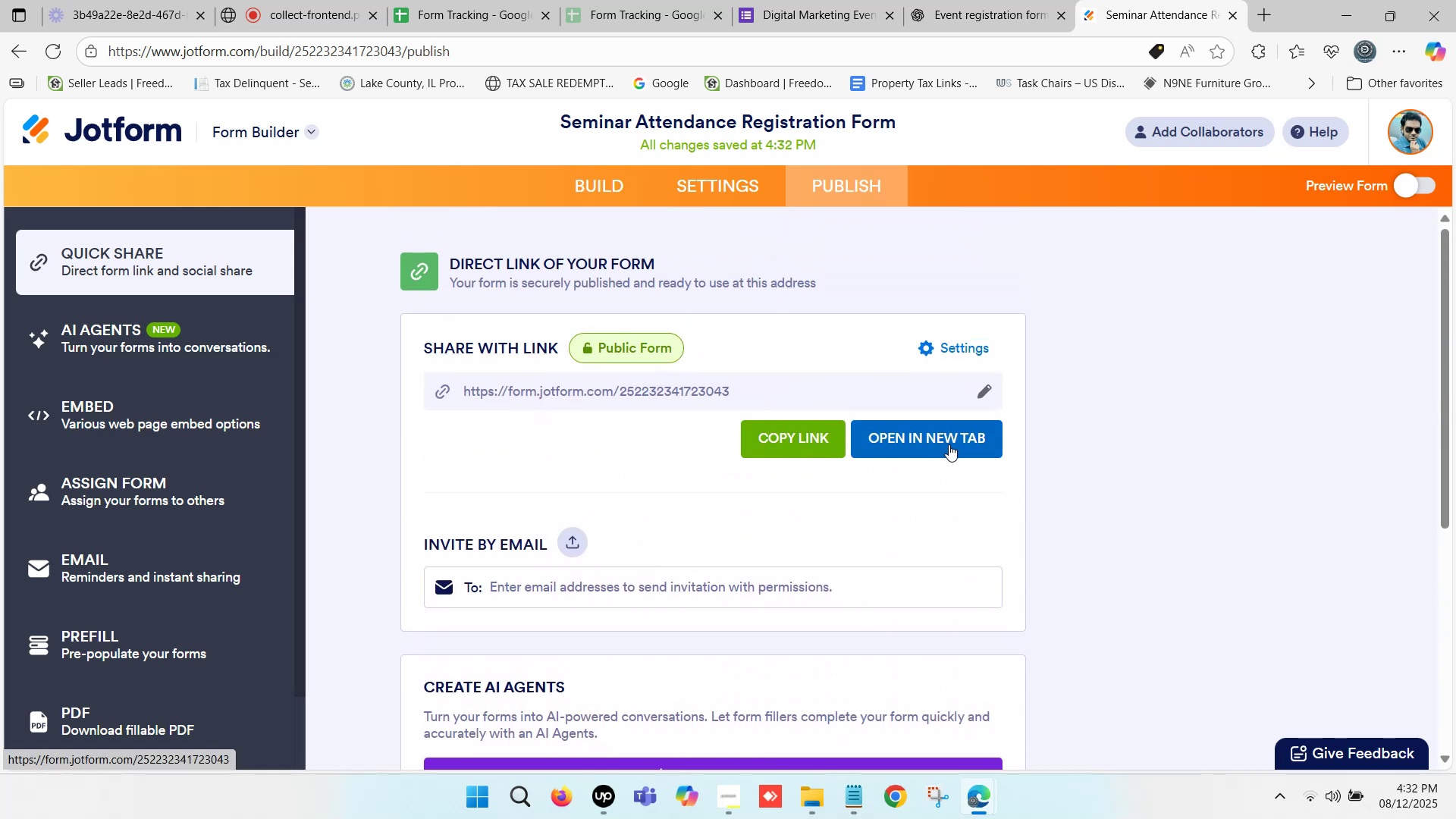 
left_click([949, 434])
 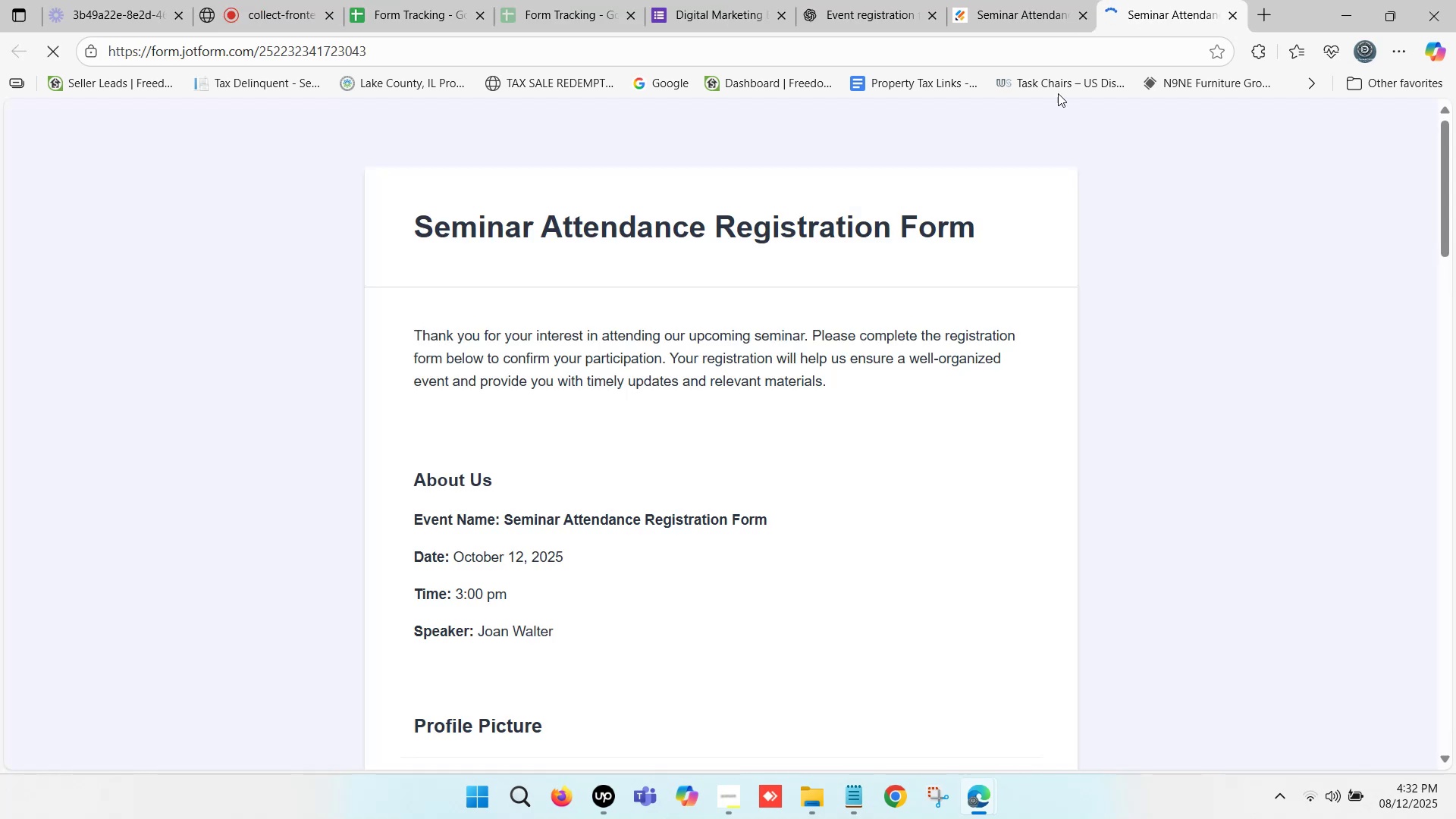 
scroll: coordinate [617, 504], scroll_direction: down, amount: 4.0
 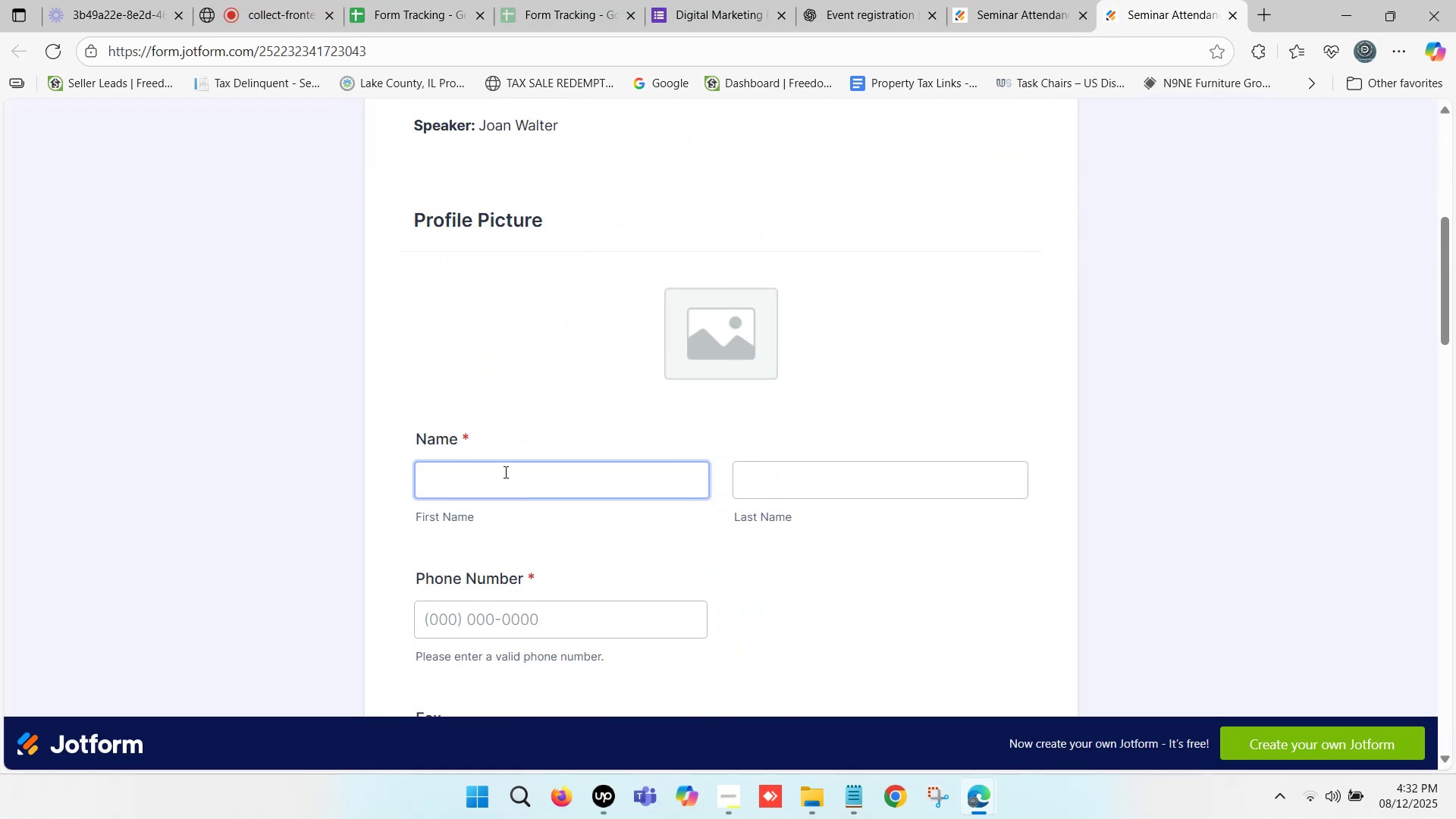 
left_click([504, 461])
 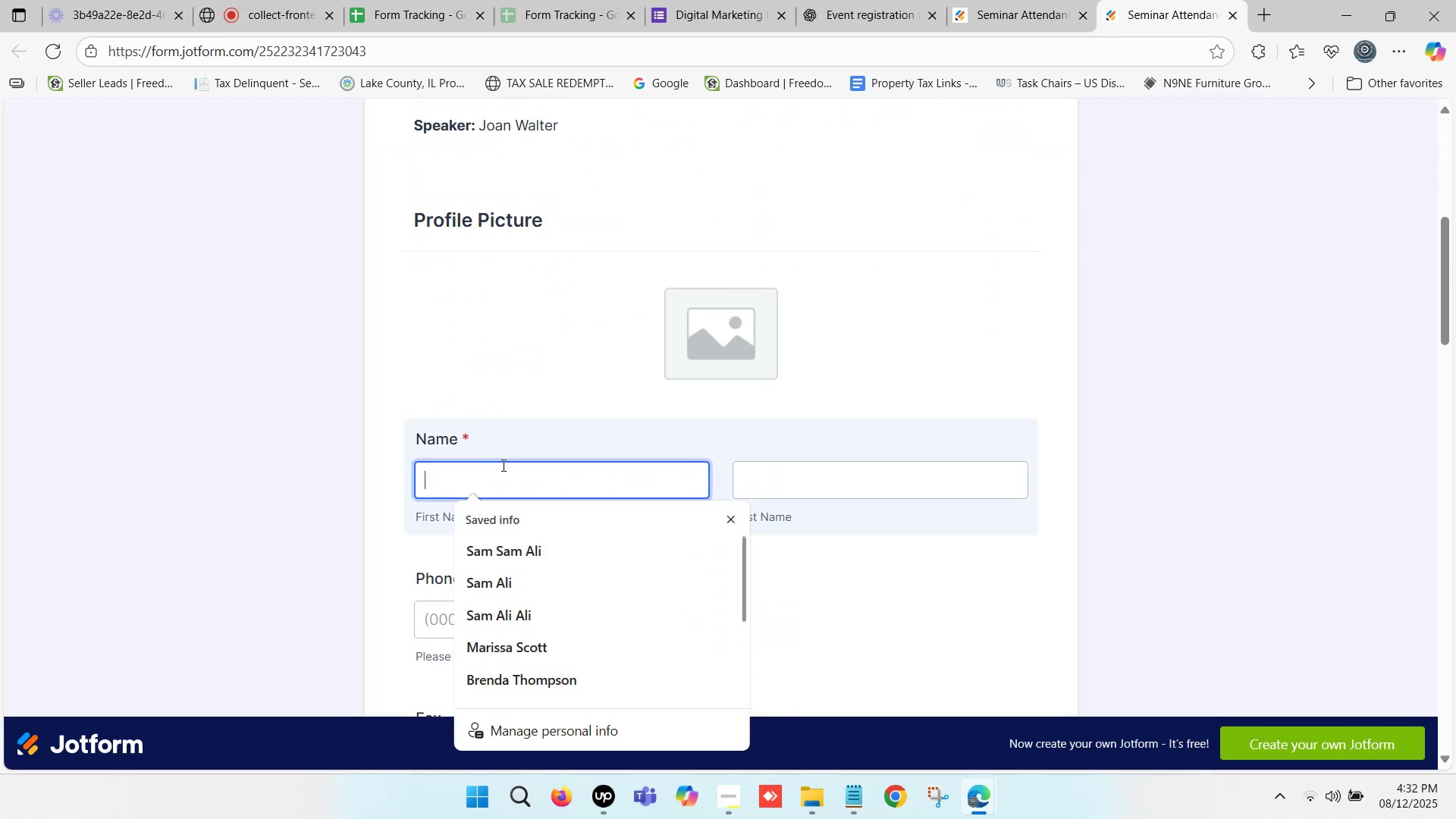 
scroll: coordinate [570, 438], scroll_direction: up, amount: 5.0
 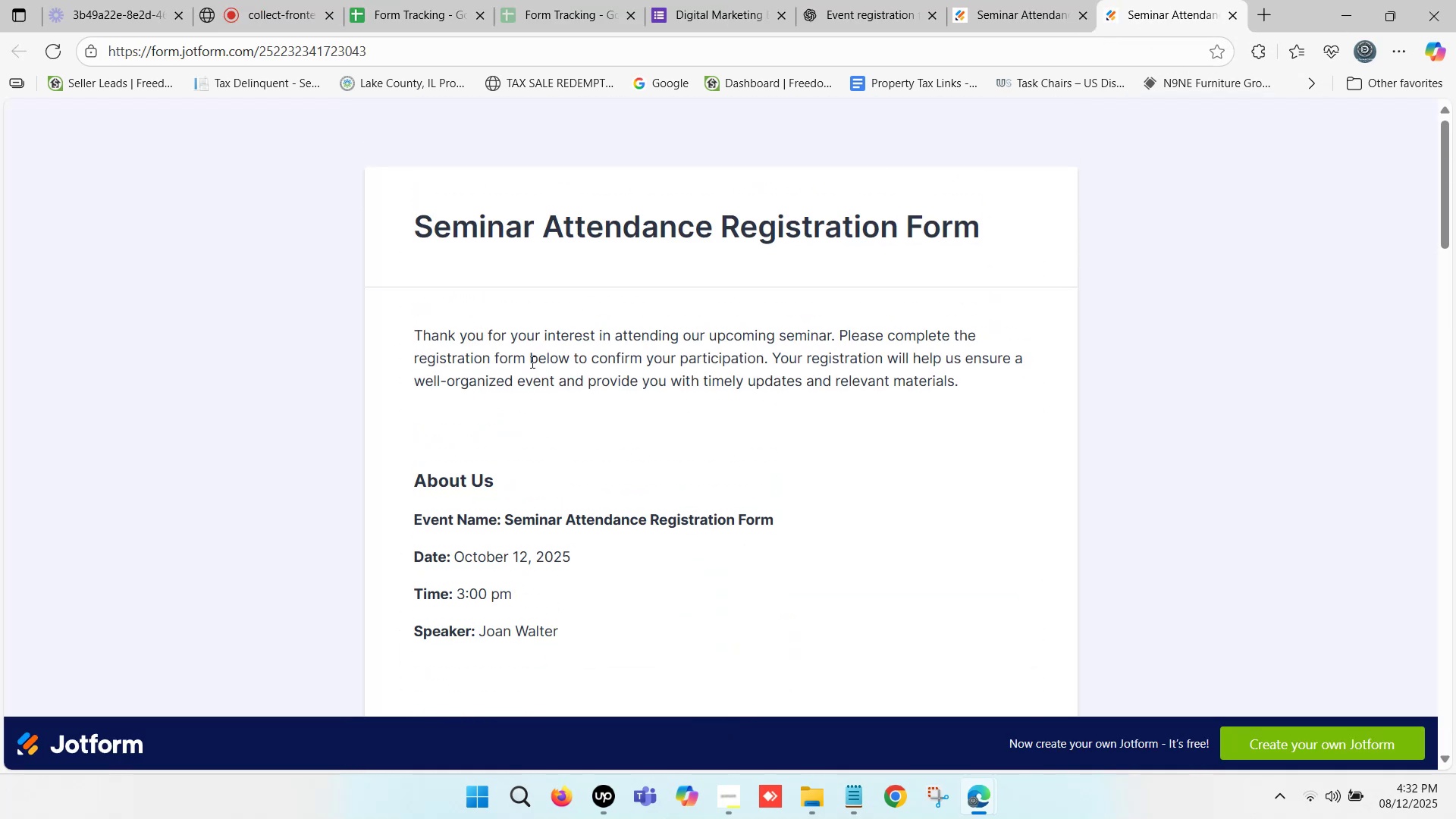 
scroll: coordinate [522, 341], scroll_direction: down, amount: 24.0
 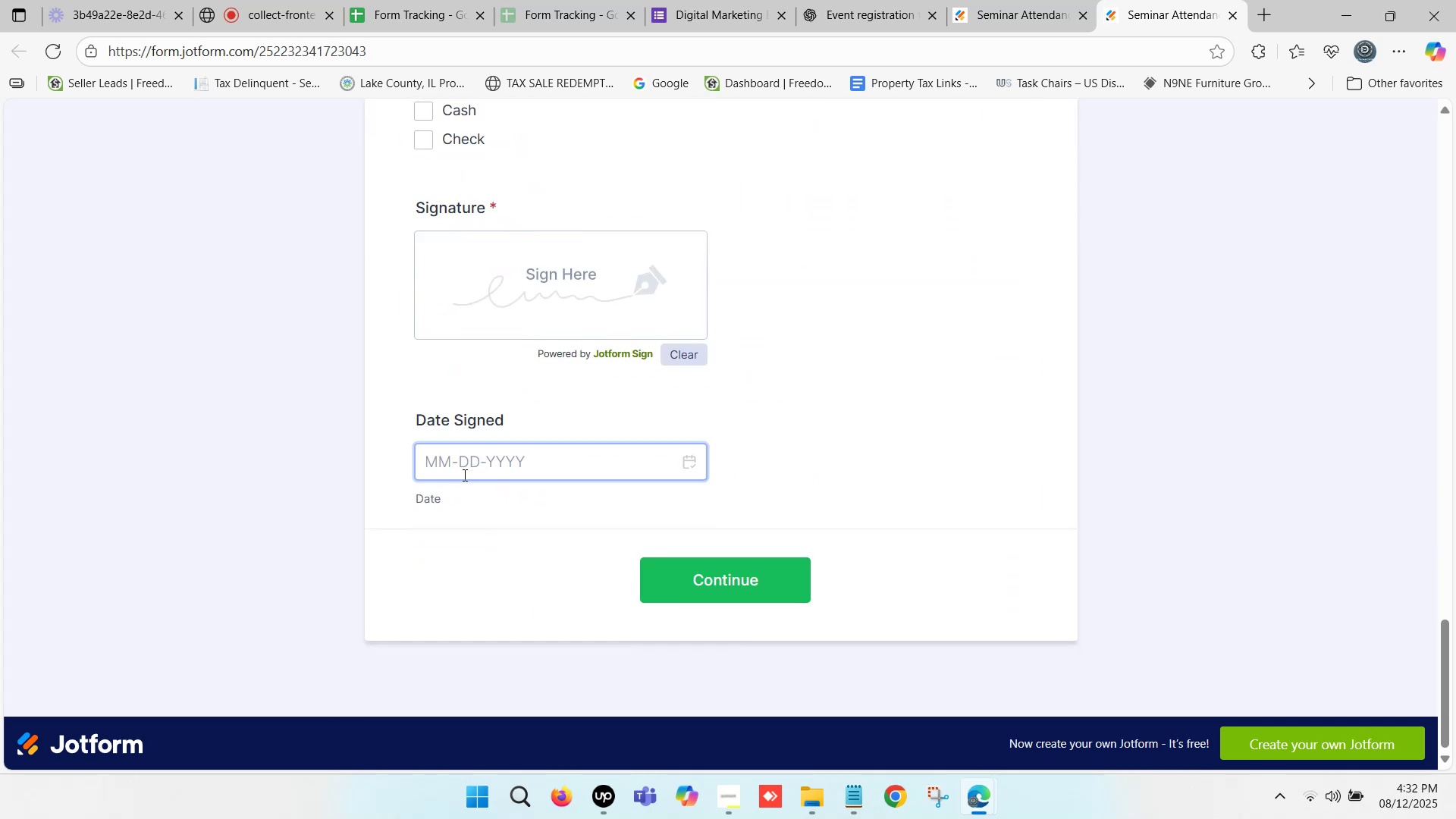 
left_click([471, 466])
 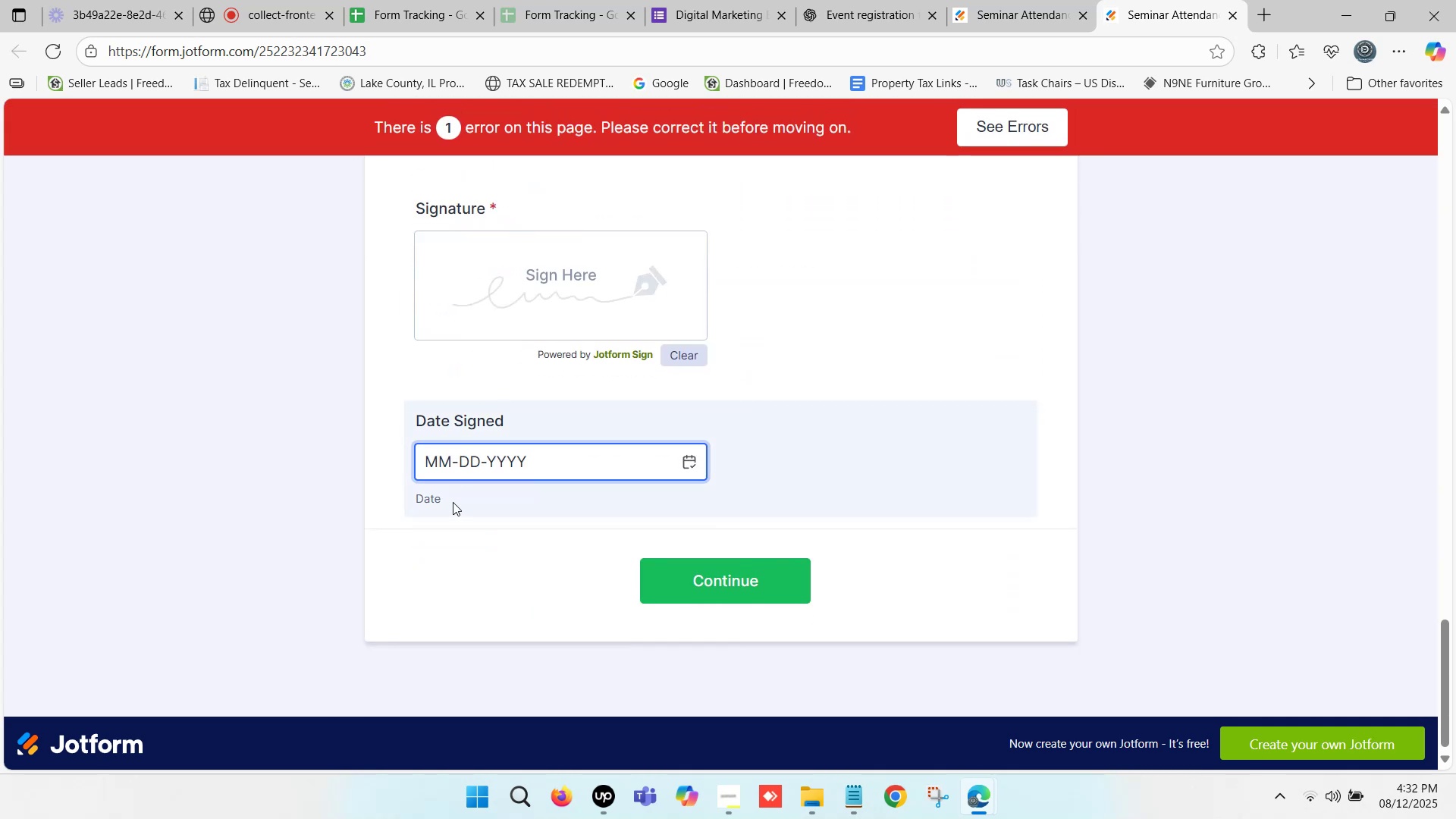 
scroll: coordinate [442, 384], scroll_direction: up, amount: 7.0
 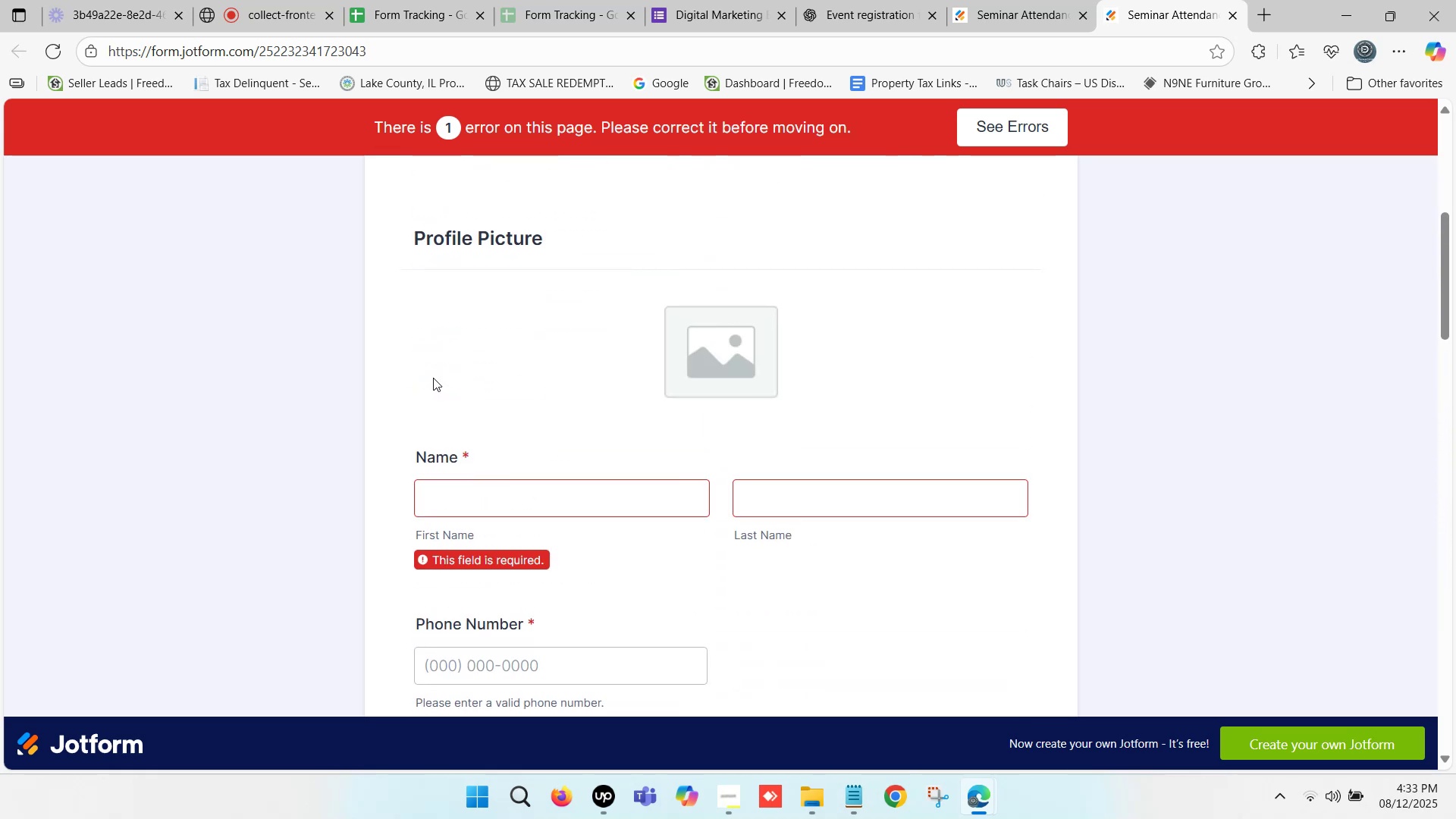 
scroll: coordinate [433, 375], scroll_direction: down, amount: 1.0
 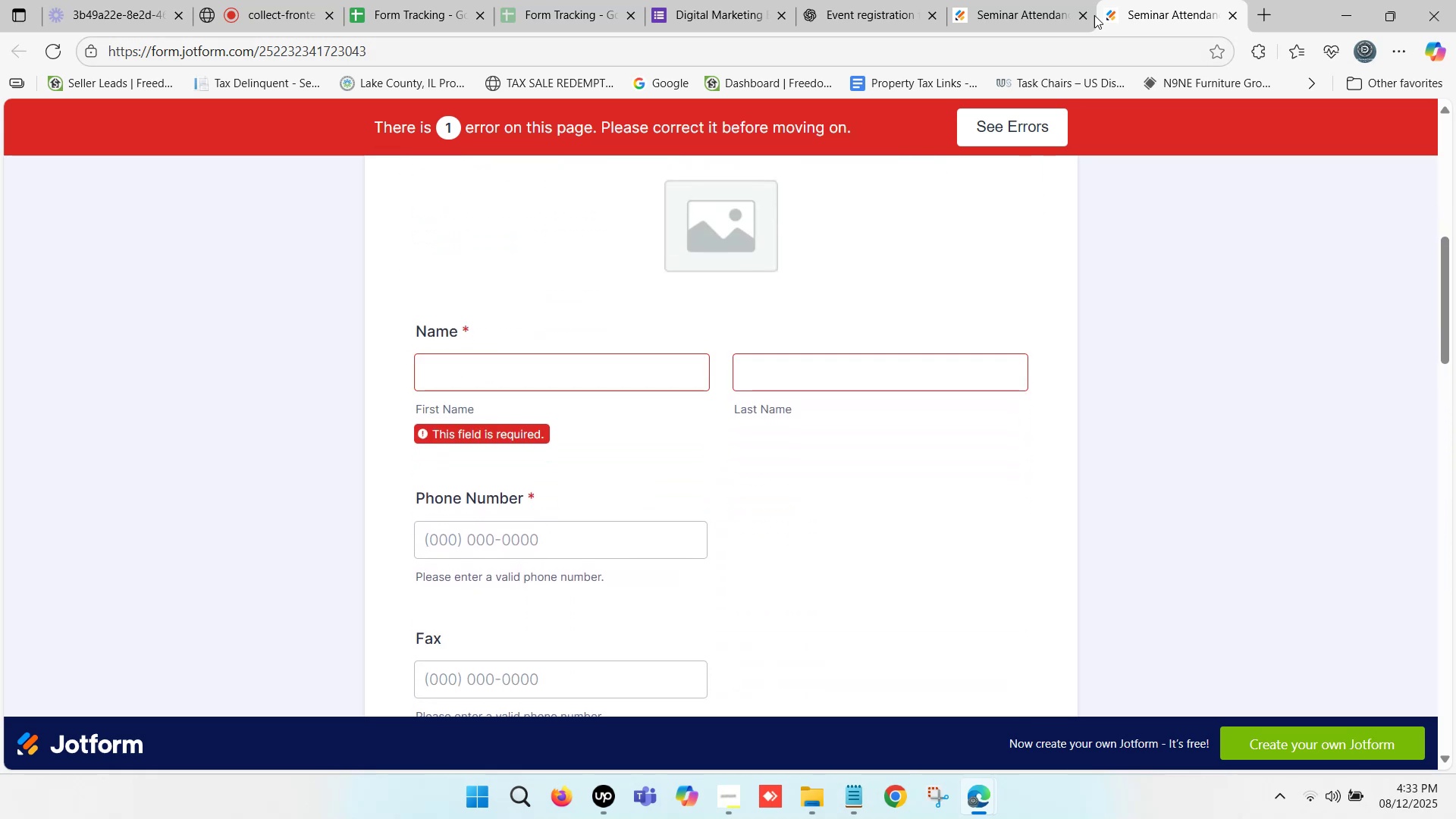 
left_click([1044, 0])
 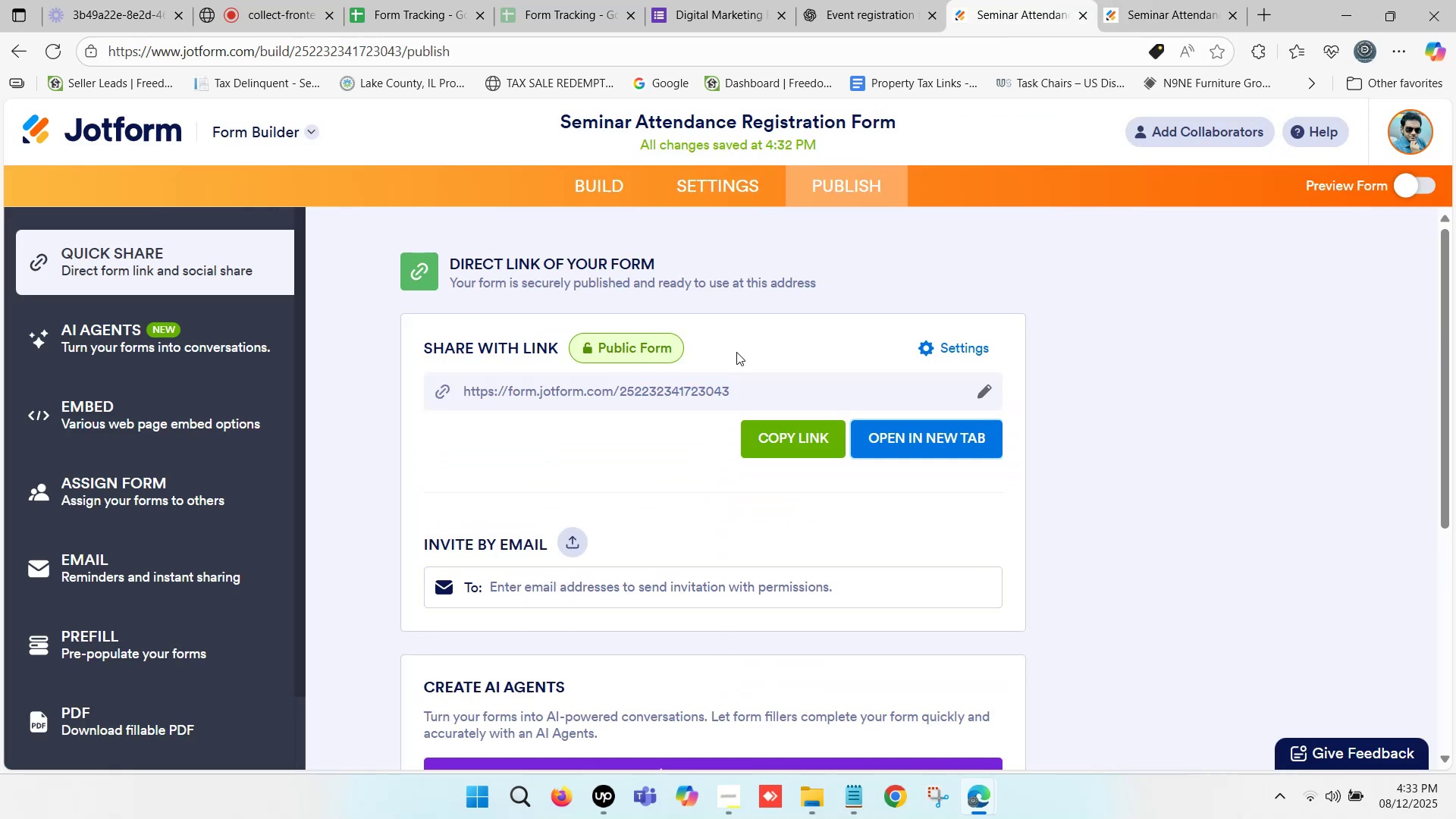 
scroll: coordinate [566, 378], scroll_direction: down, amount: 9.0
 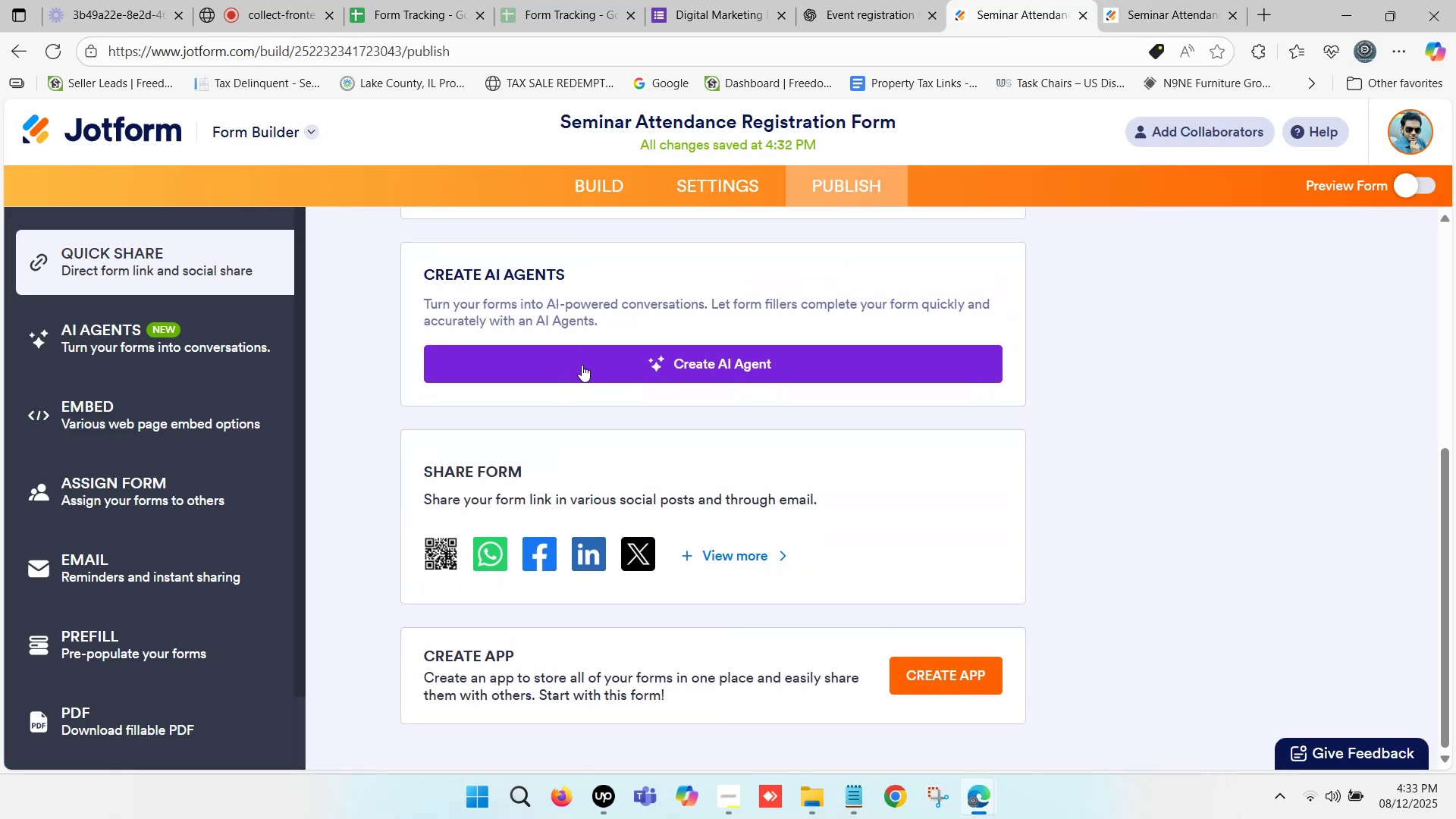 
scroll: coordinate [607, 353], scroll_direction: up, amount: 4.0
 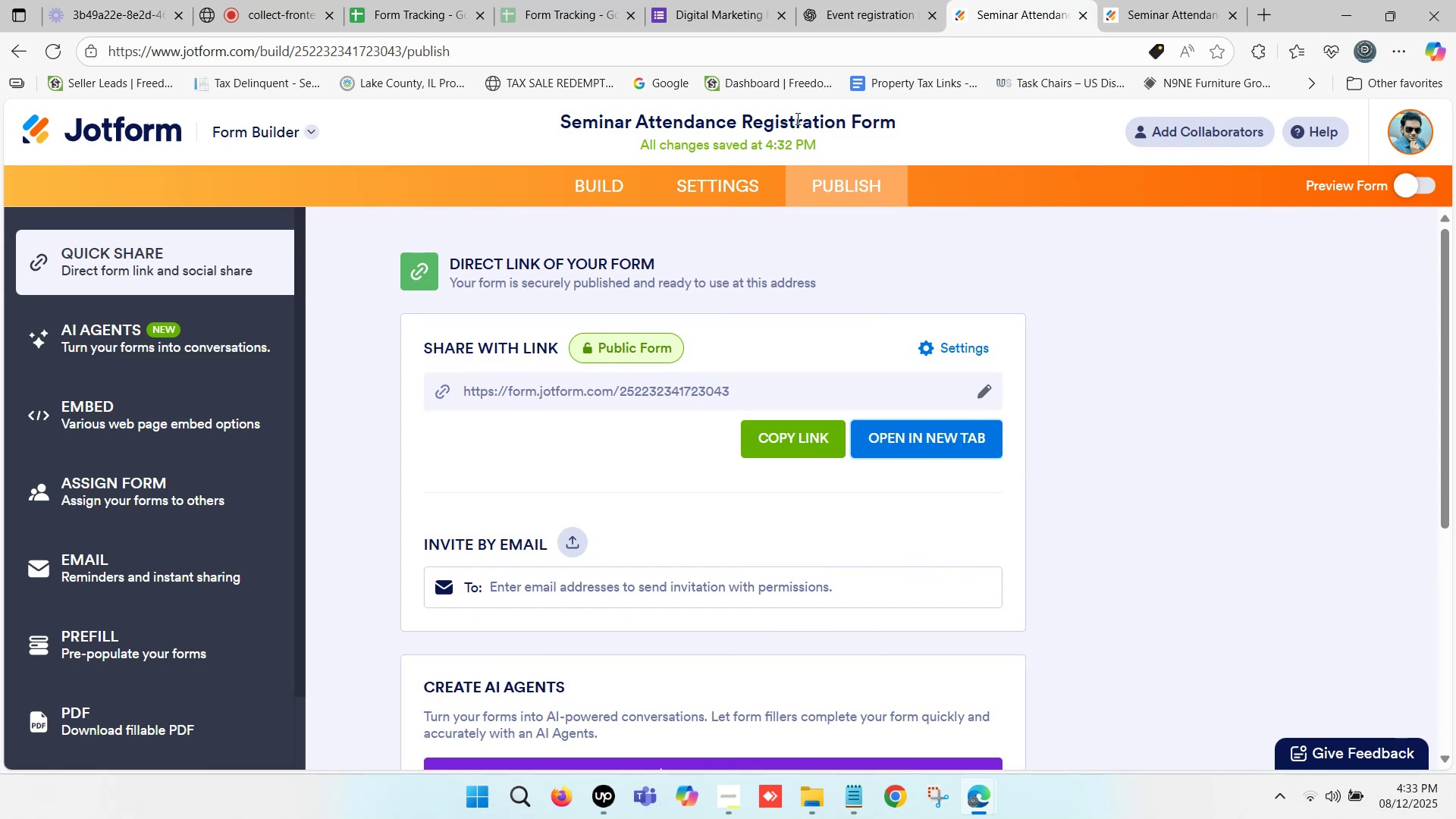 
left_click([602, 192])
 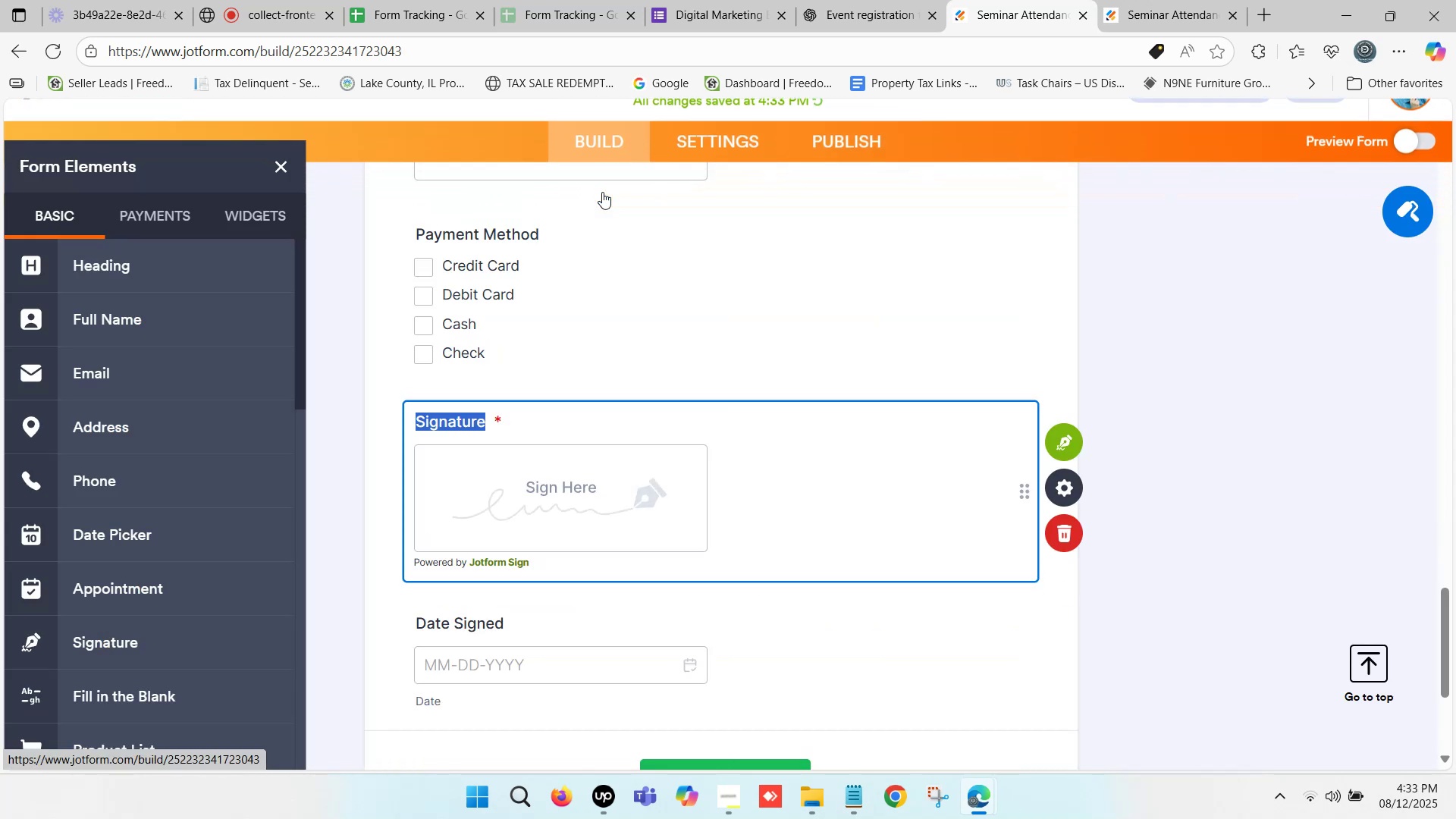 
scroll: coordinate [664, 300], scroll_direction: up, amount: 21.0
 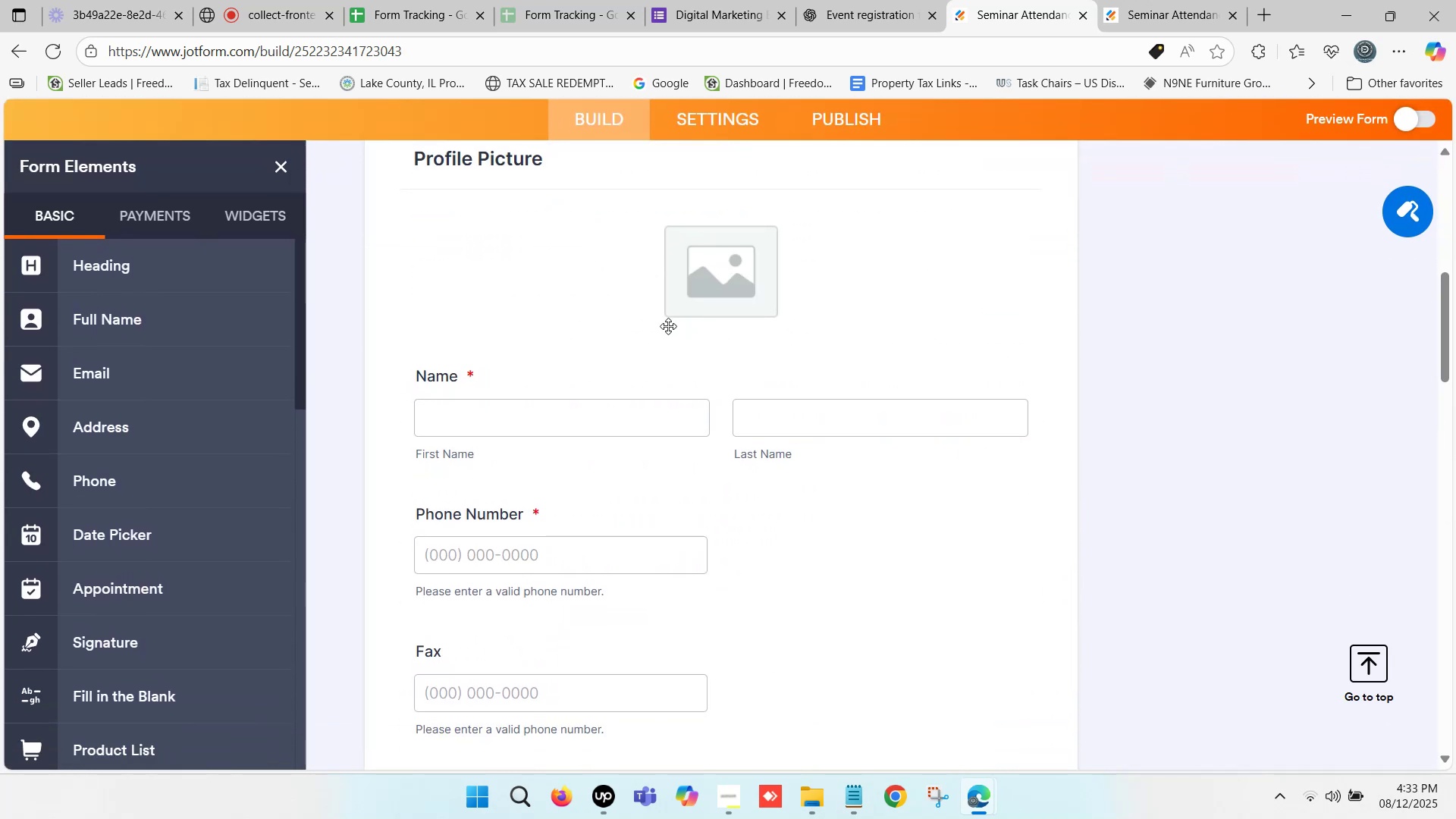 
scroll: coordinate [667, 326], scroll_direction: down, amount: 2.0
 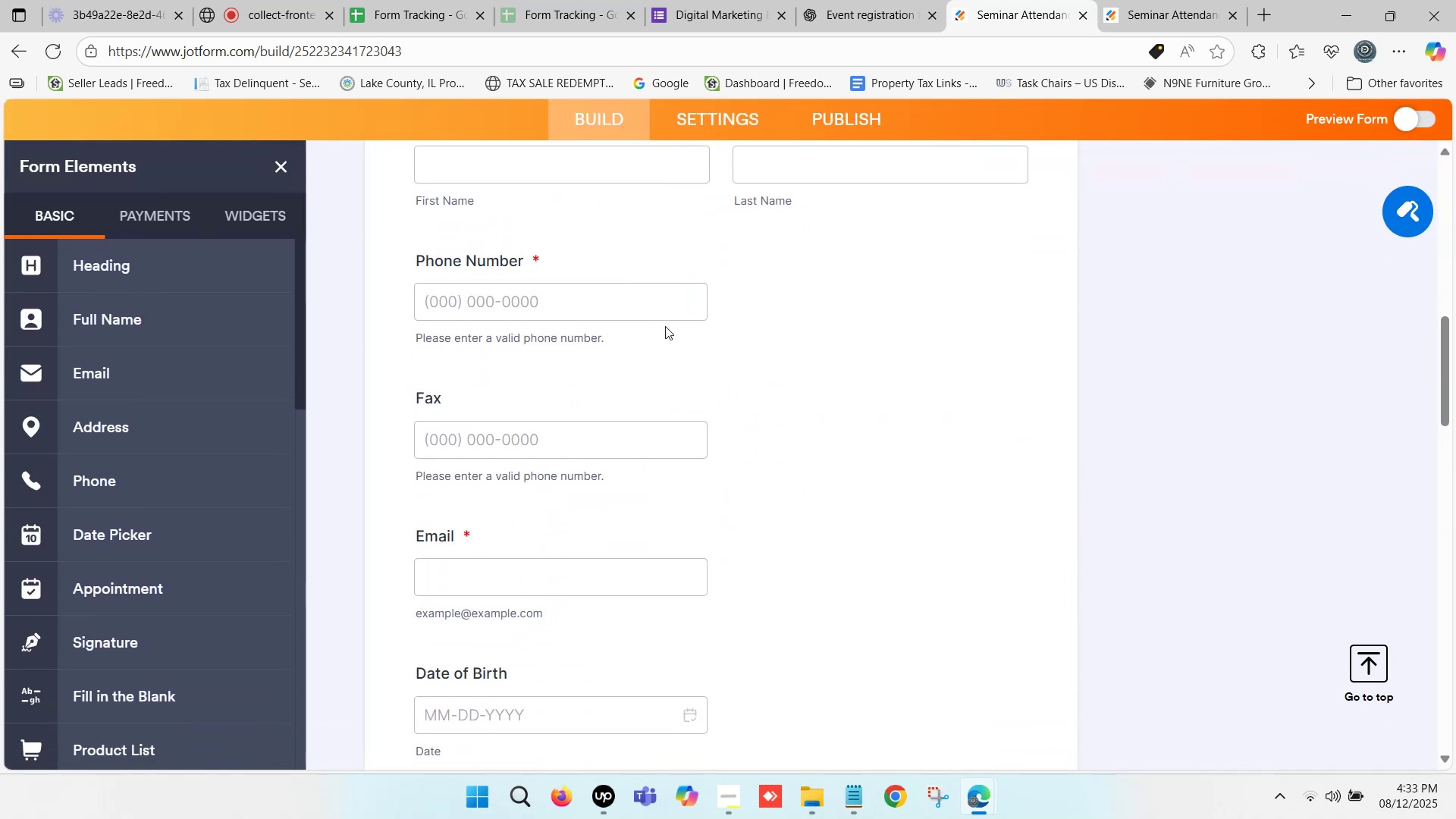 
scroll: coordinate [665, 326], scroll_direction: up, amount: 2.0
 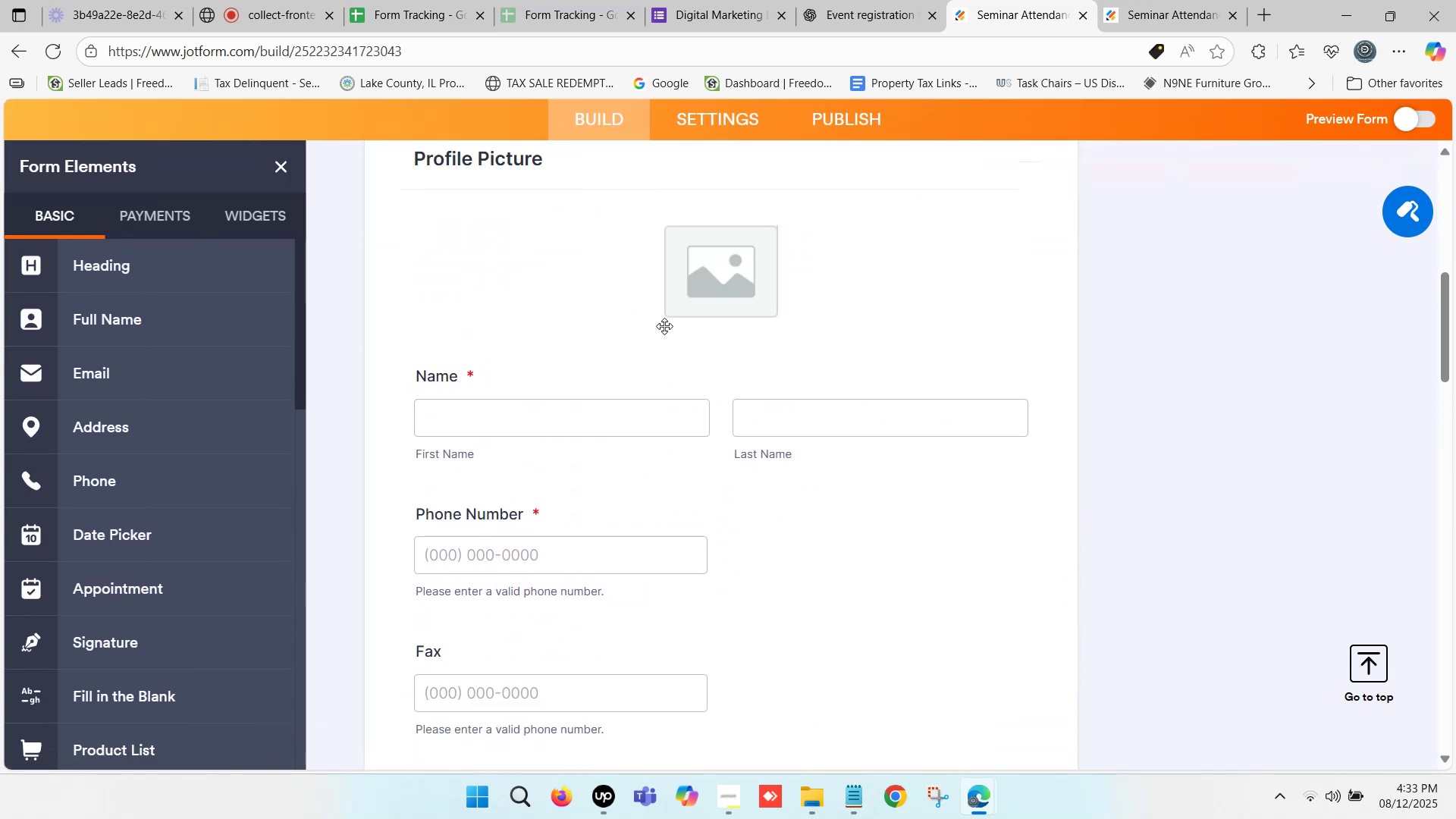 
scroll: coordinate [575, 450], scroll_direction: down, amount: 5.0
 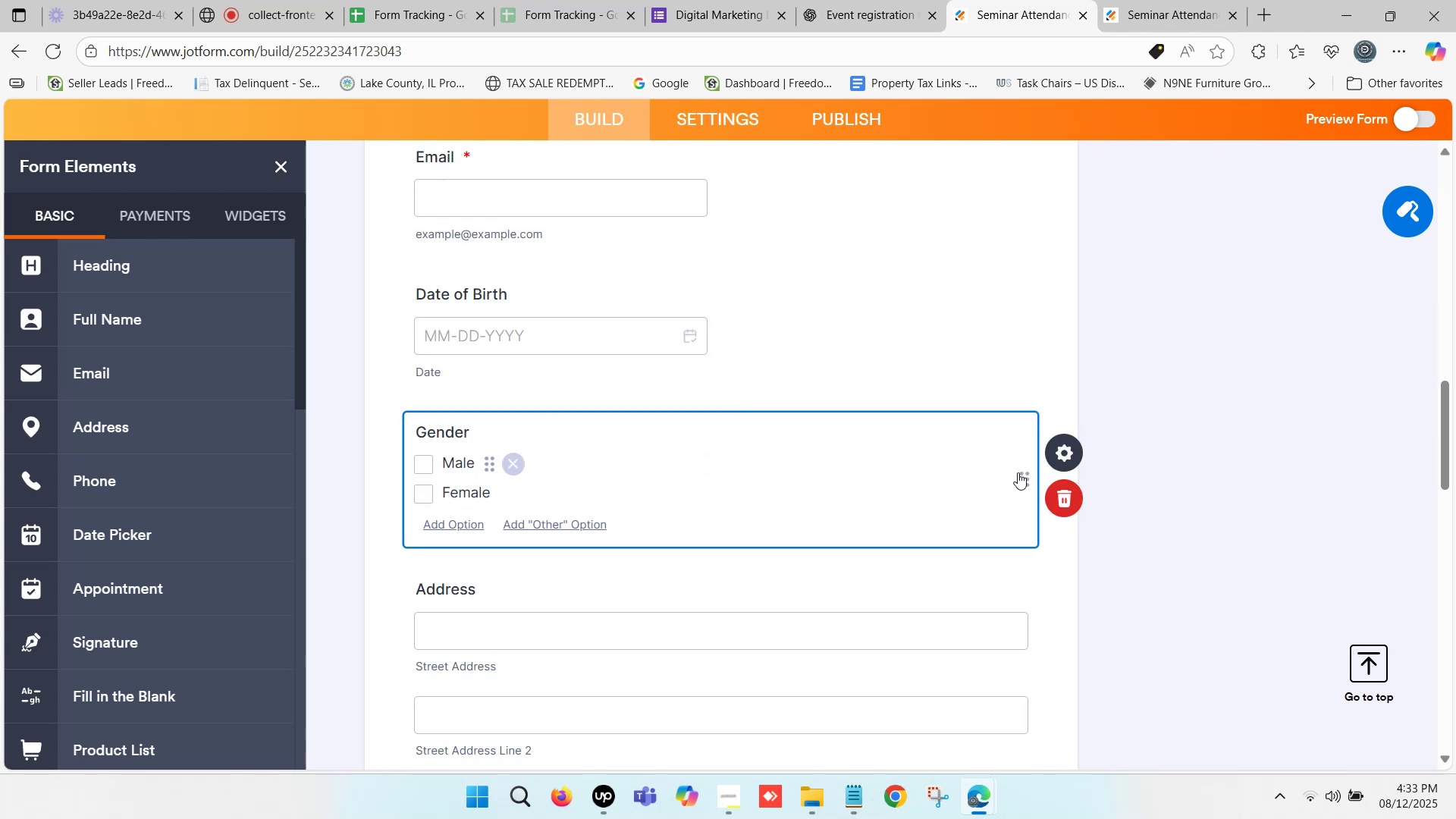 
left_click([1063, 458])
 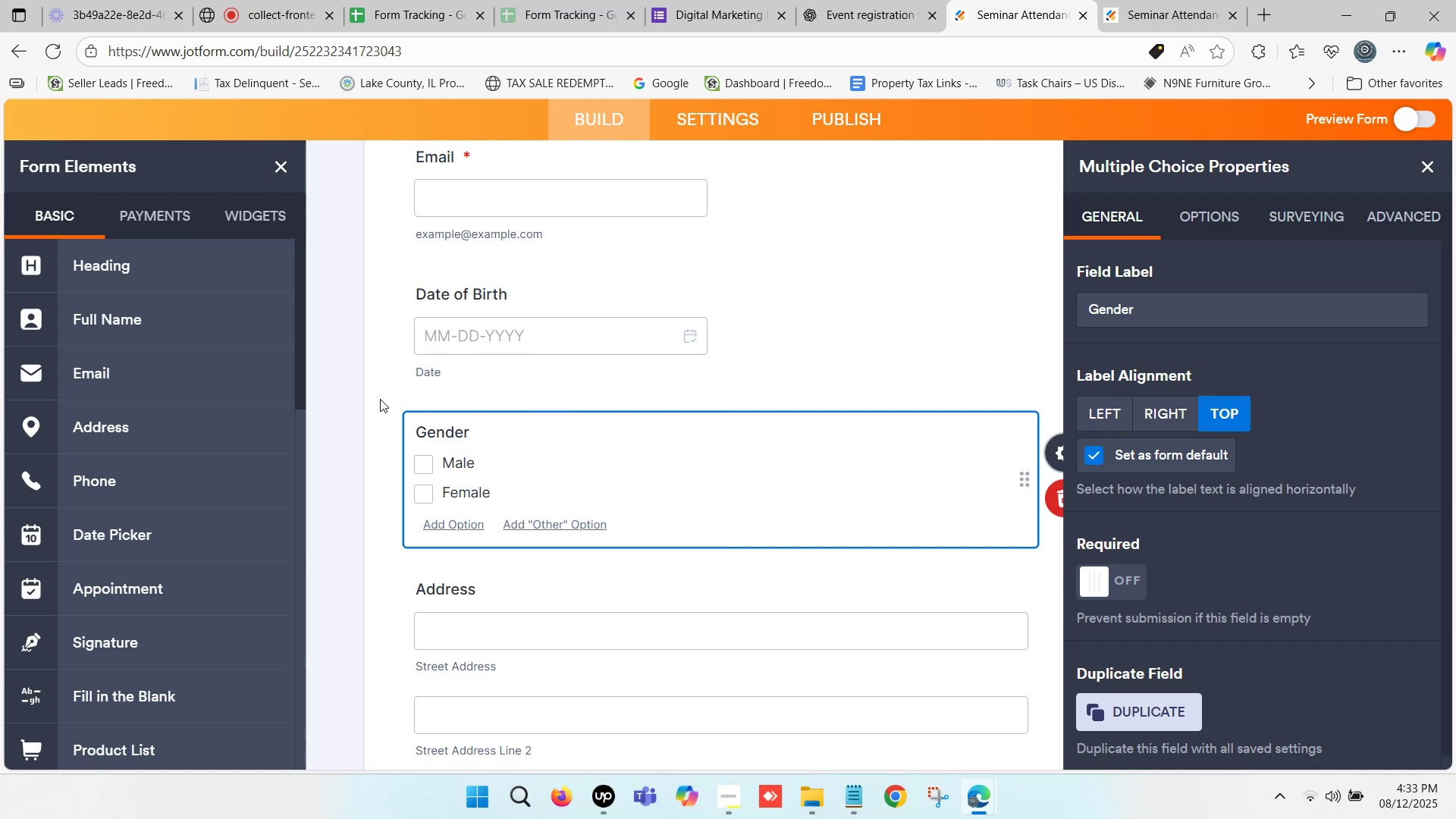 
left_click([372, 402])
 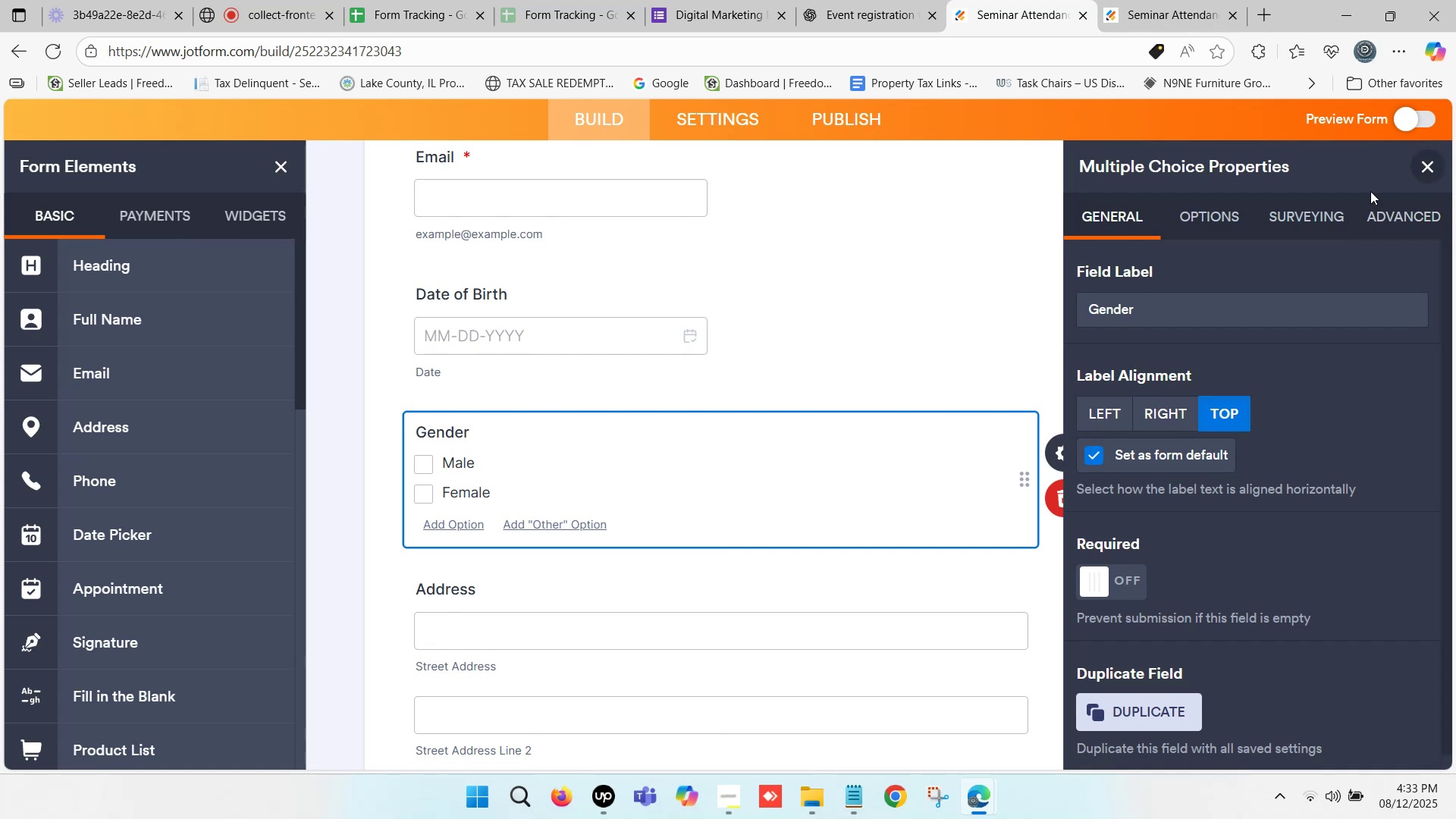 
wait(5.53)
 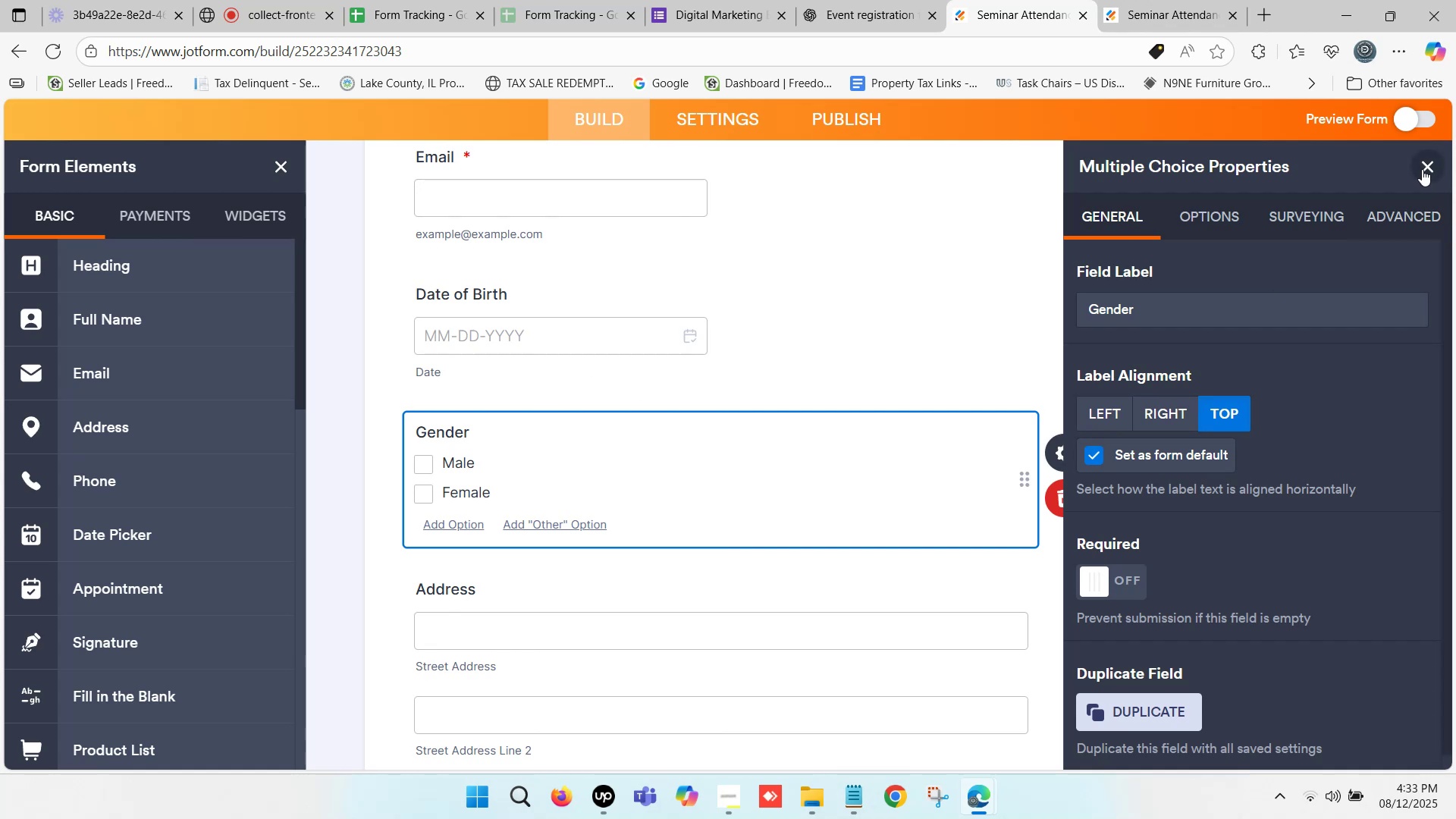 
left_click([1431, 162])
 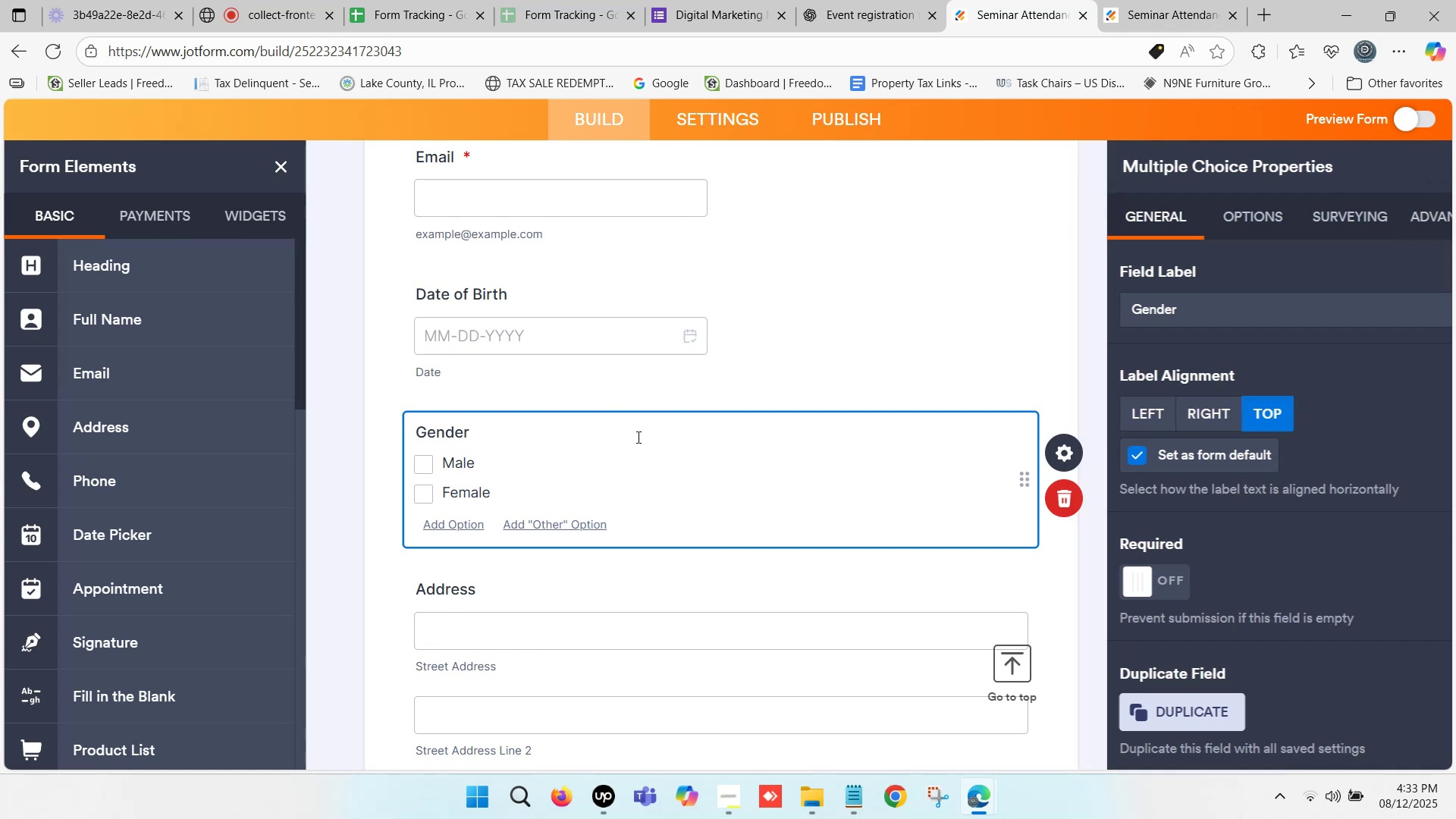 
scroll: coordinate [595, 456], scroll_direction: down, amount: 2.0
 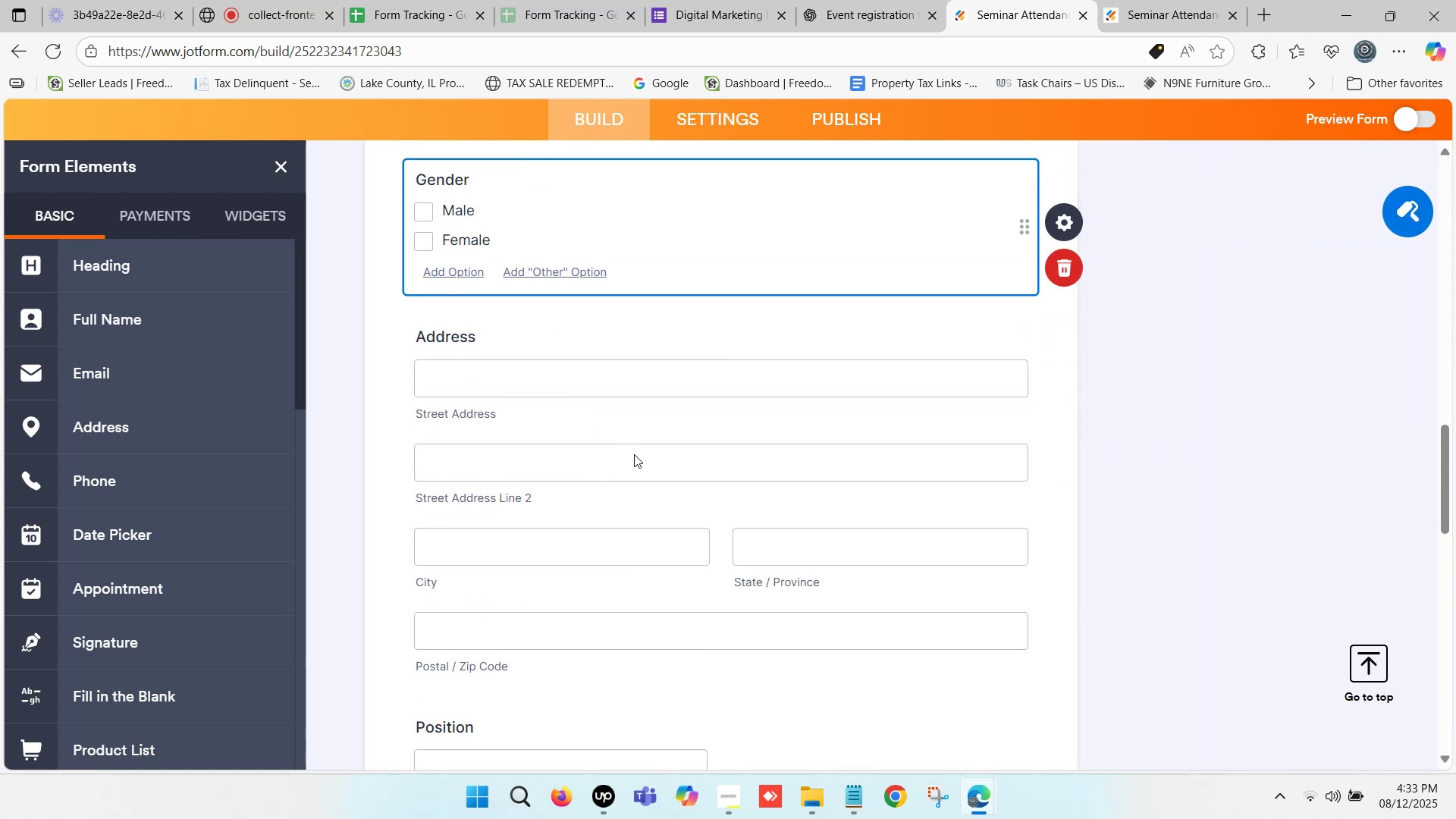 
left_click([670, 472])
 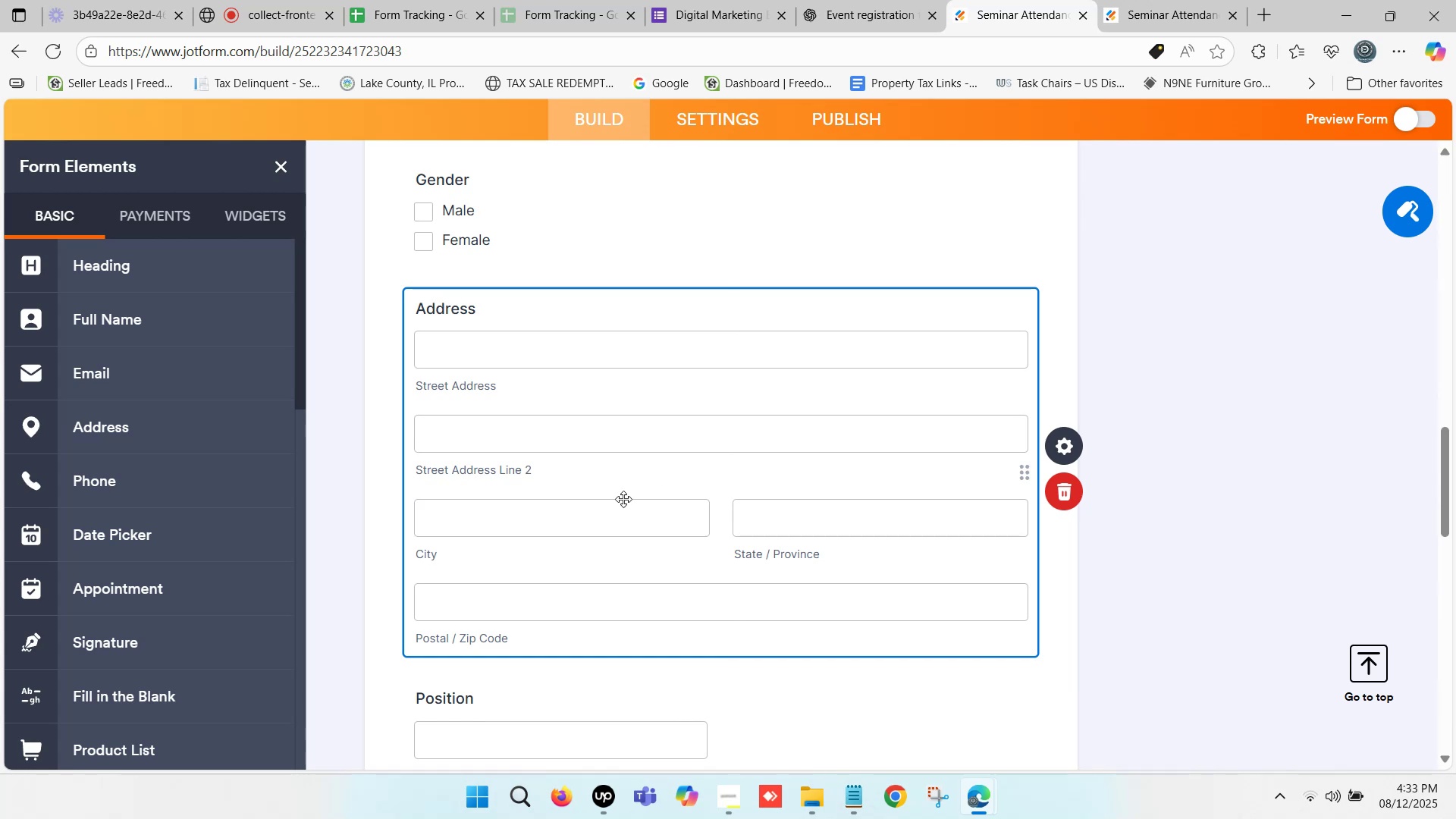 
scroll: coordinate [611, 507], scroll_direction: down, amount: 1.0
 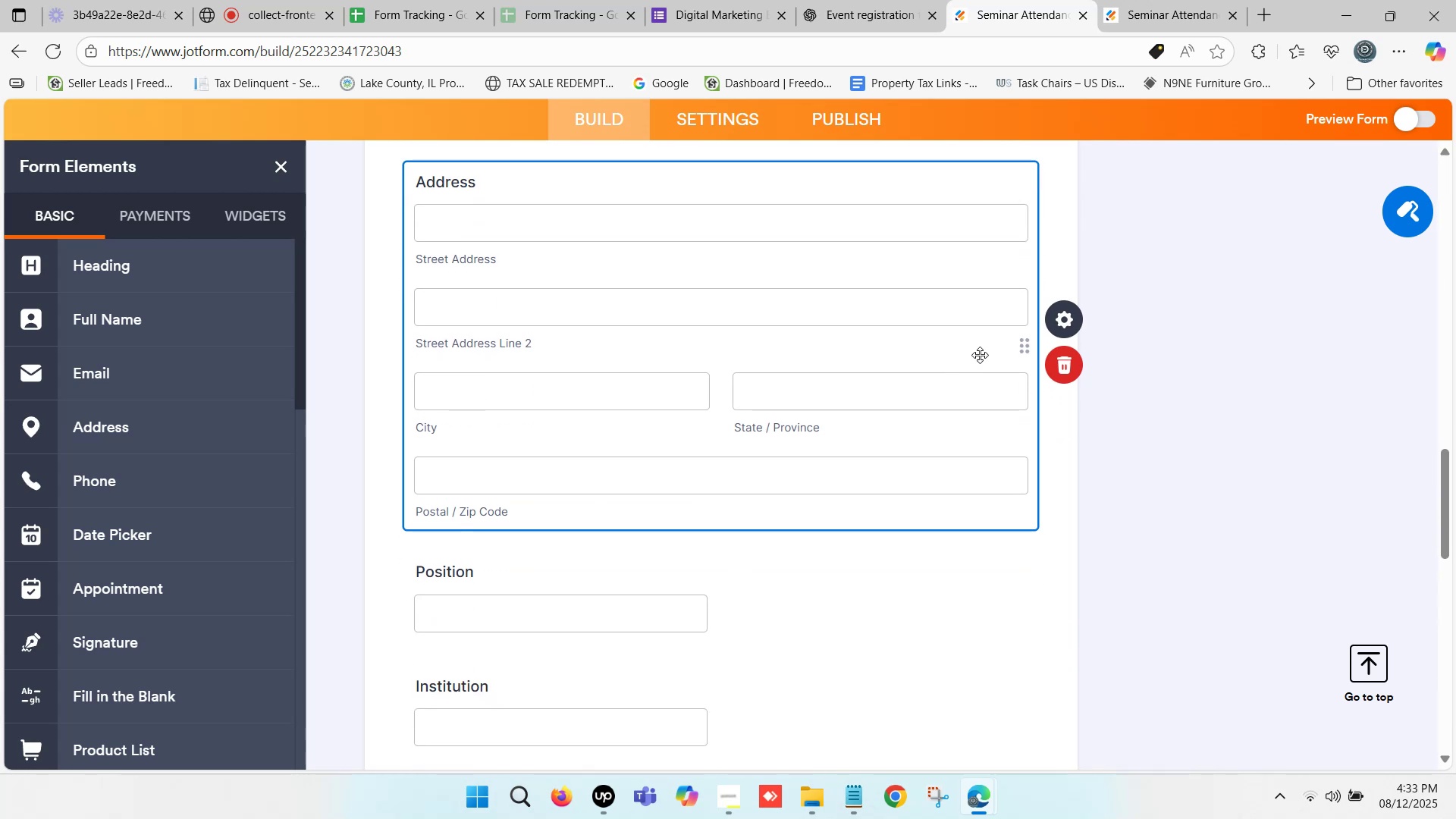 
left_click([1059, 318])
 